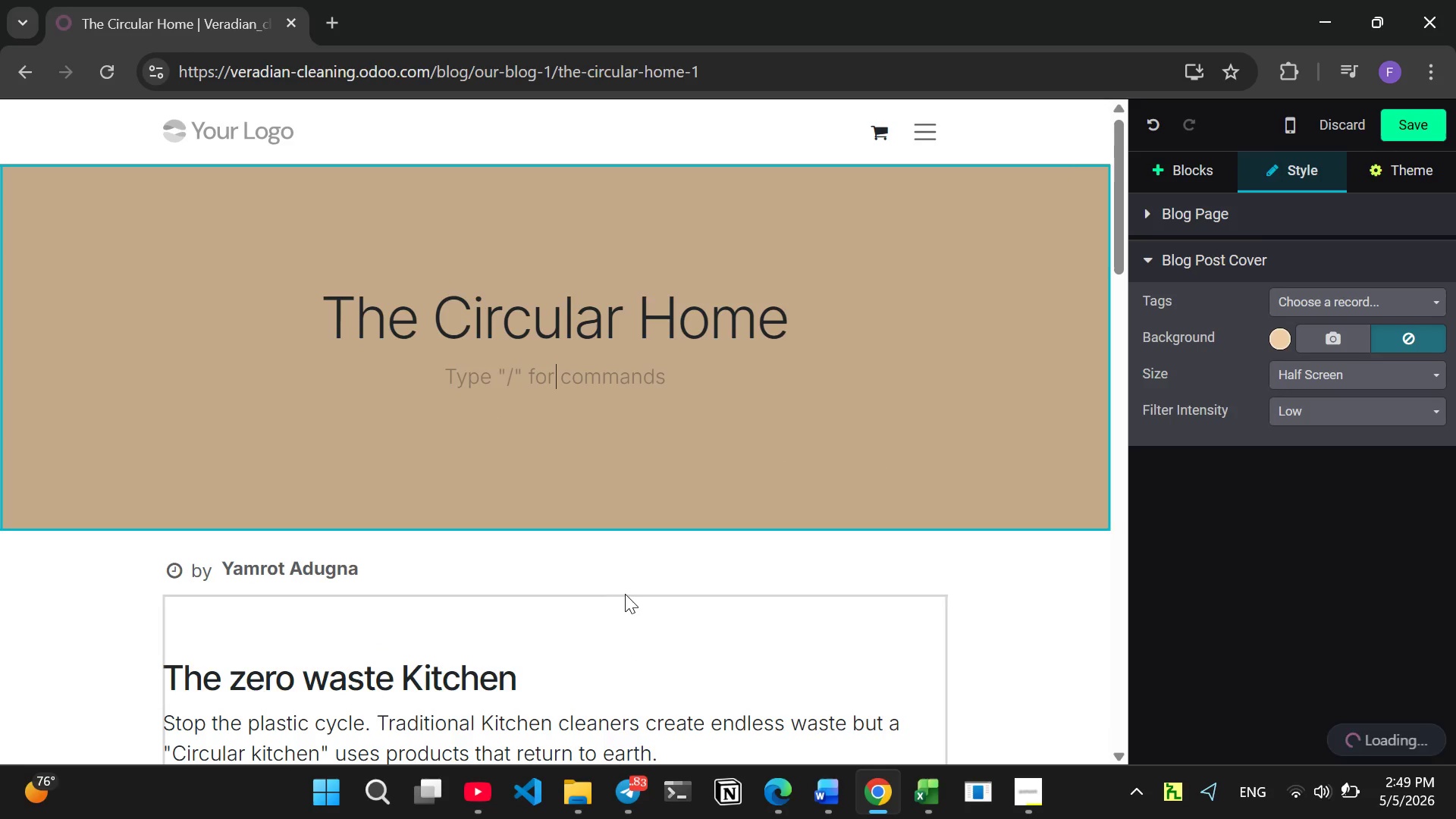 
left_click([629, 600])
 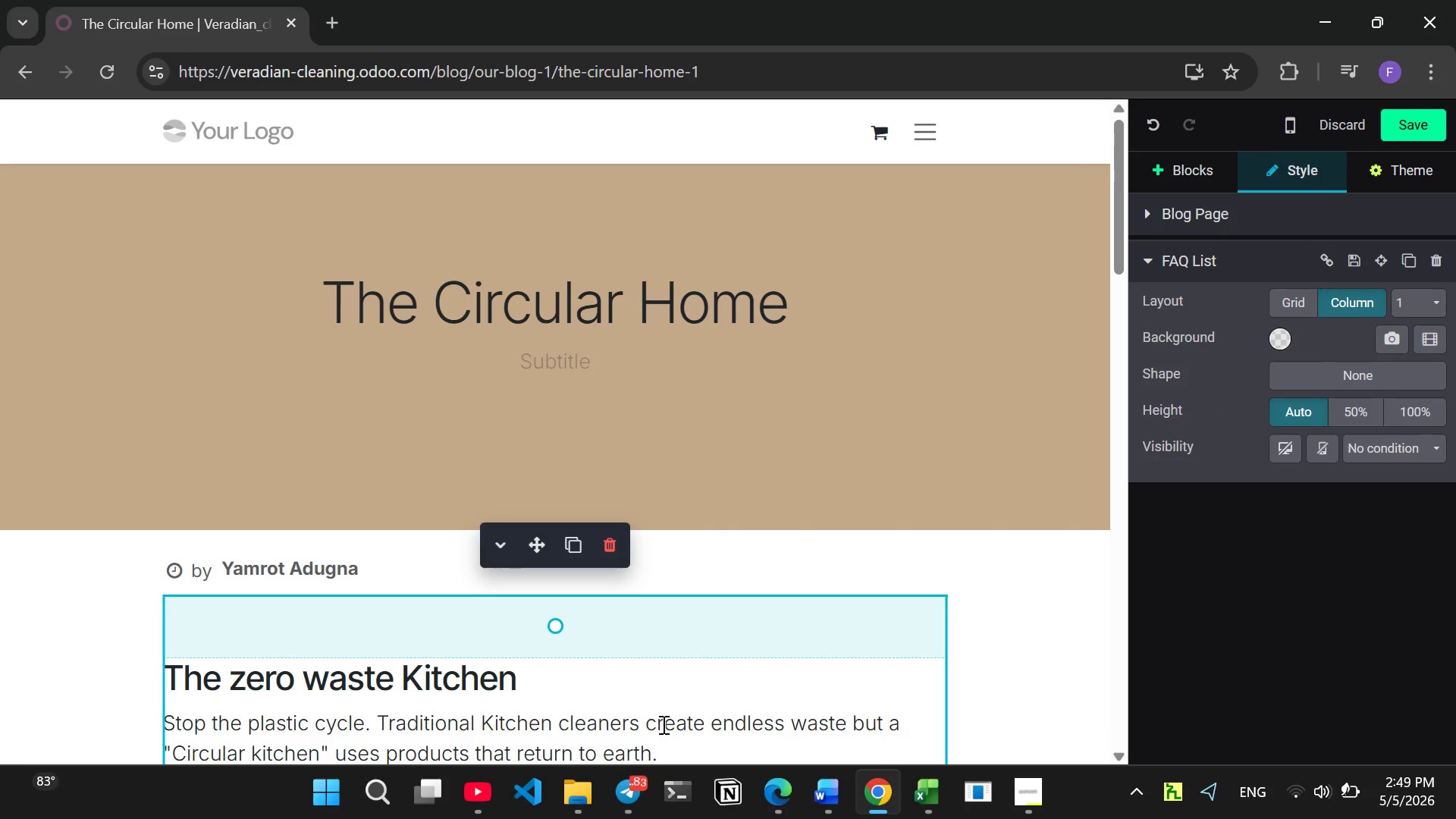 
left_click([662, 724])
 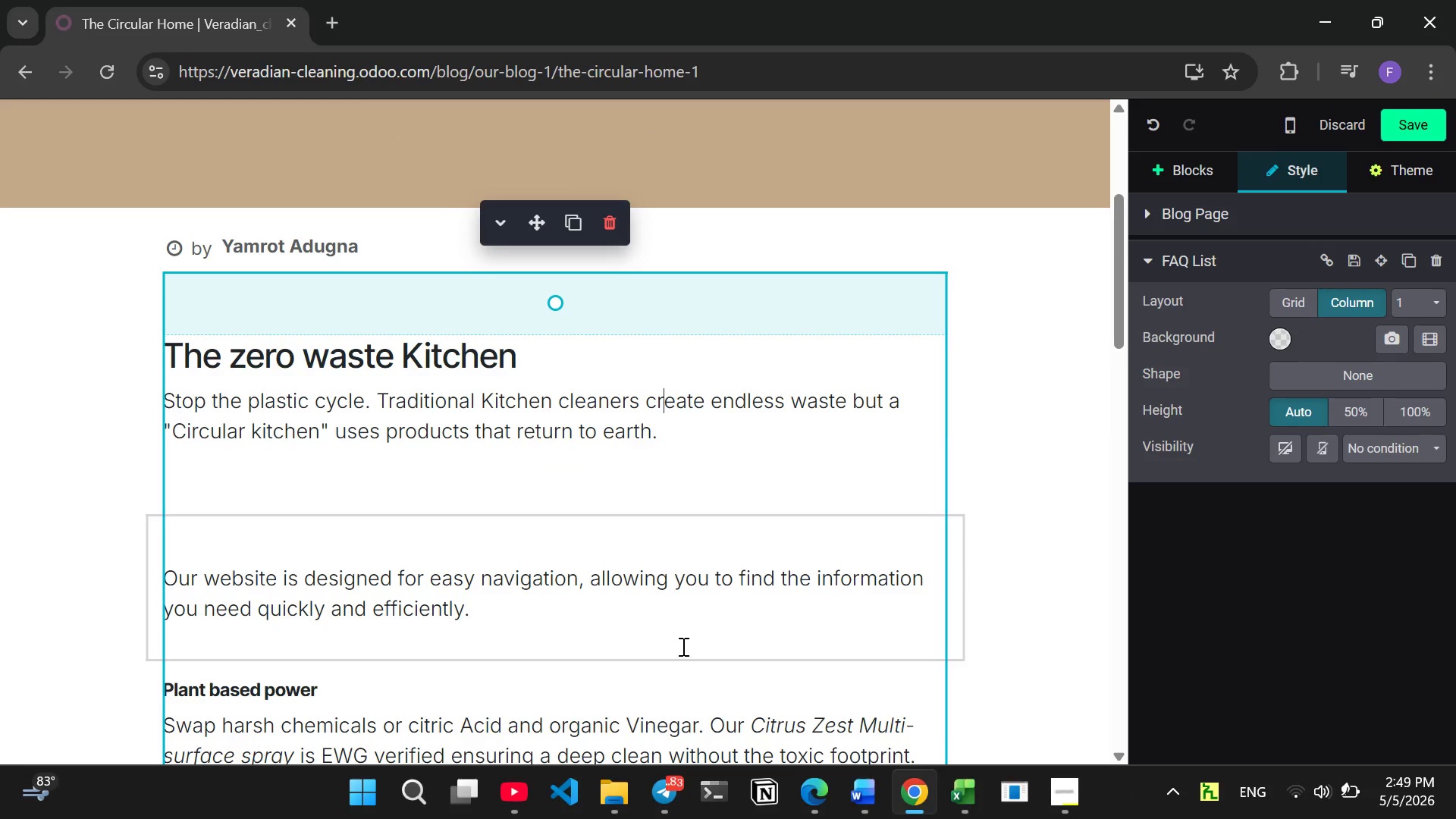 
left_click([550, 607])
 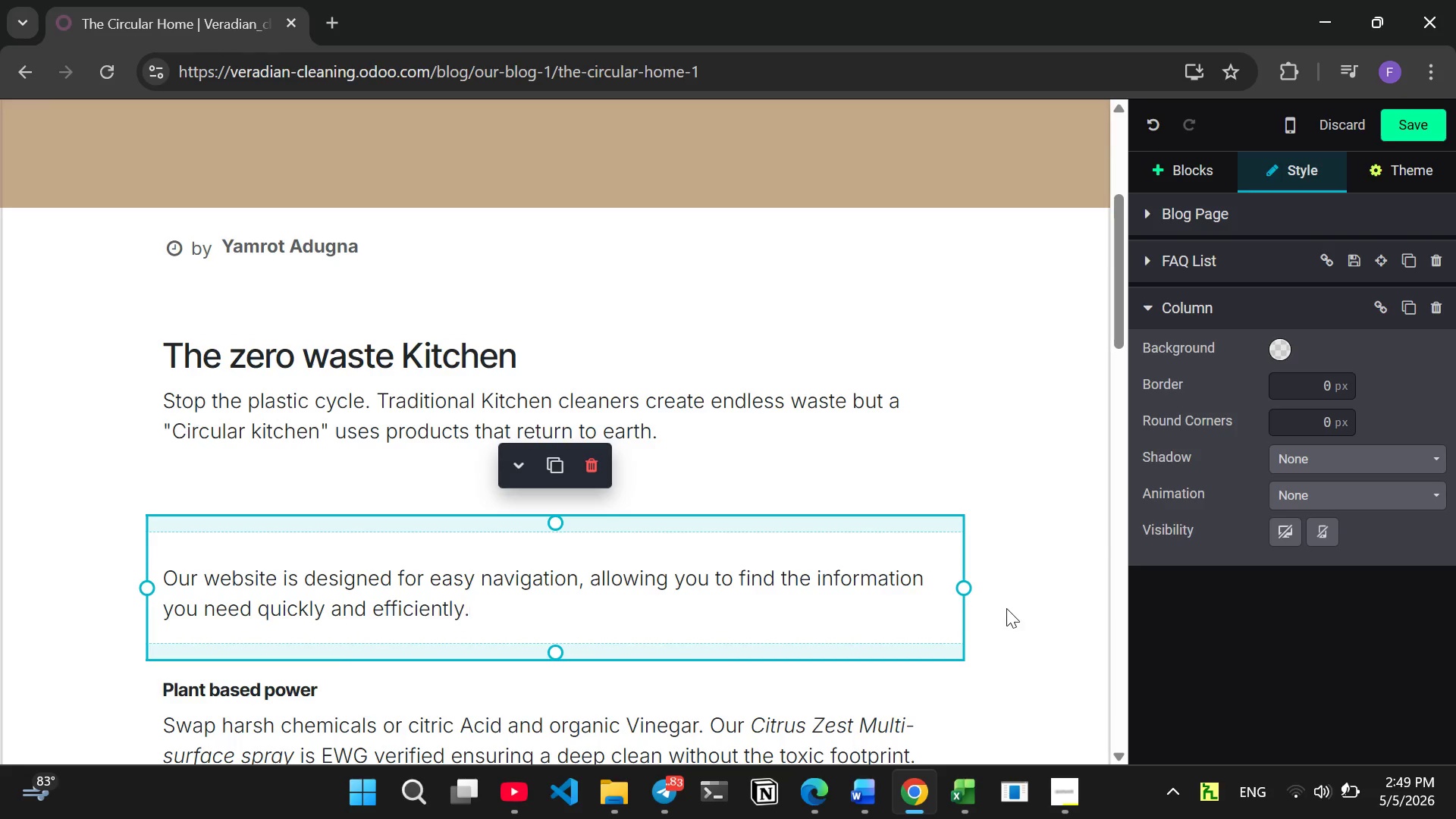 
wait(5.03)
 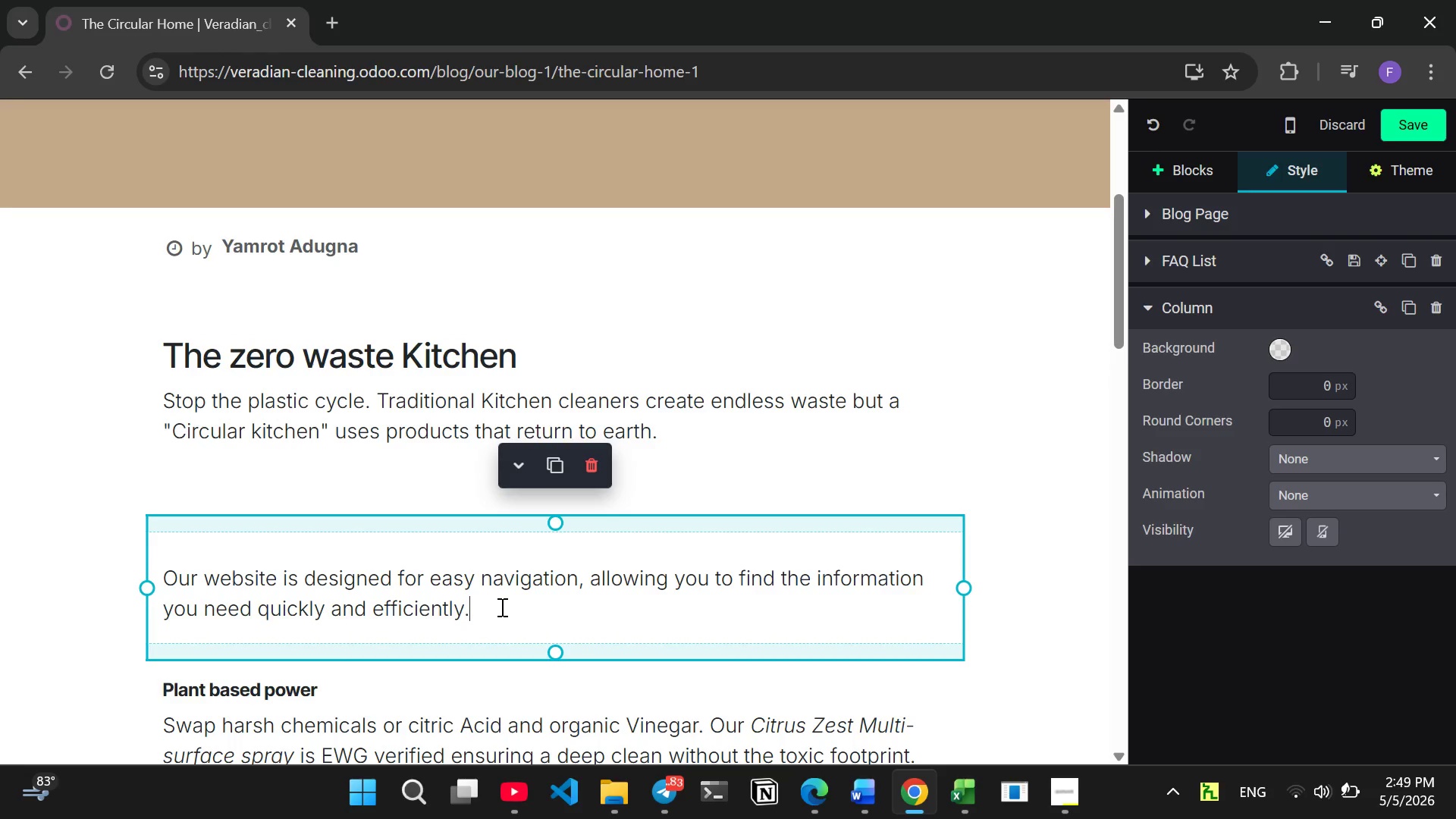 
left_click([802, 723])
 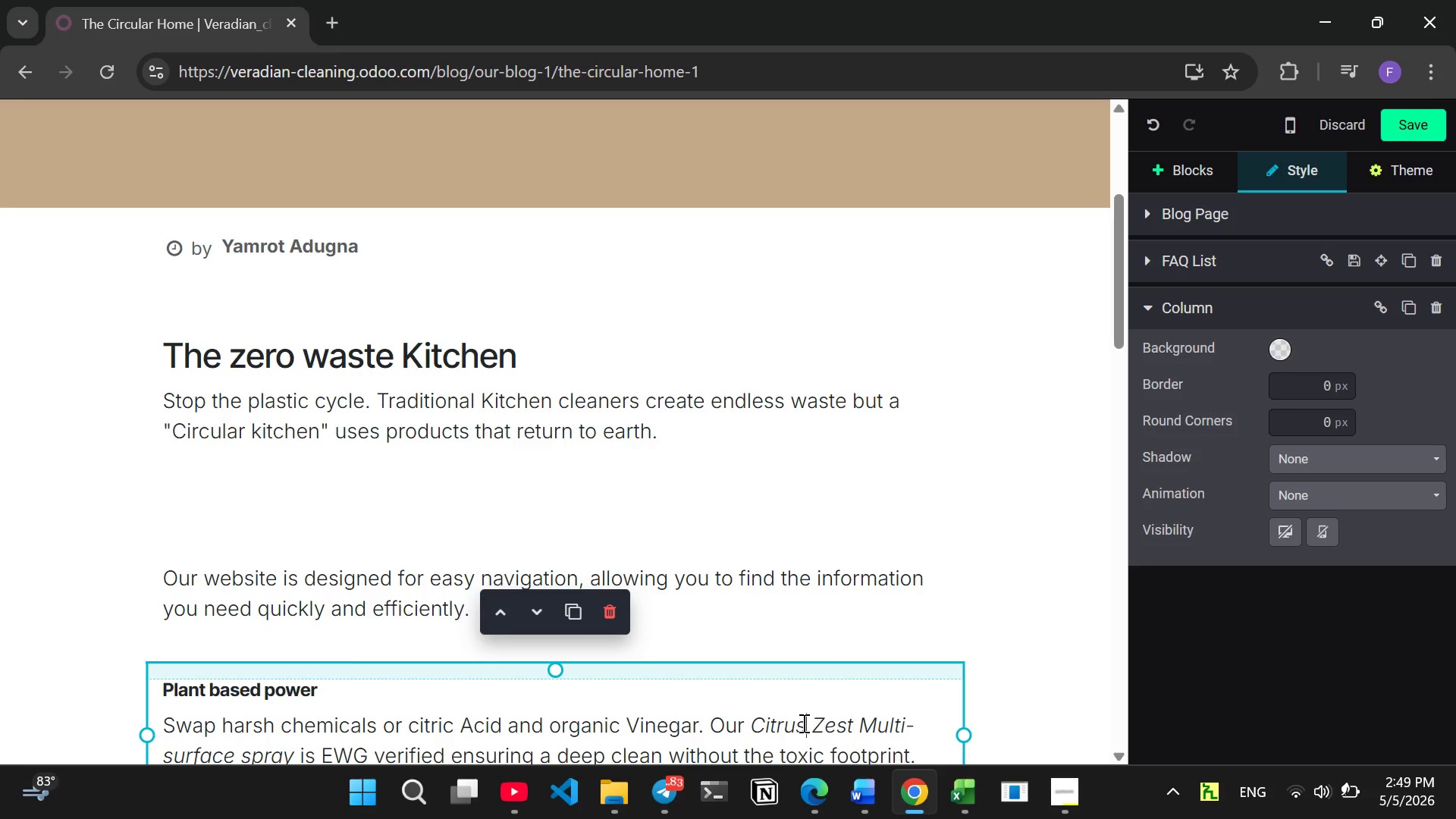 
wait(21.94)
 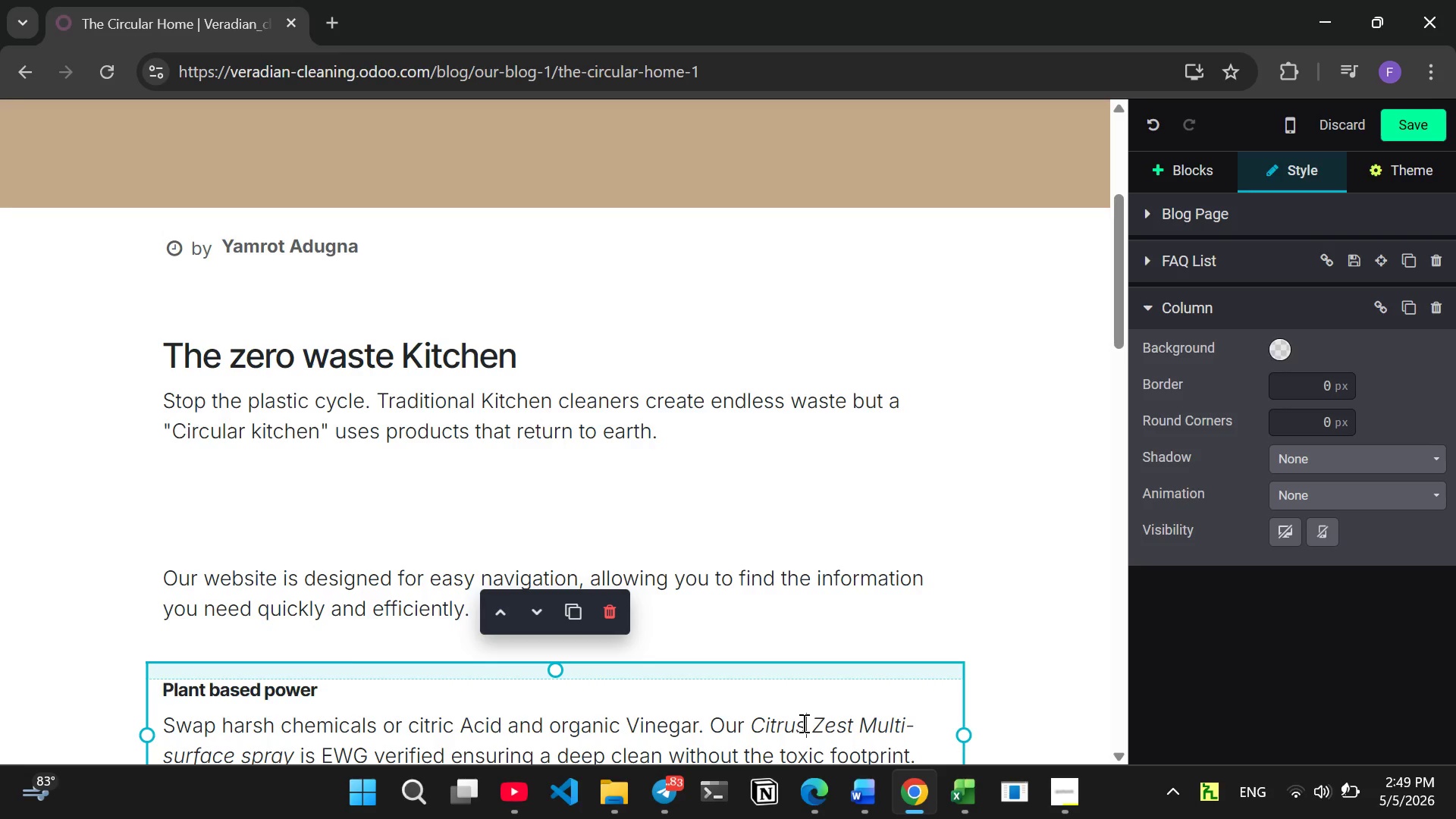 
left_click([1078, 525])
 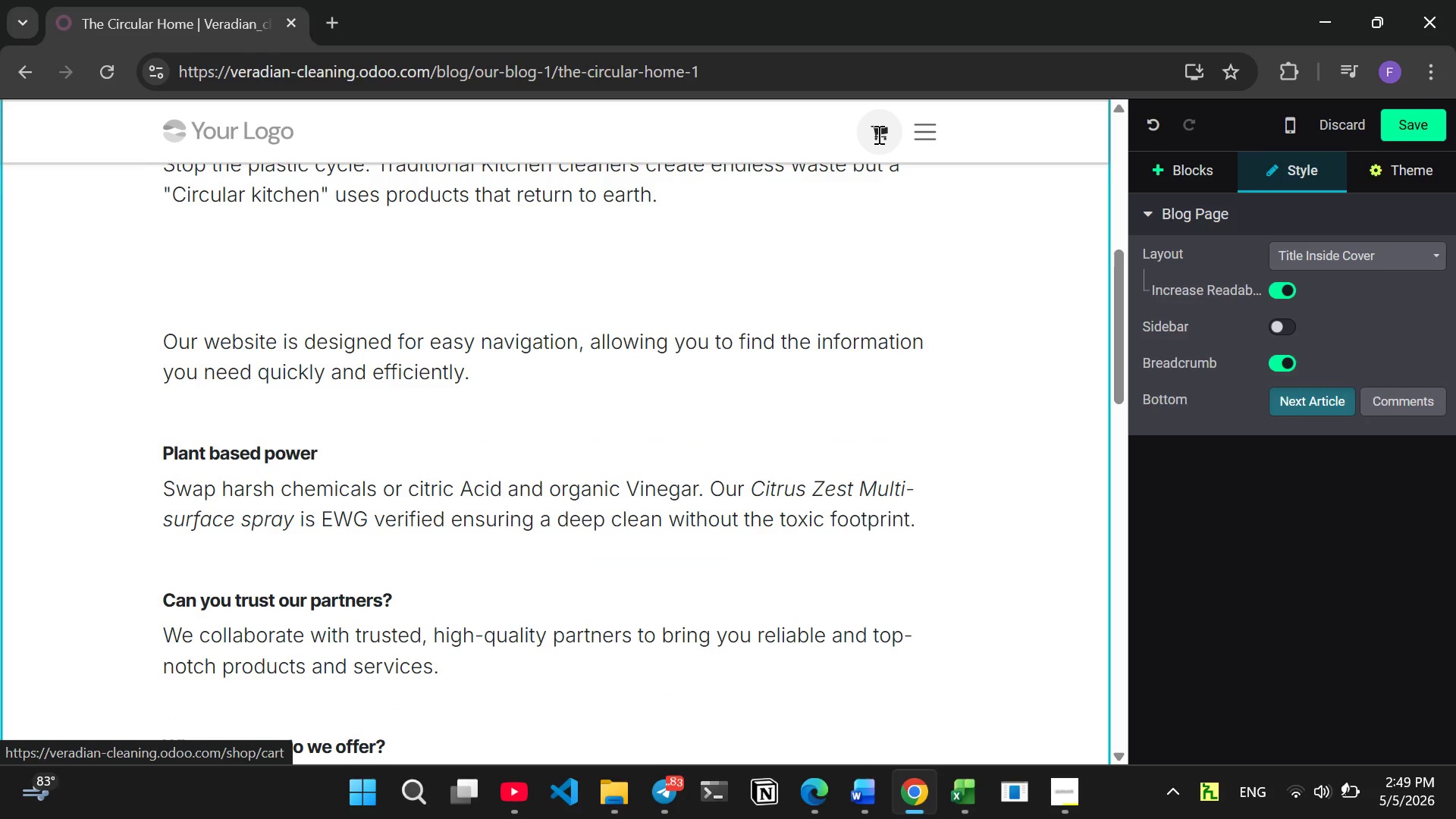 
left_click([877, 134])
 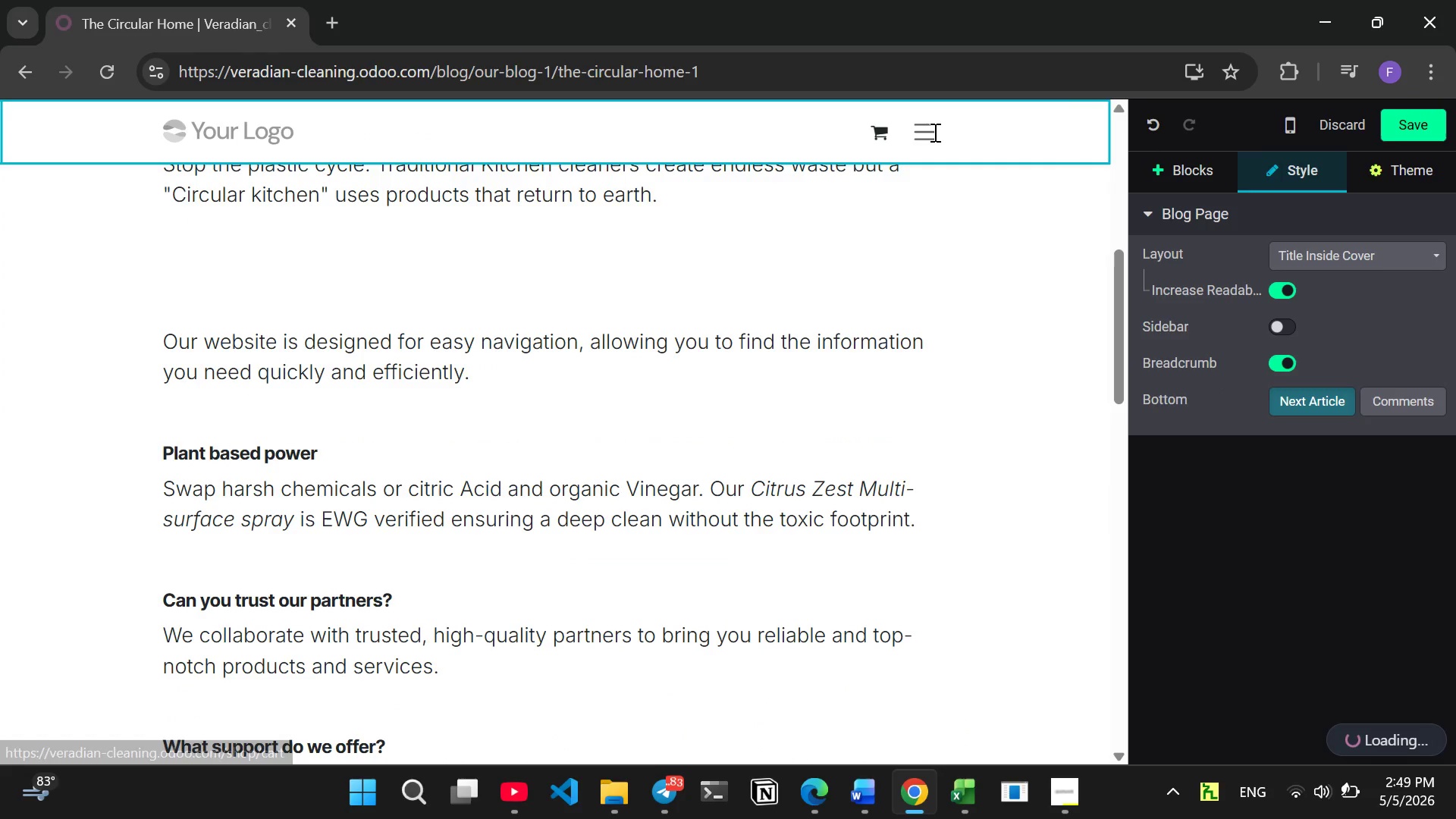 
left_click([932, 135])
 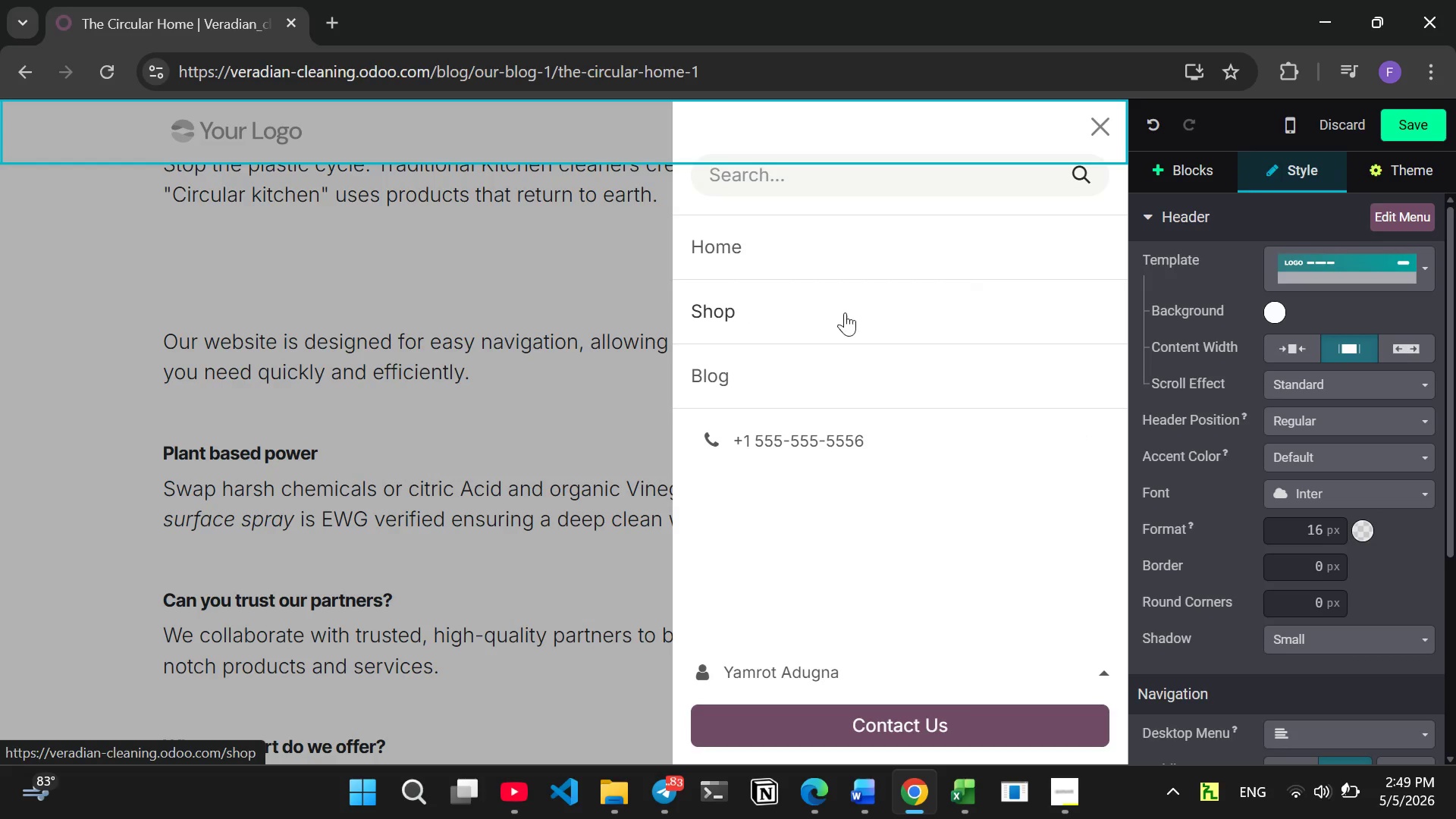 
left_click([520, 473])
 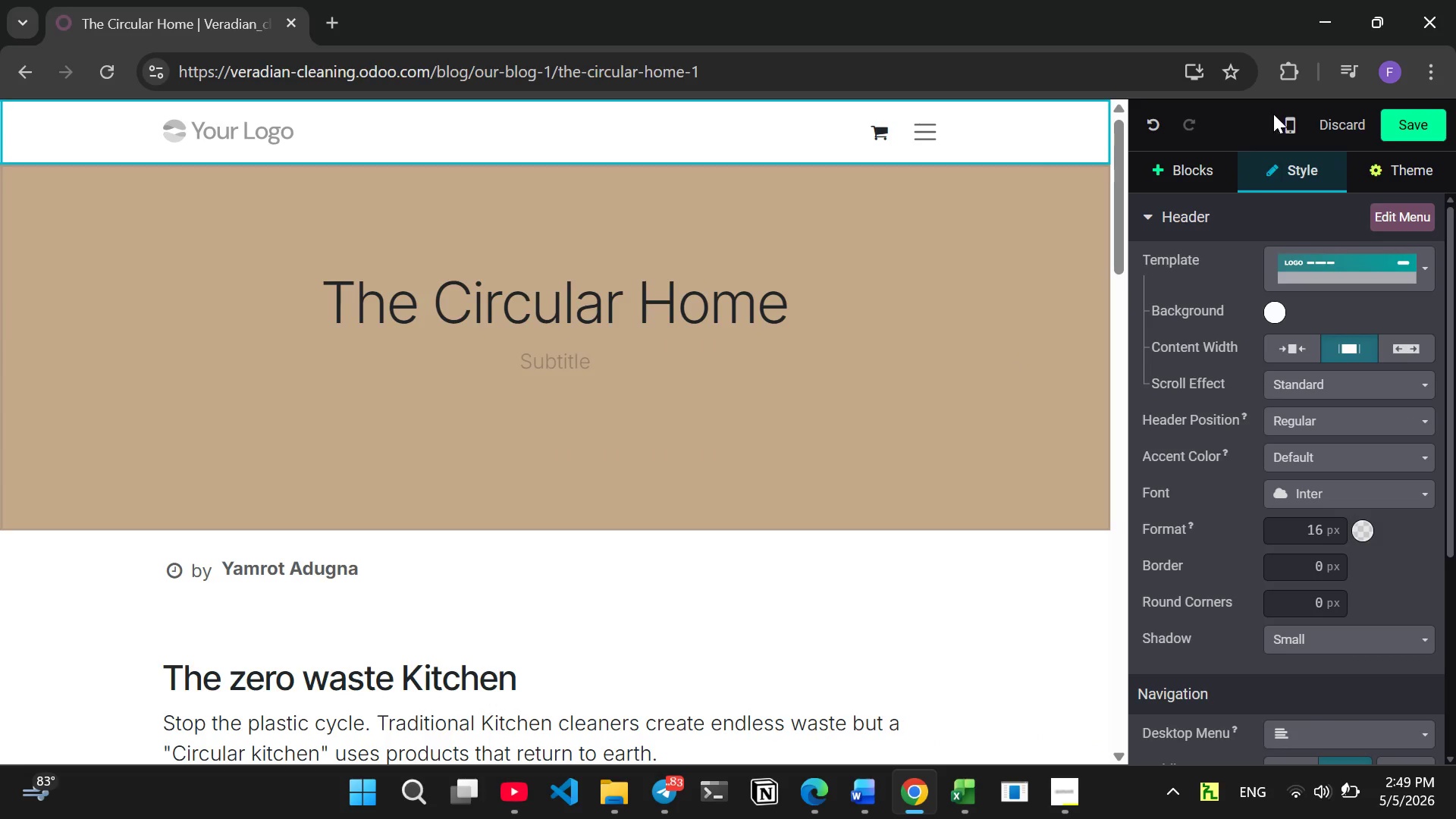 
left_click([1409, 121])
 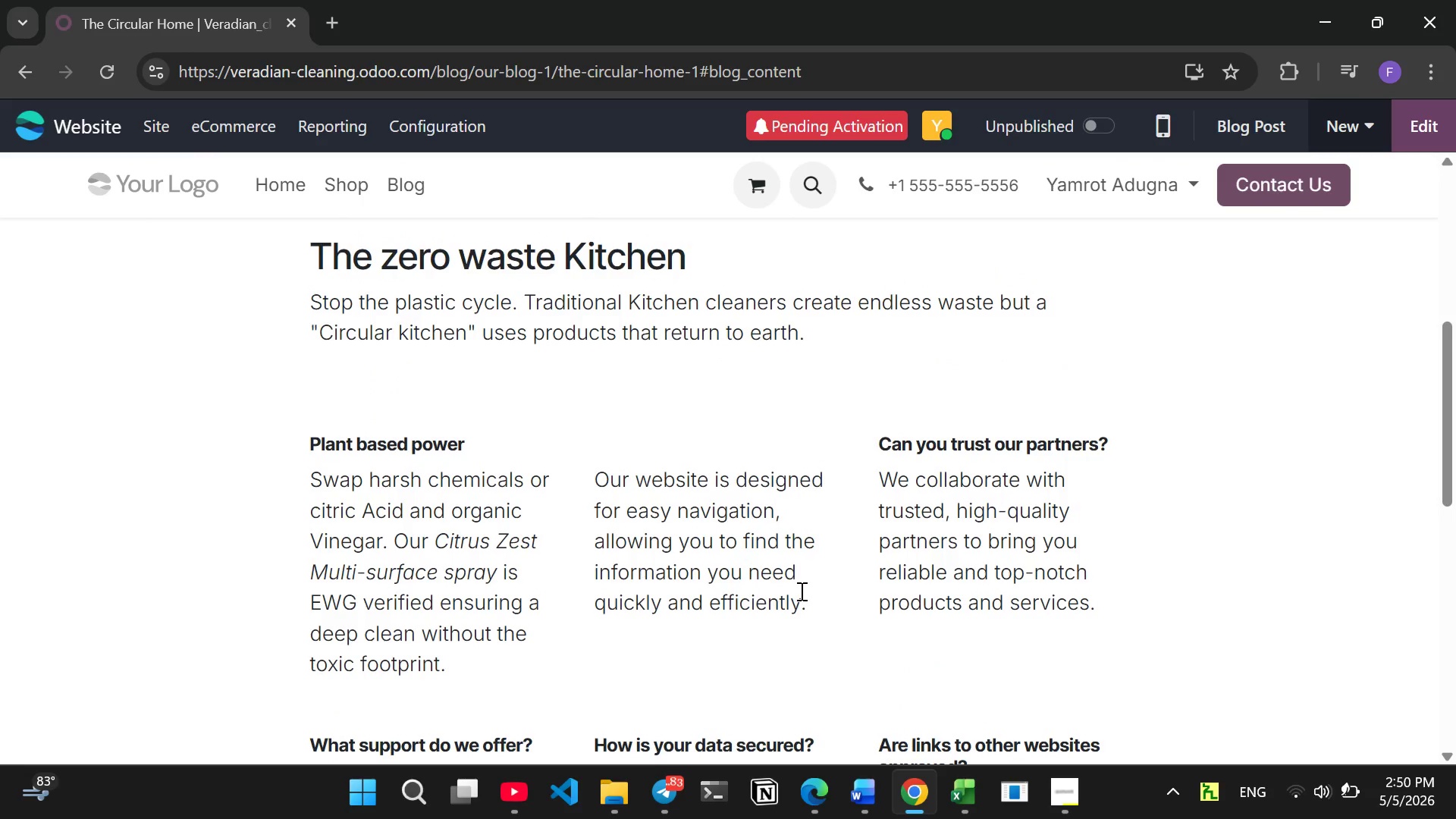 
wait(16.66)
 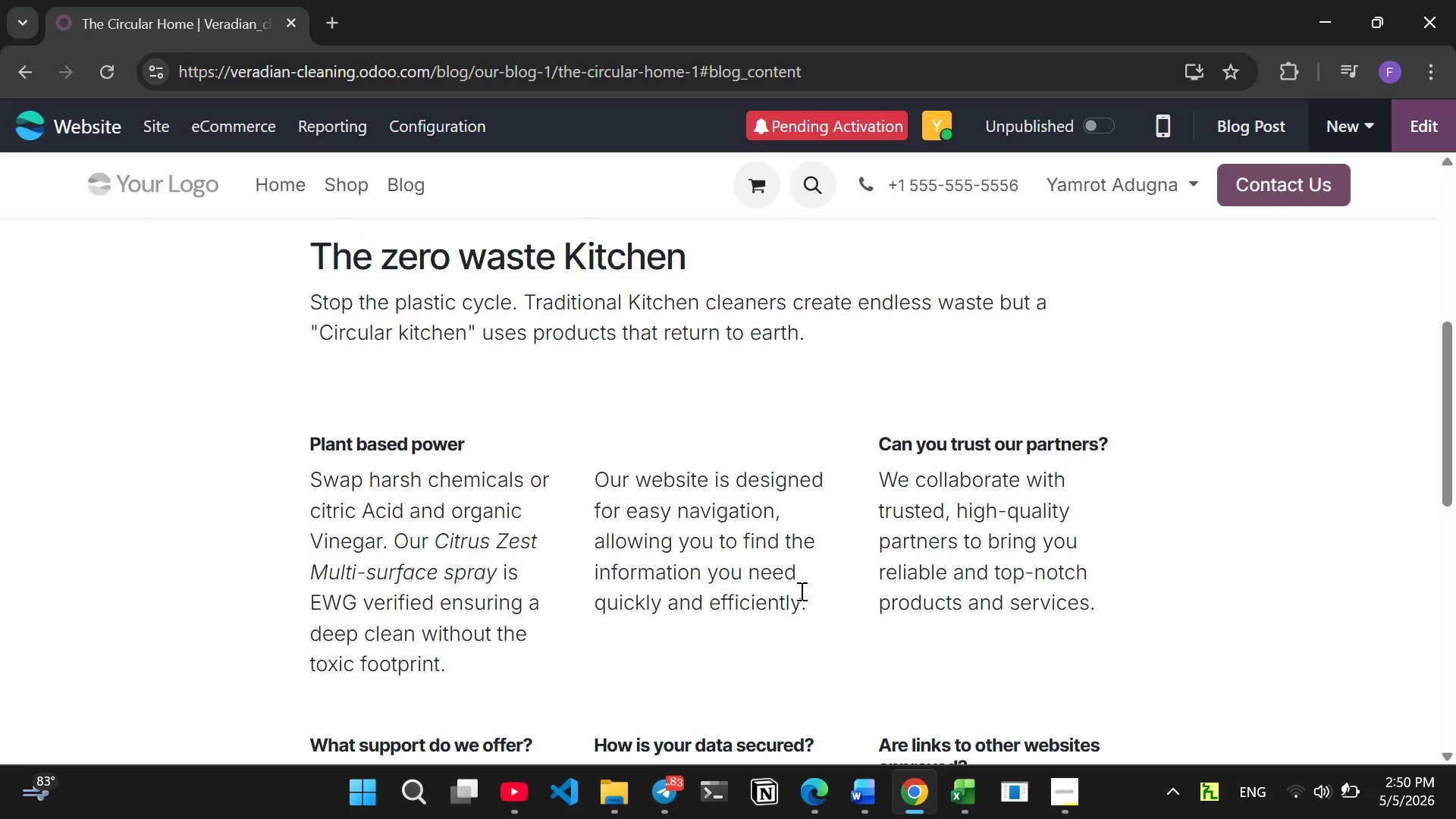 
mouse_move([1034, 514])
 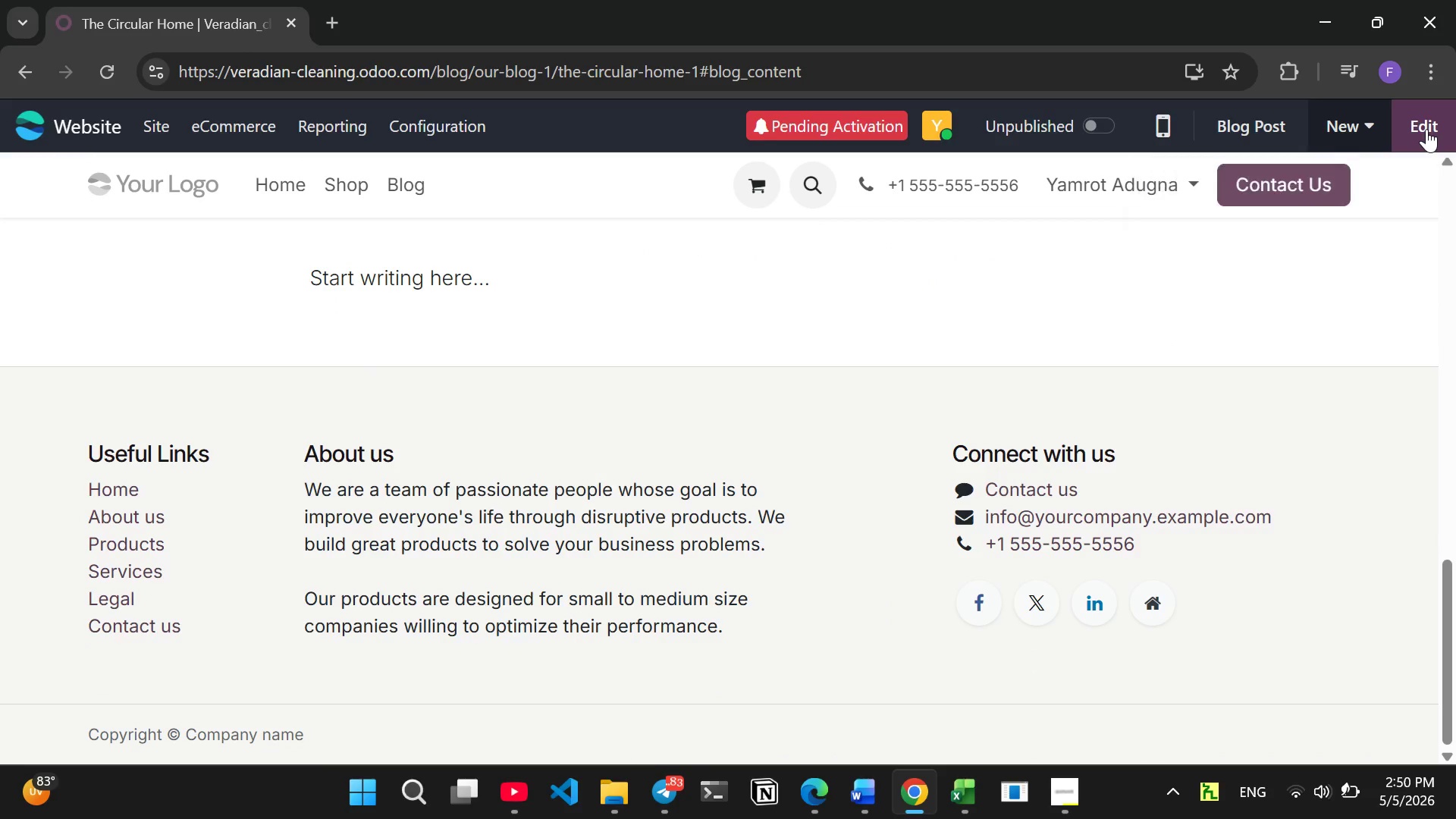 
left_click([1426, 129])
 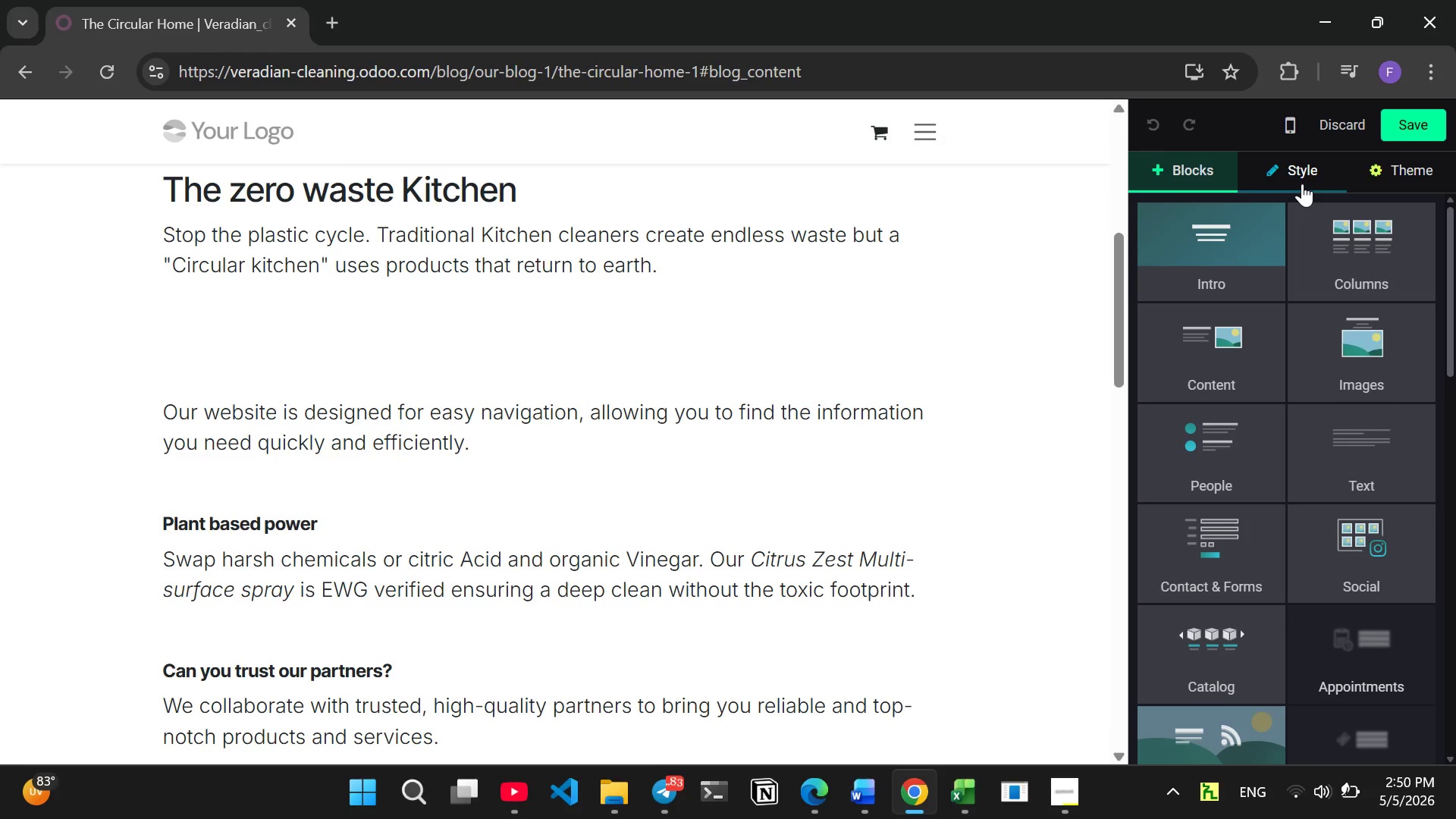 
wait(34.83)
 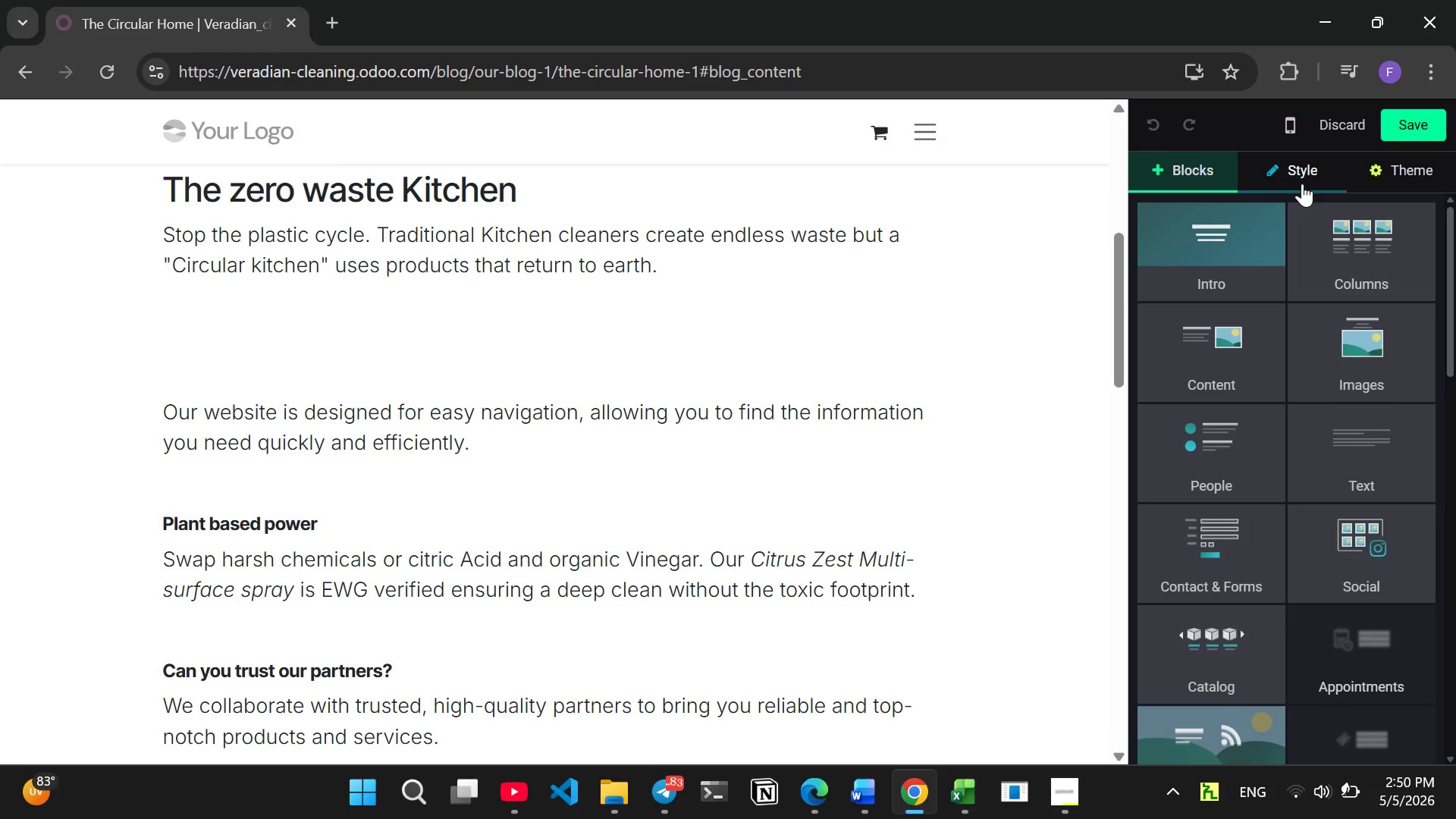 
left_click([1335, 174])
 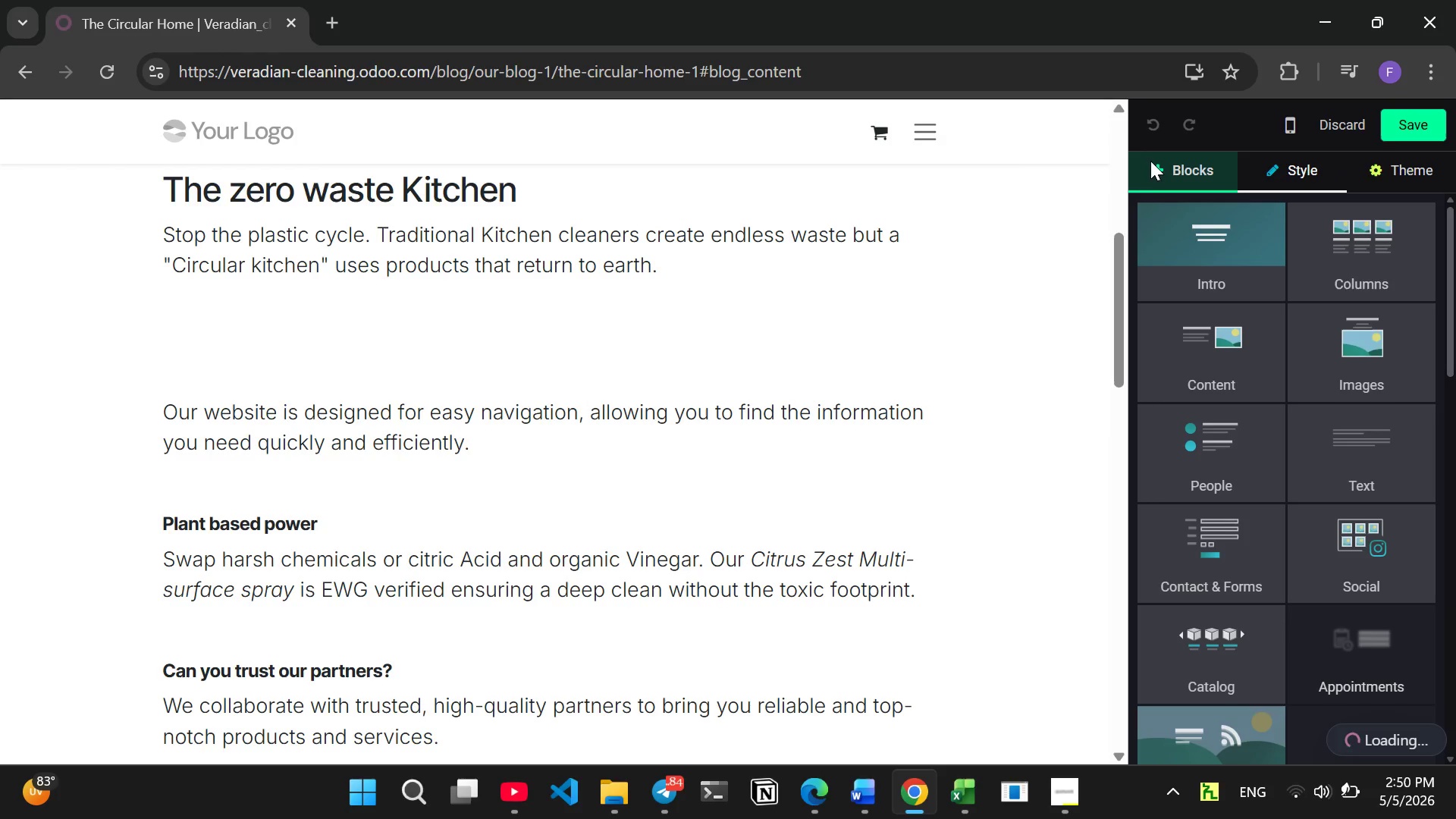 
left_click([1406, 127])
 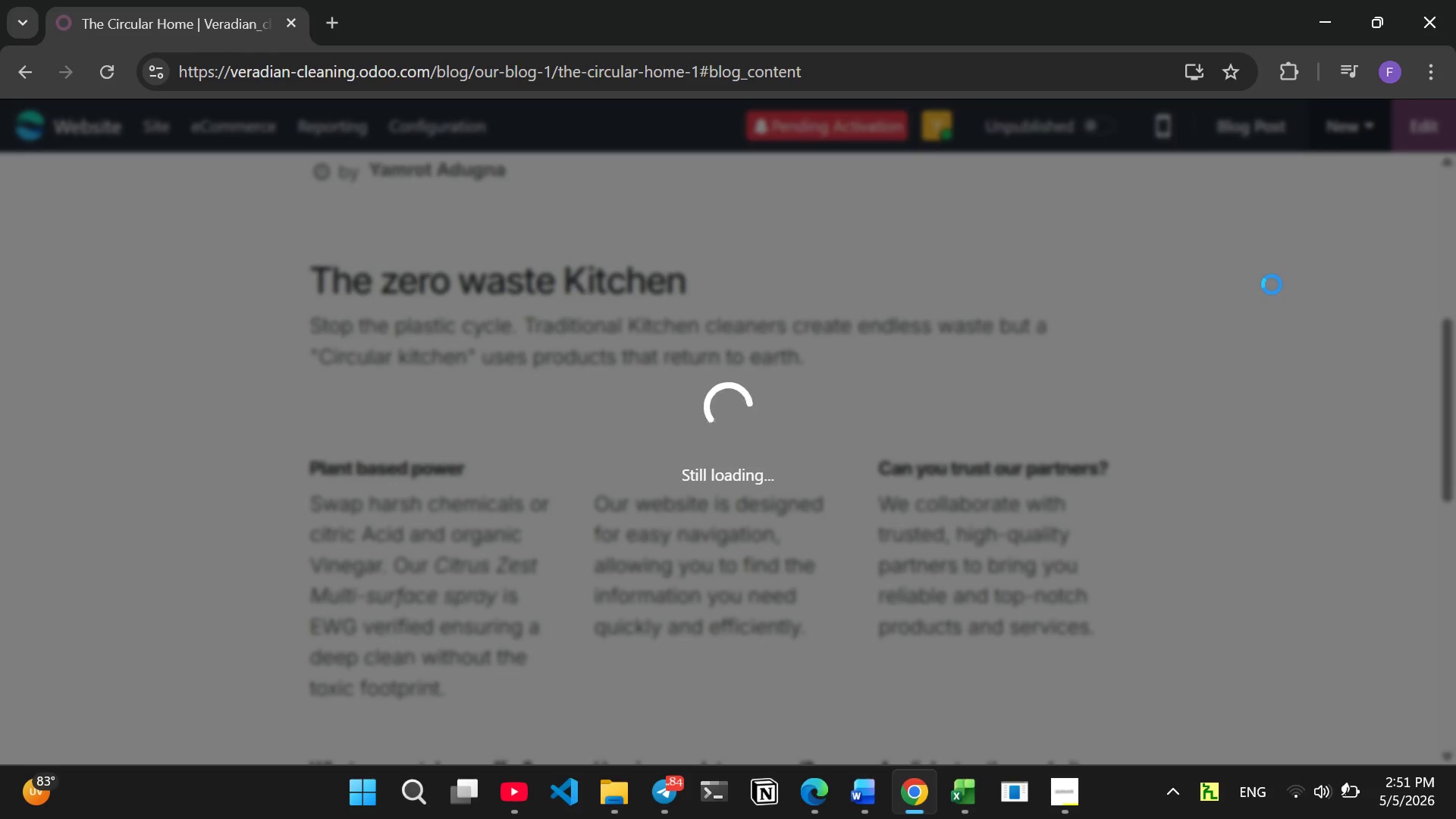 
wait(25.62)
 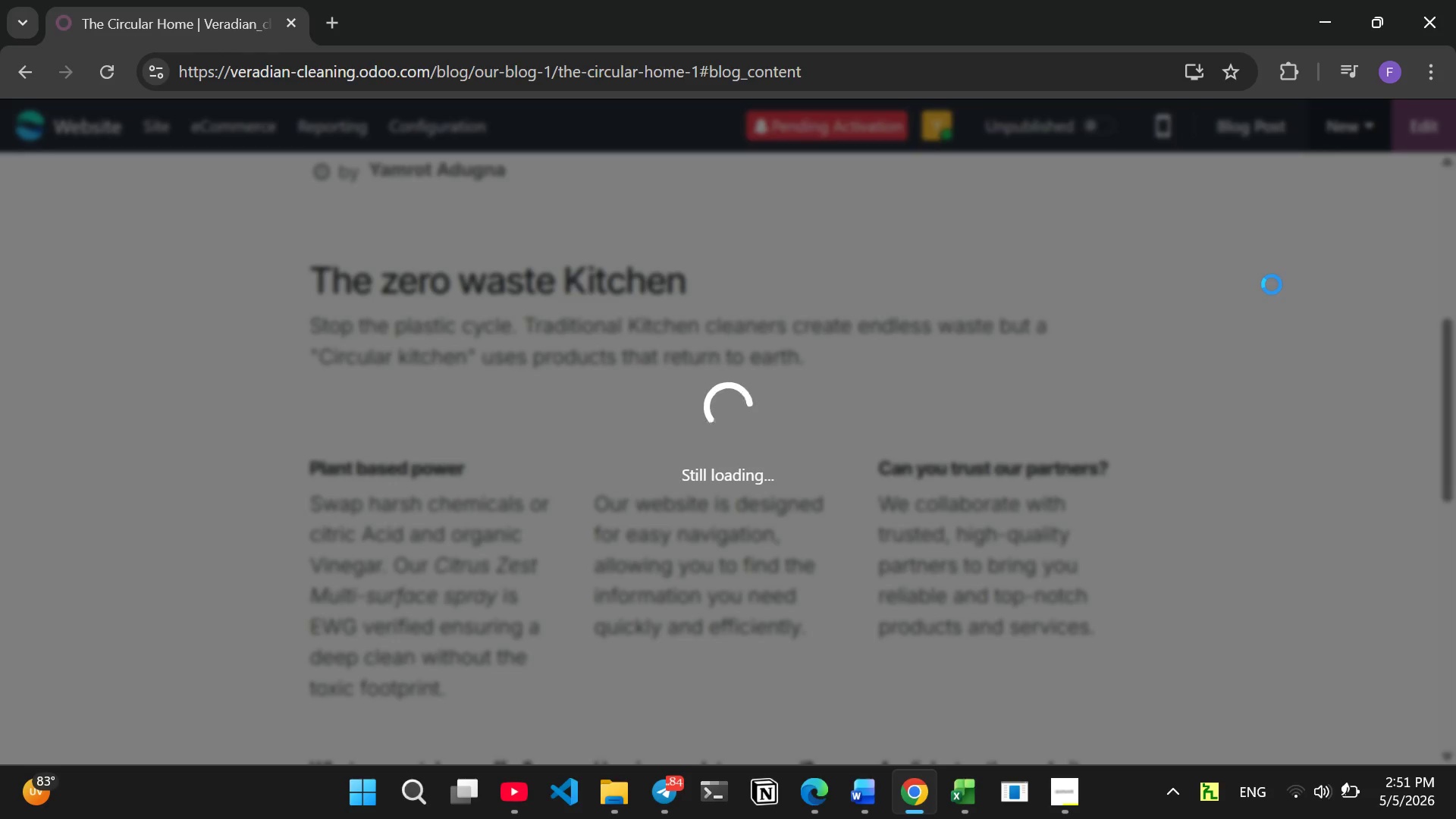 
left_click([1423, 126])
 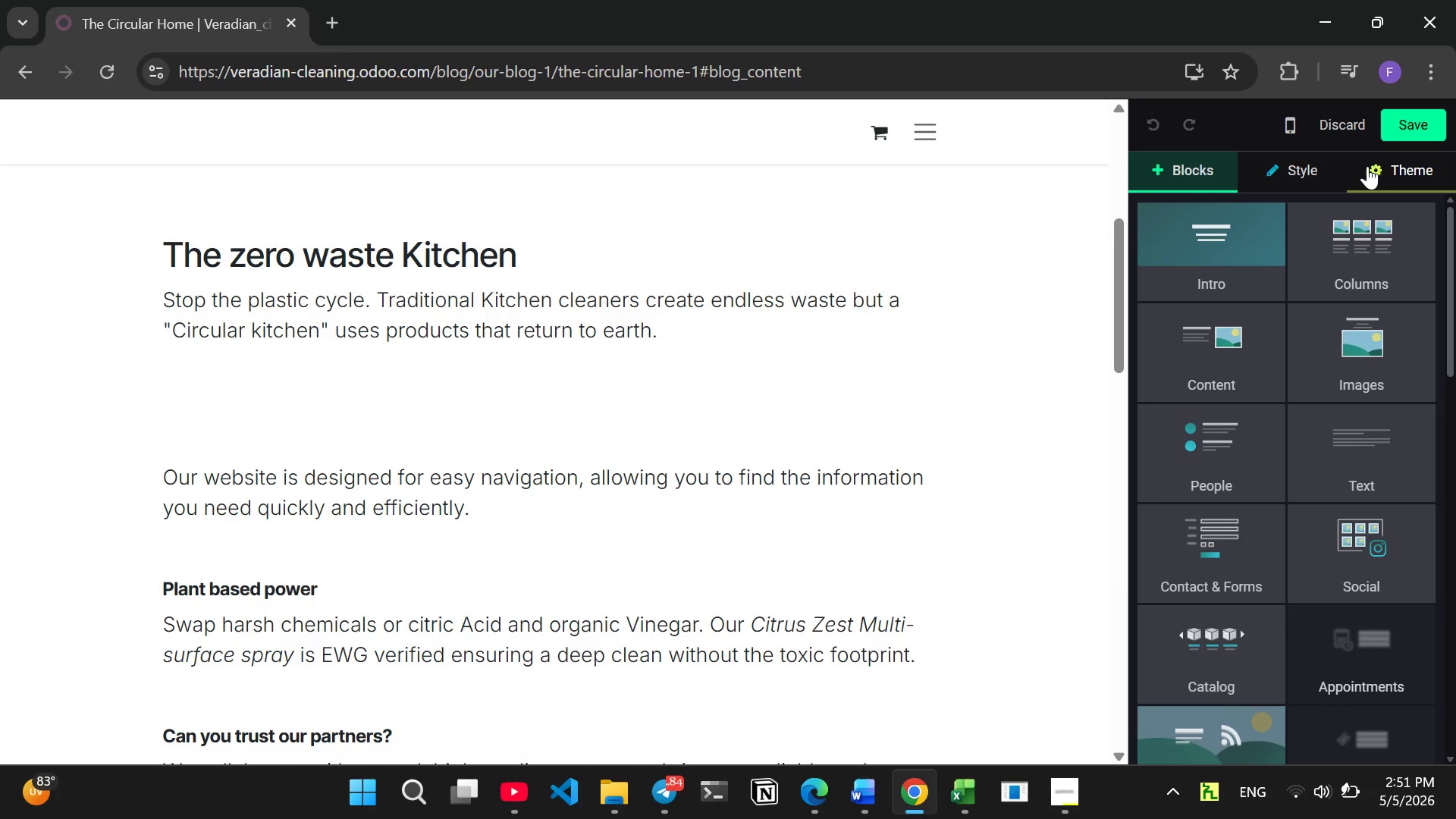 
mouse_move([1323, 145])
 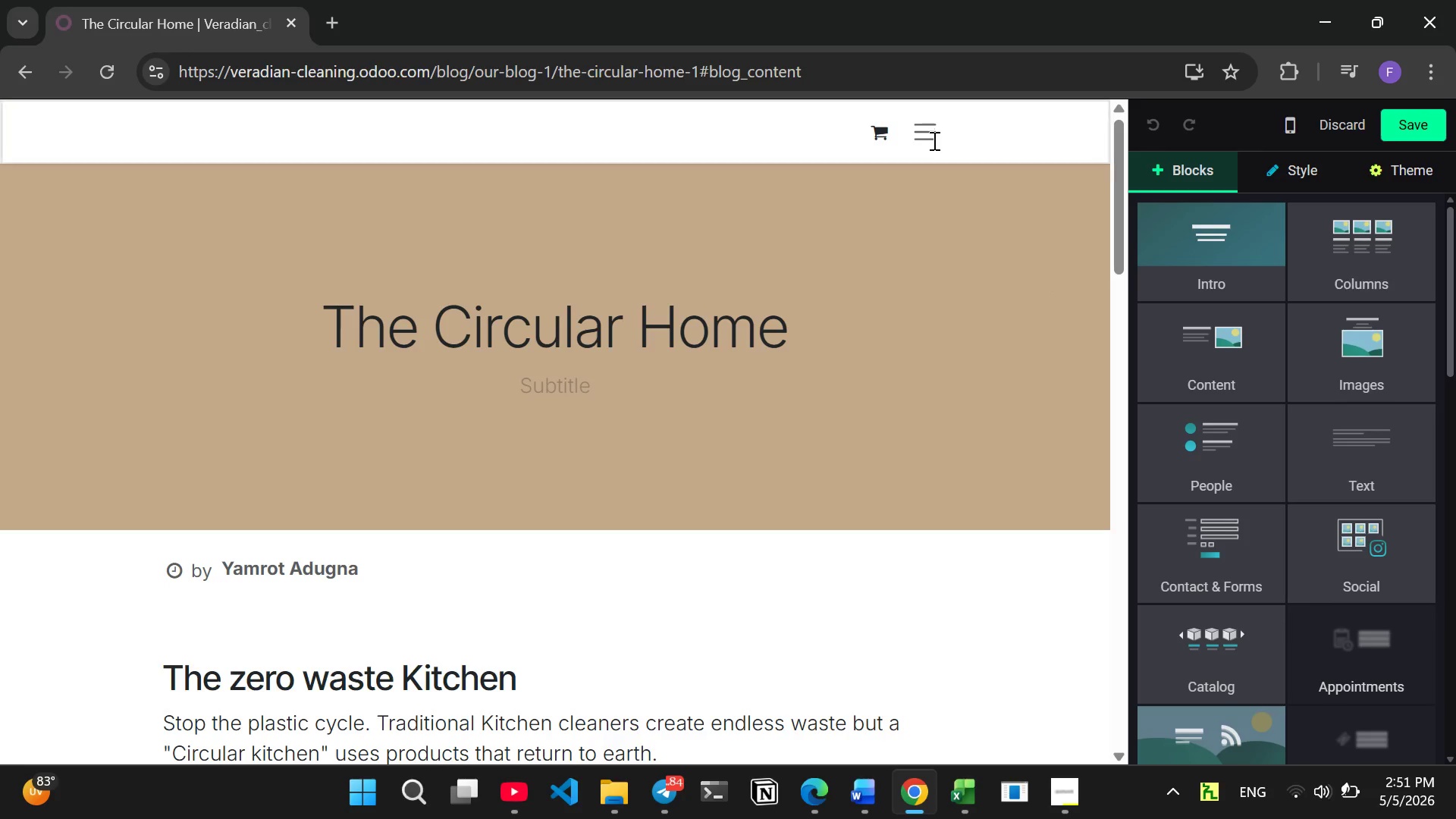 
left_click([922, 131])
 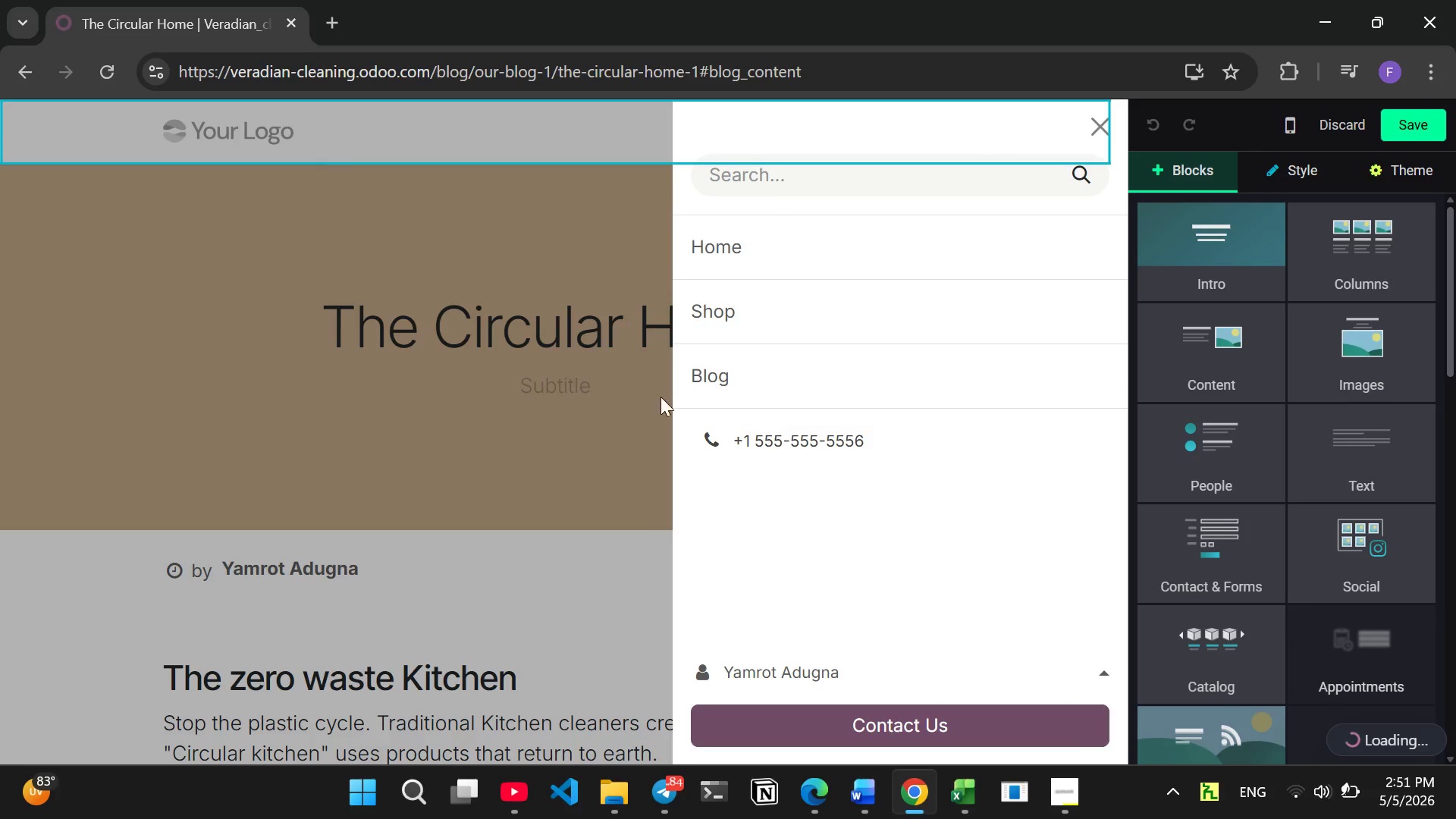 
left_click([610, 403])
 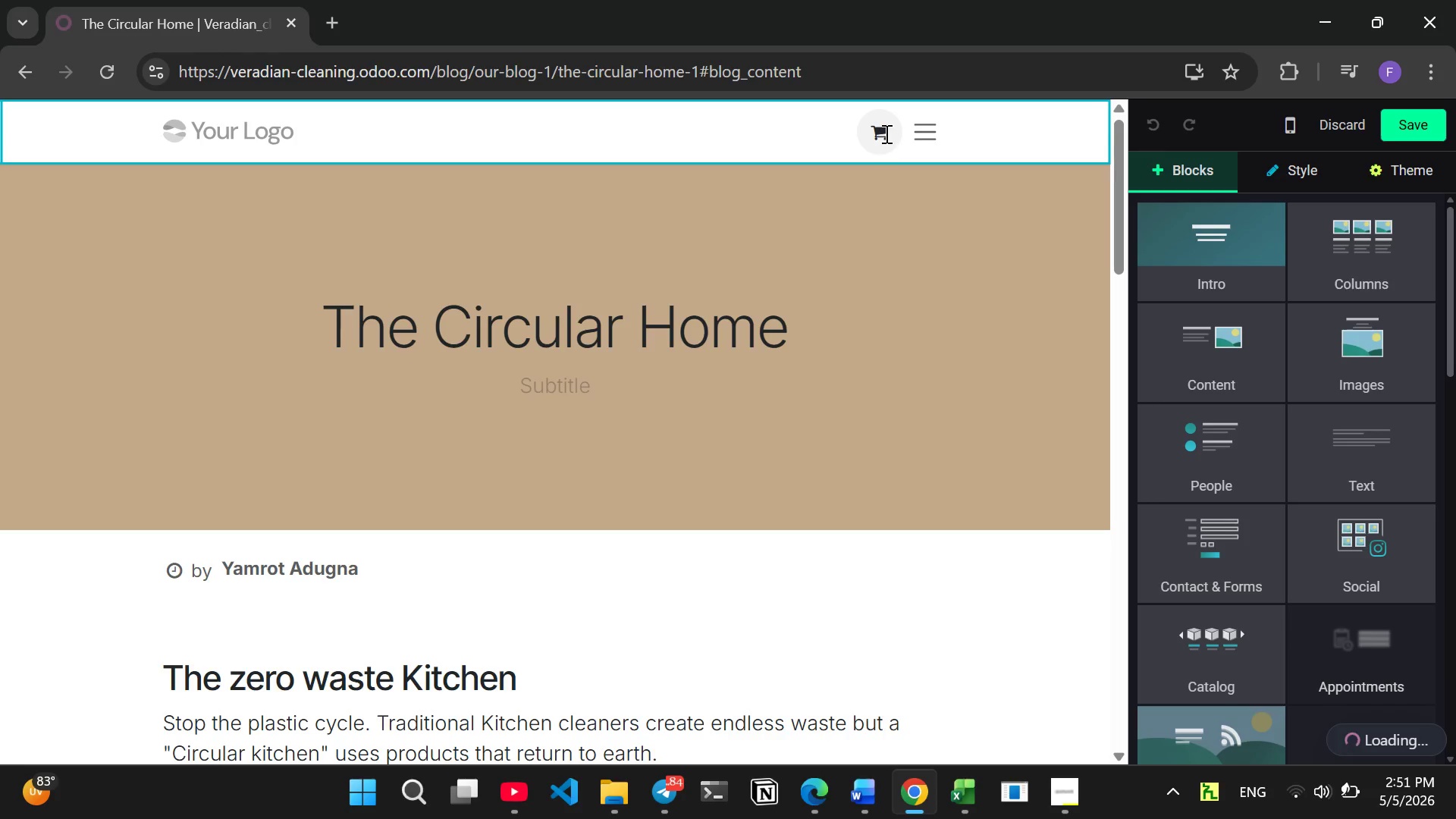 
left_click([885, 133])
 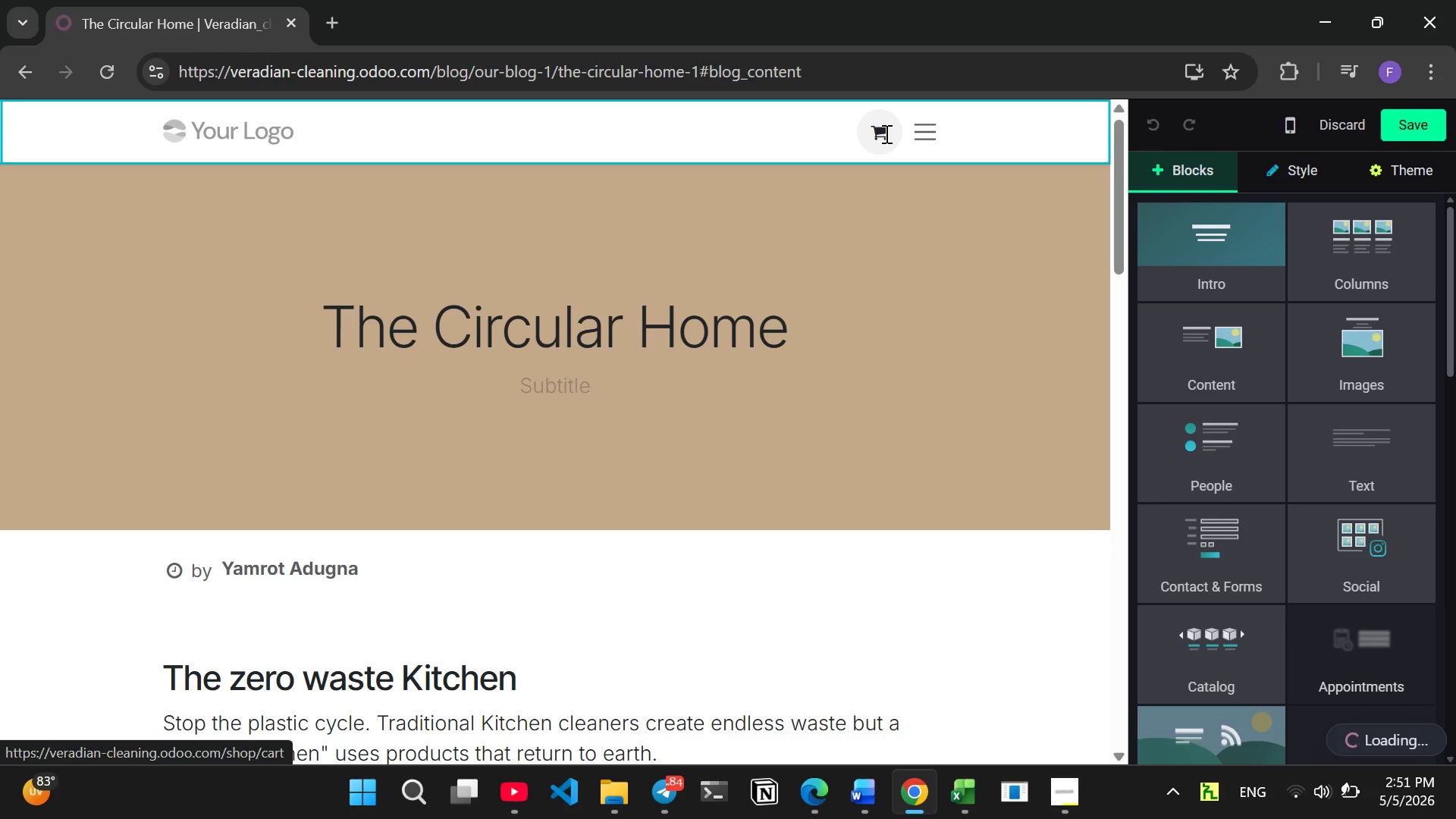 
mouse_move([1280, 525])
 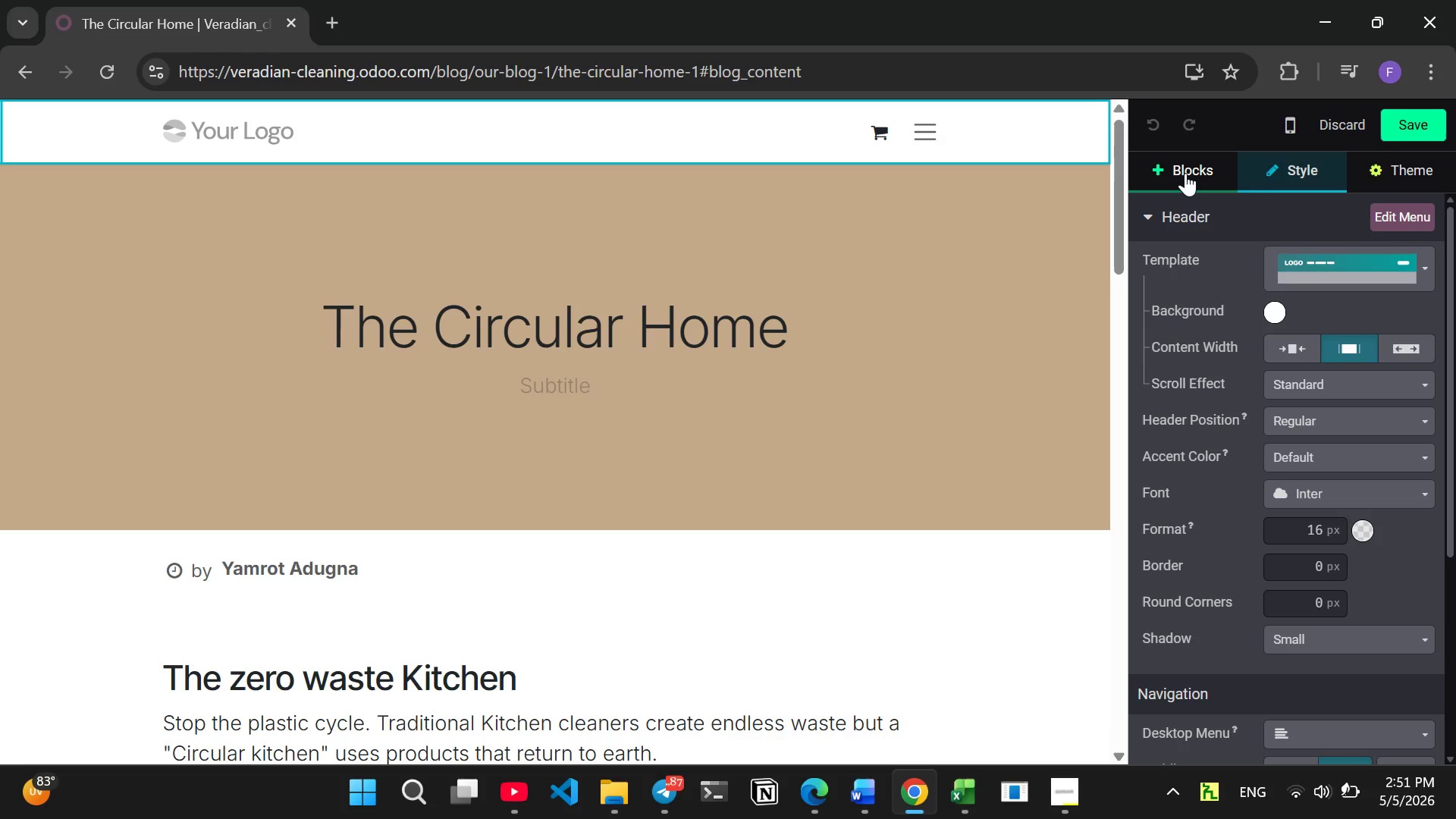 
left_click([1185, 173])
 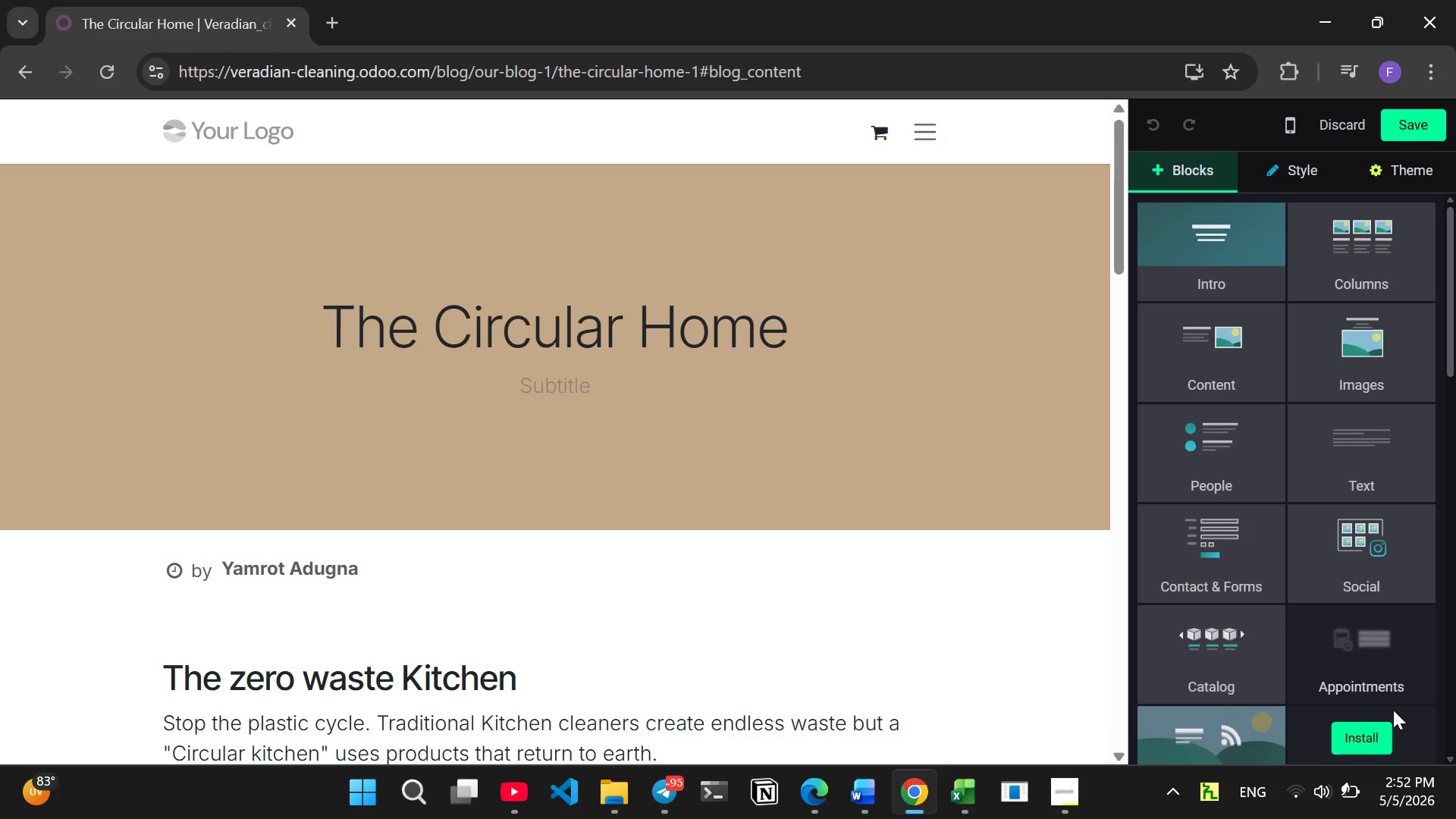 
wait(47.11)
 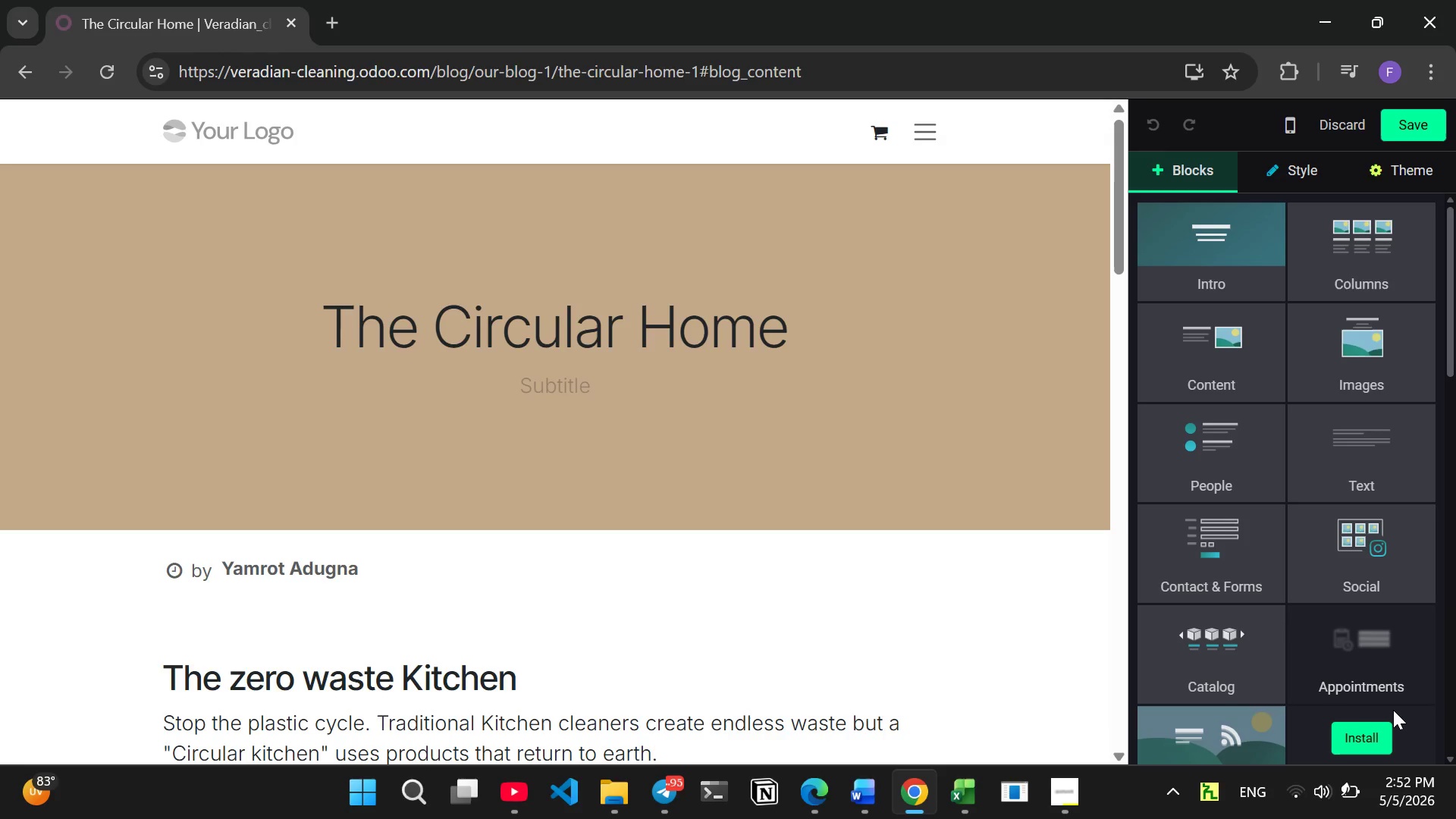 
left_click([1228, 376])
 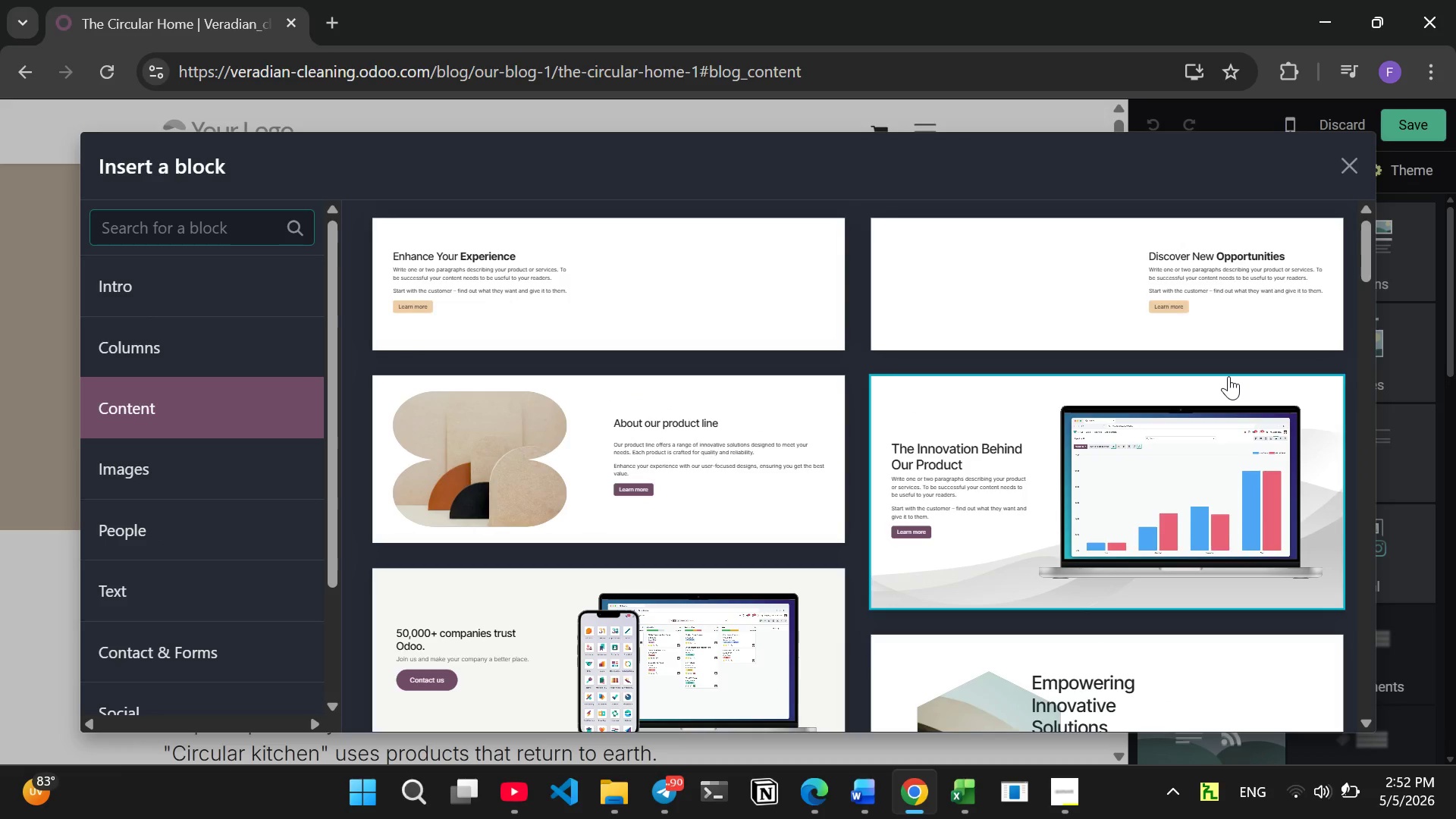 
wait(9.55)
 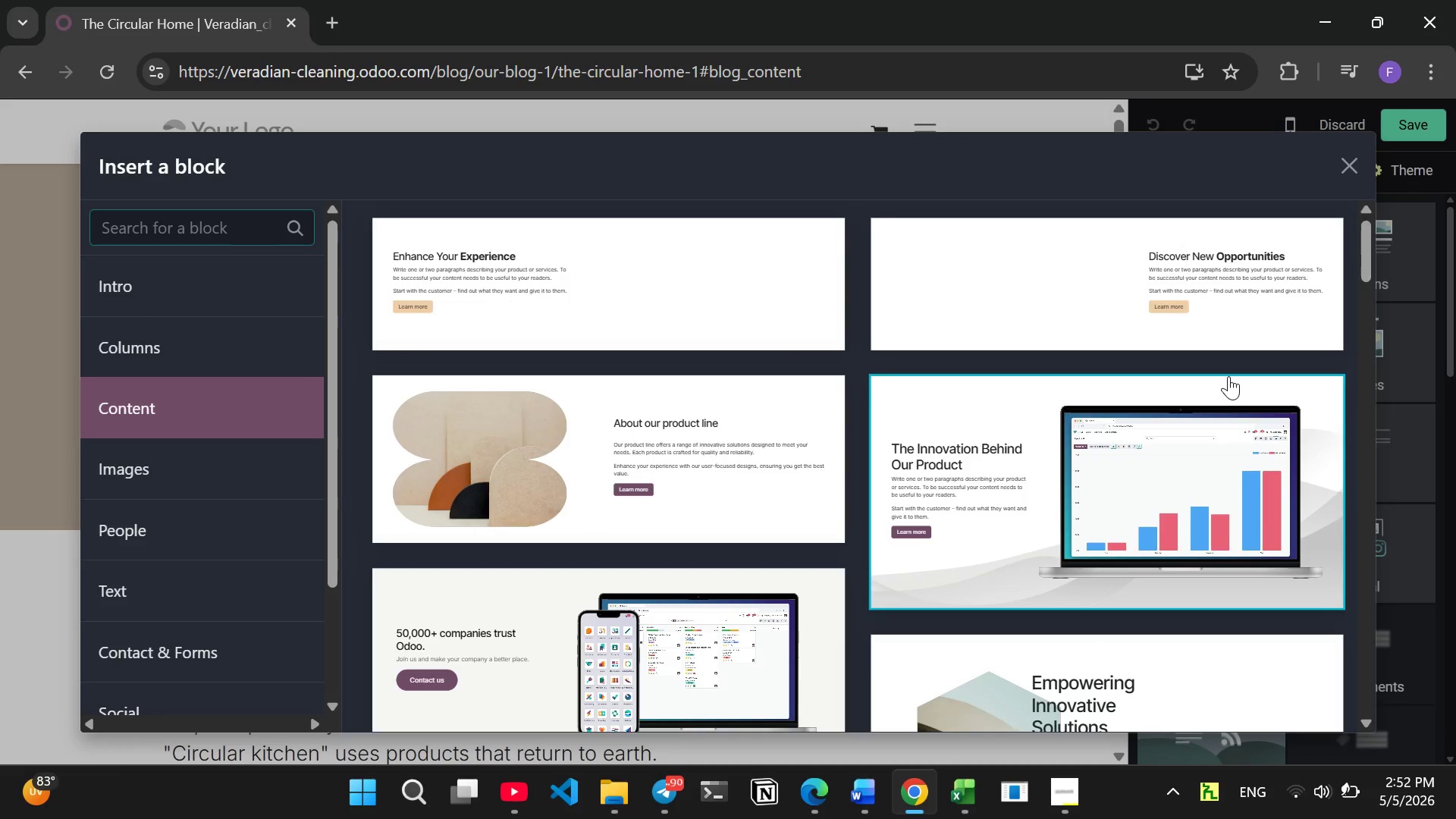 
left_click([1348, 171])
 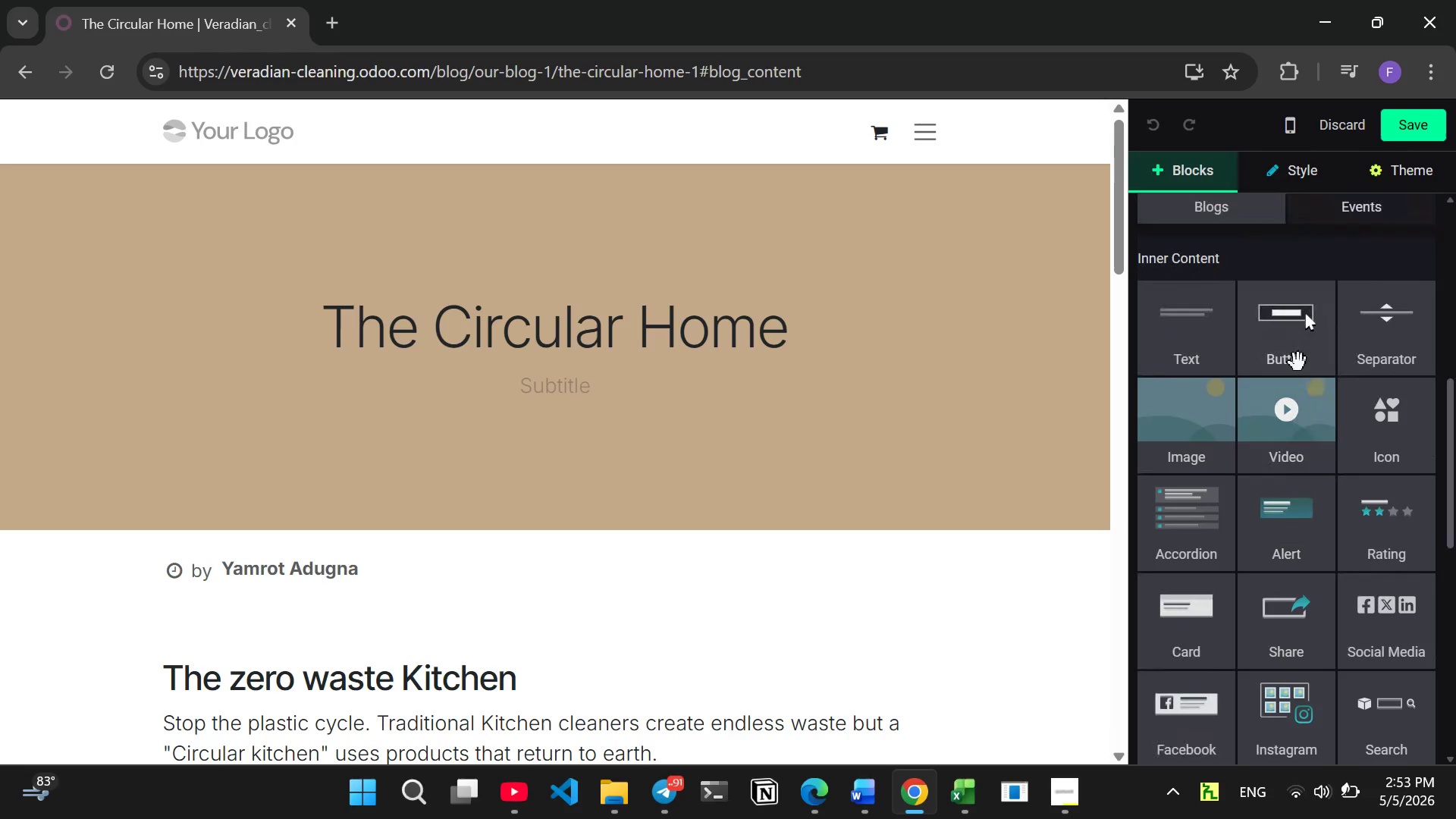 
wait(50.08)
 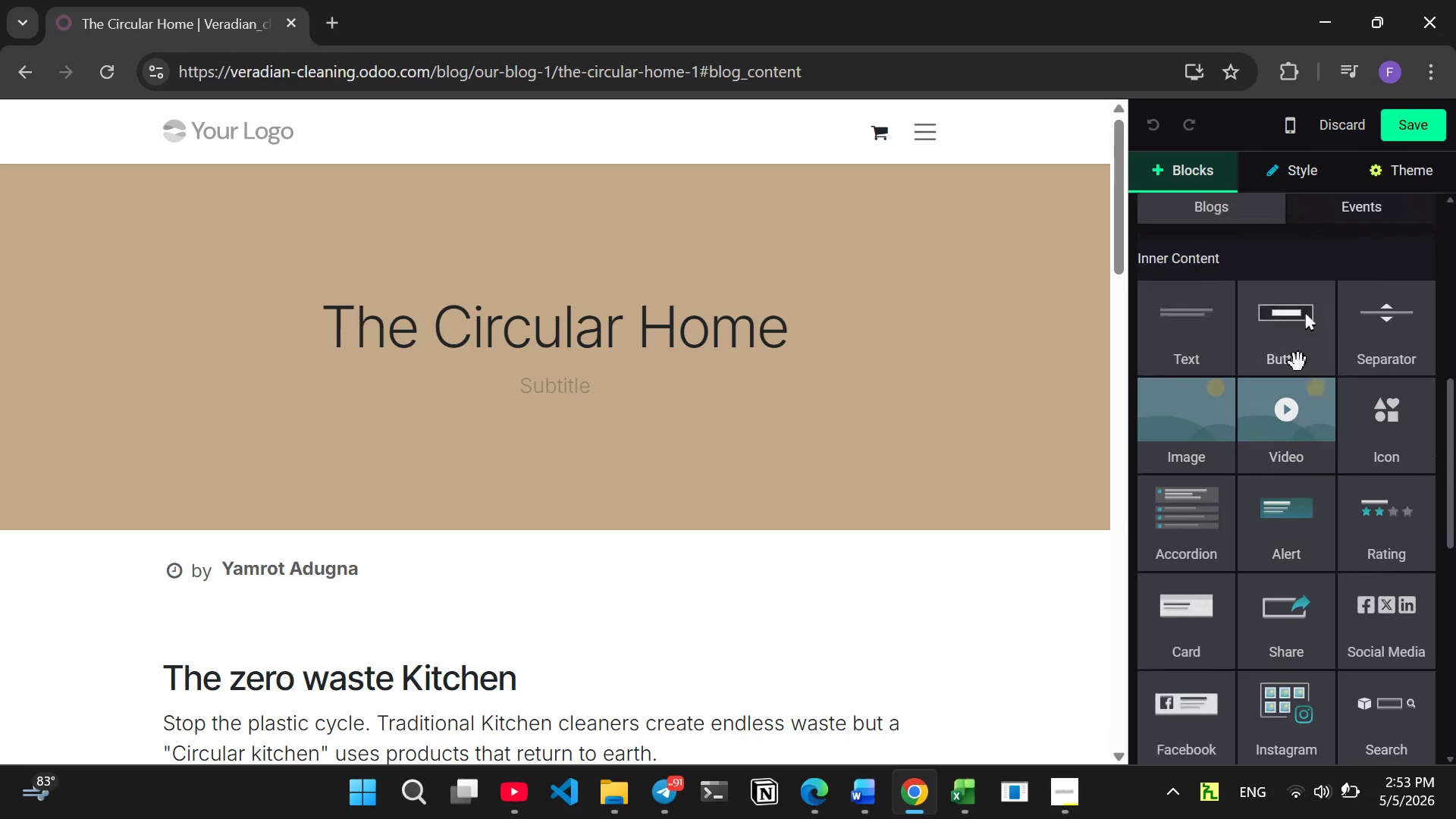 
left_click([1178, 397])
 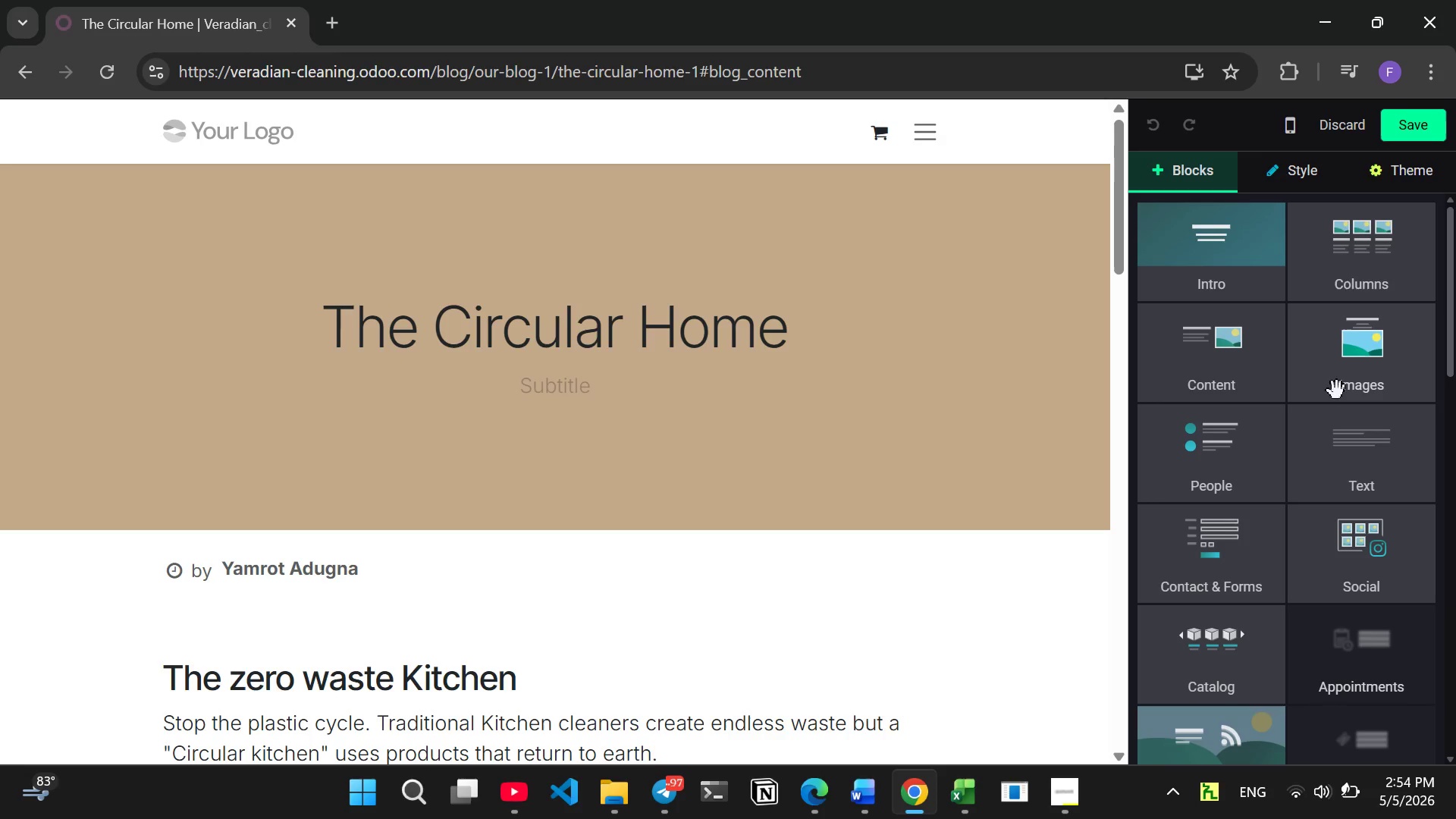 
wait(50.98)
 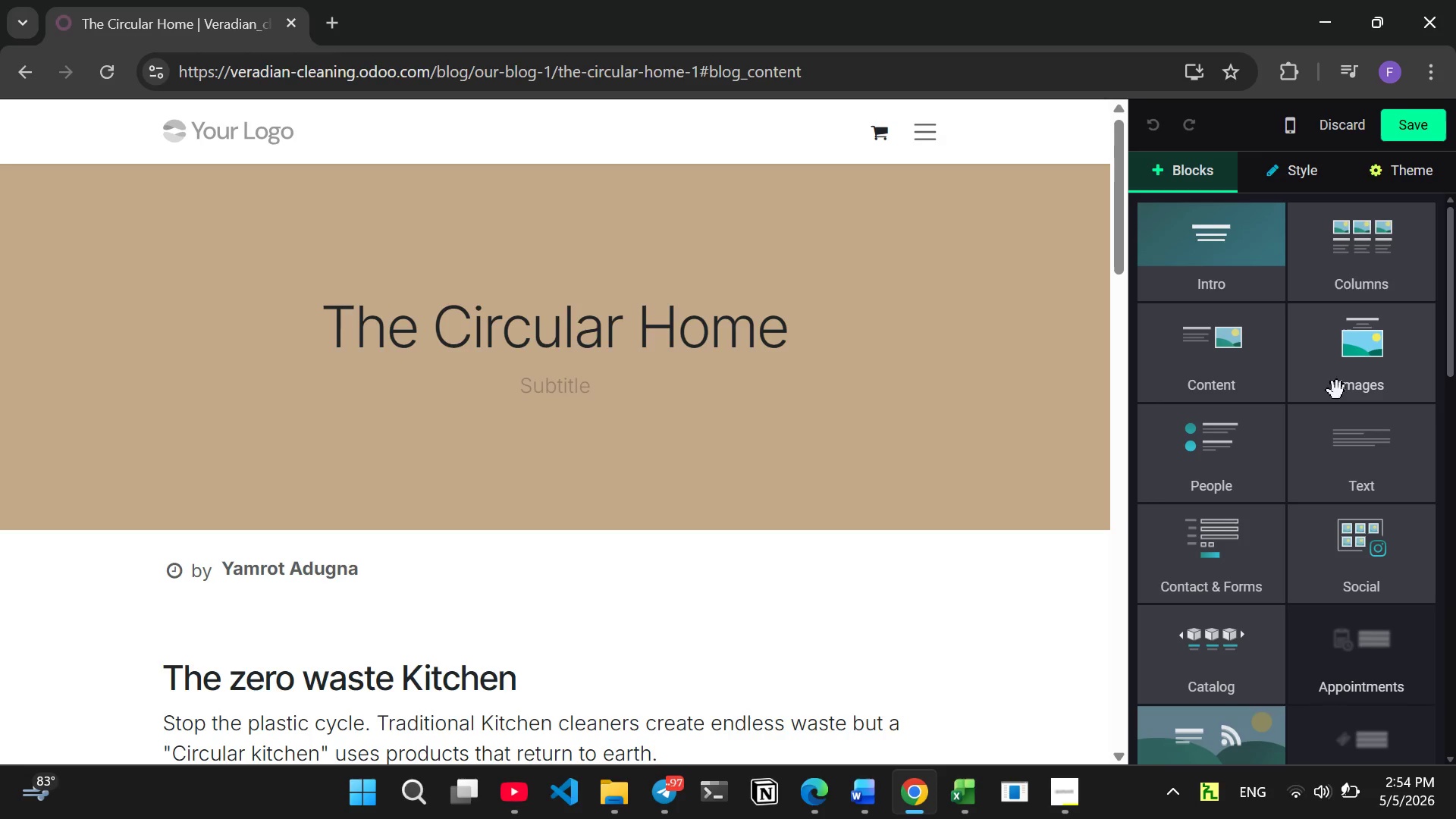 
mouse_move([1267, 531])
 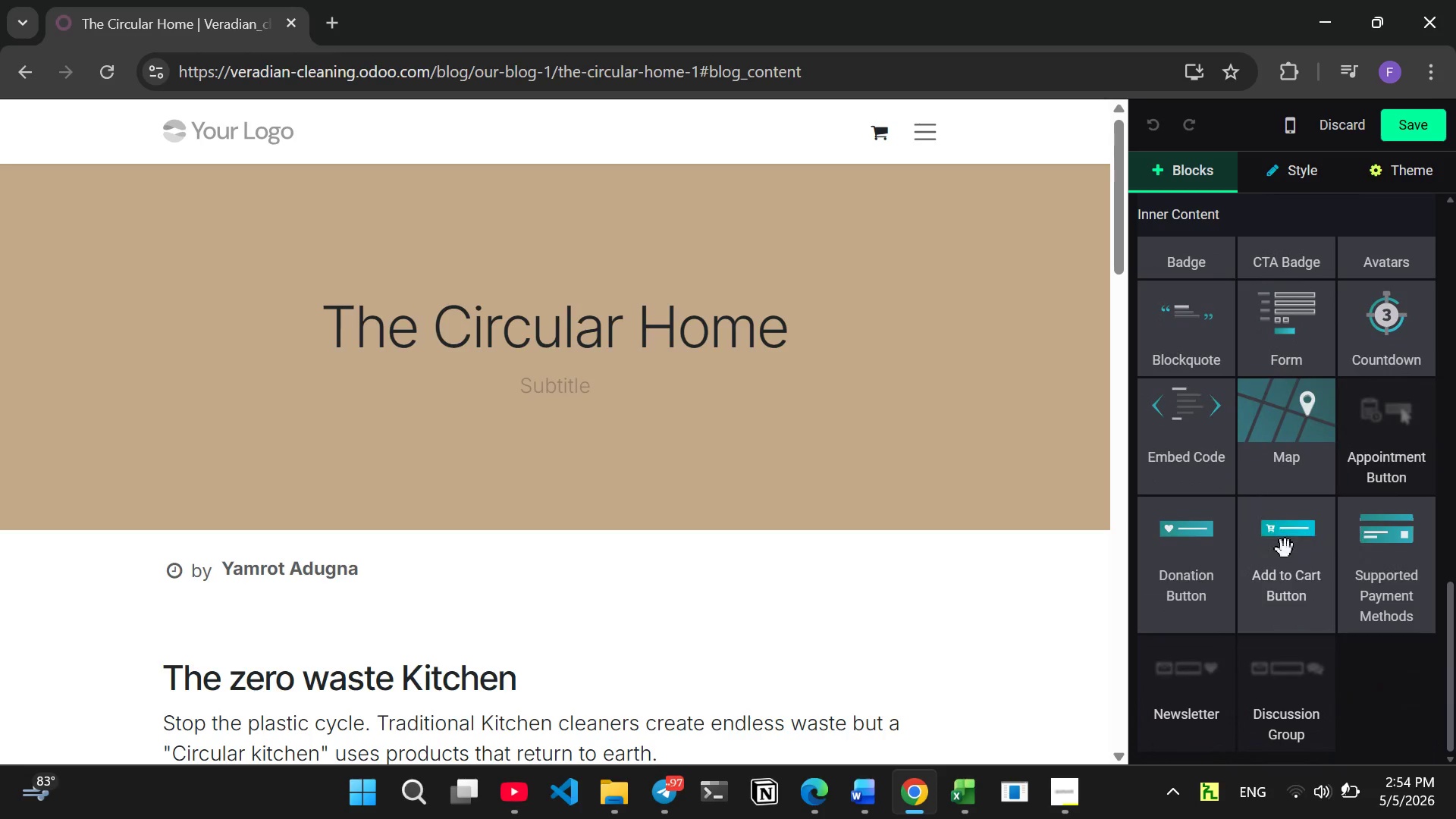 
mouse_move([1266, 561])
 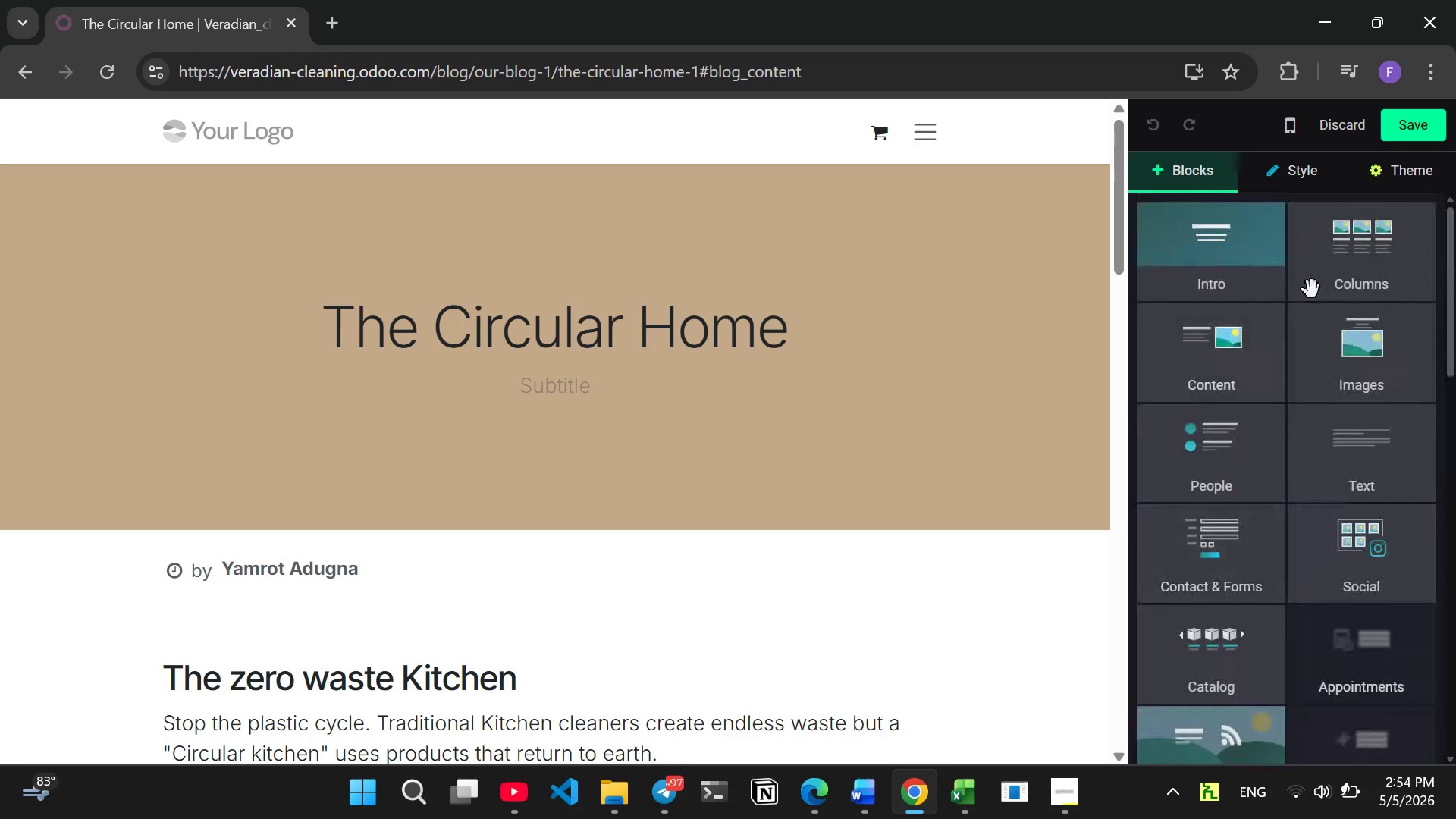 
left_click([1416, 122])
 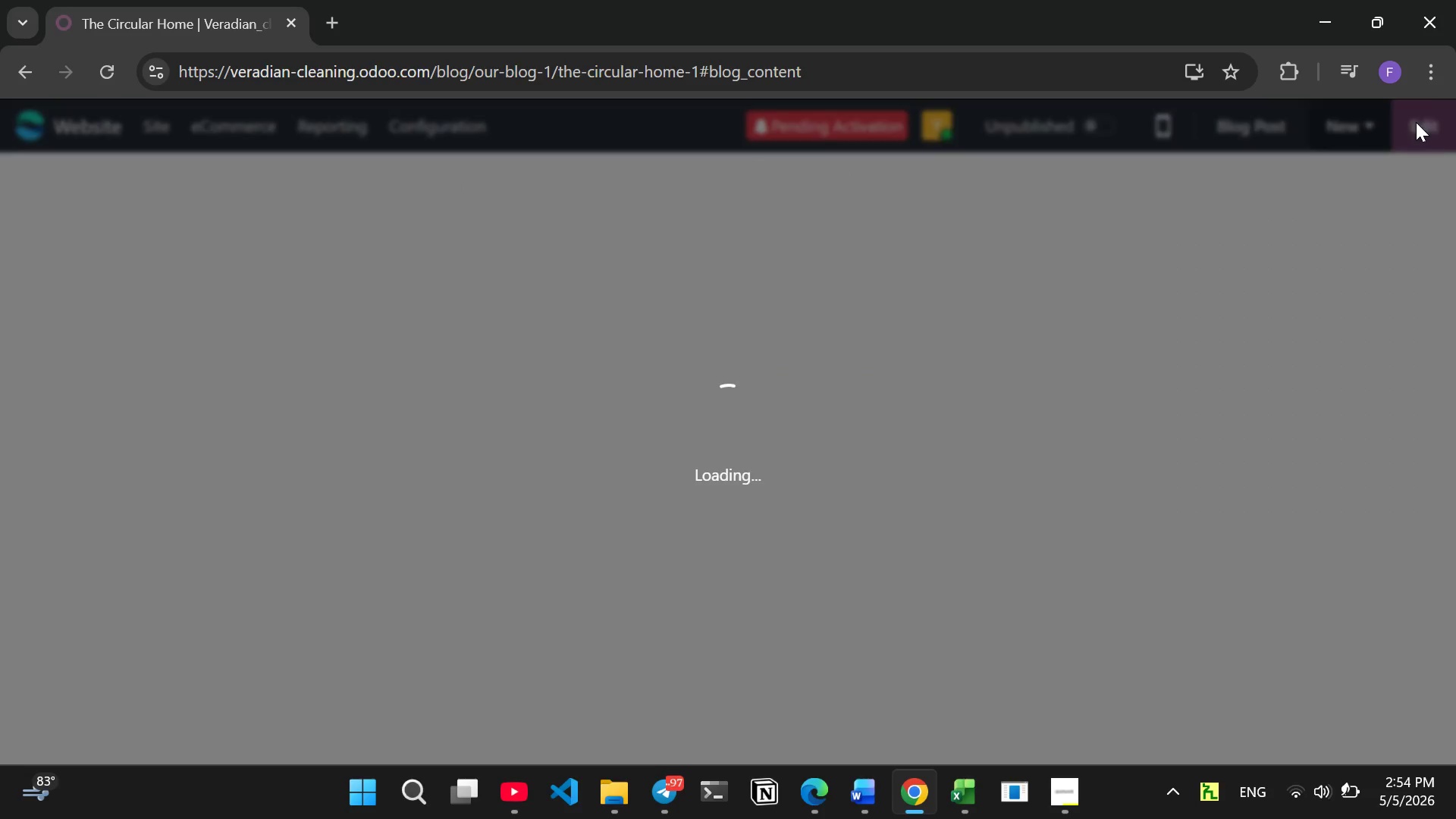 
wait(9.31)
 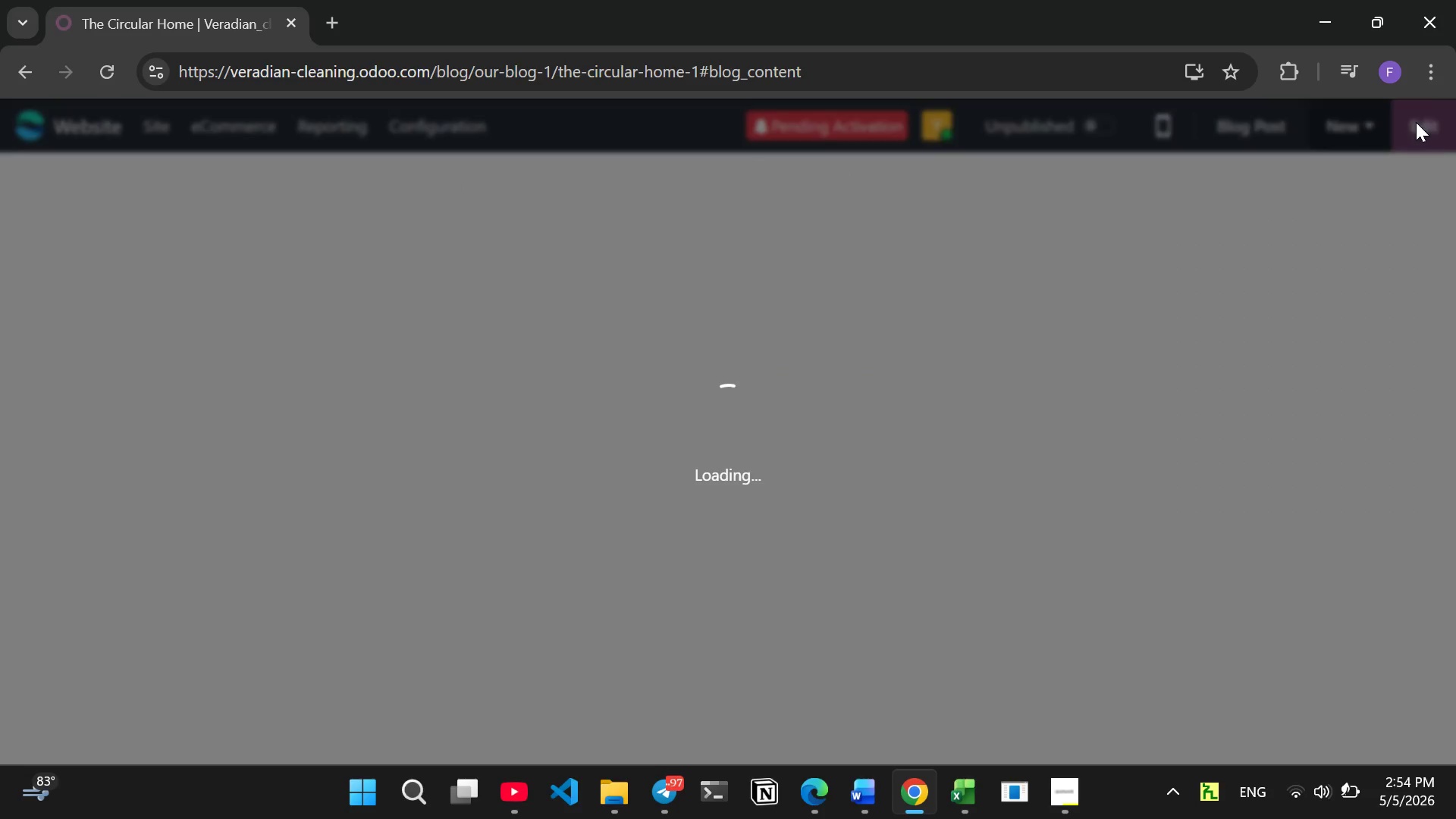 
left_click([262, 127])
 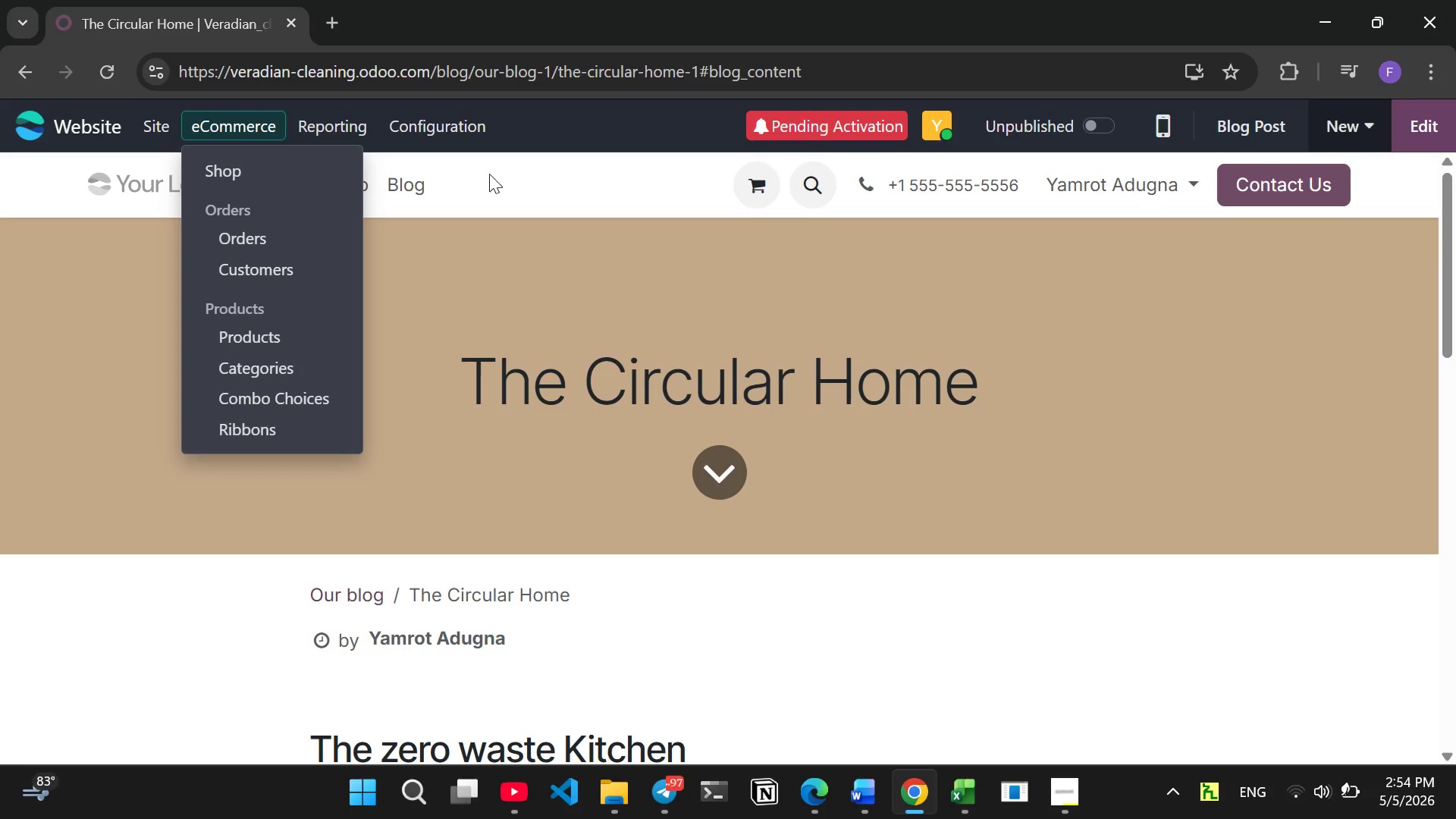 
left_click([502, 184])
 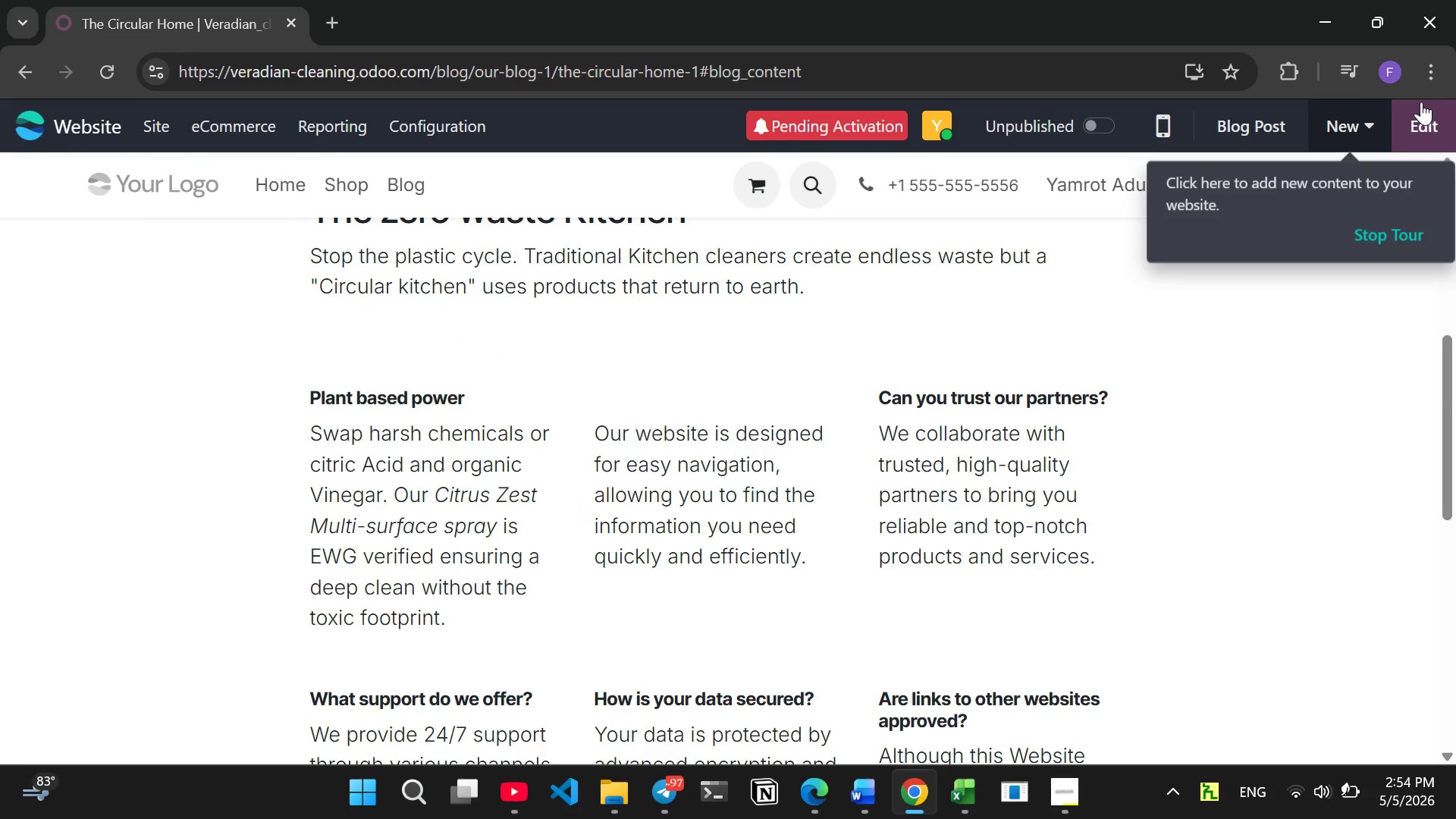 
left_click([1427, 114])
 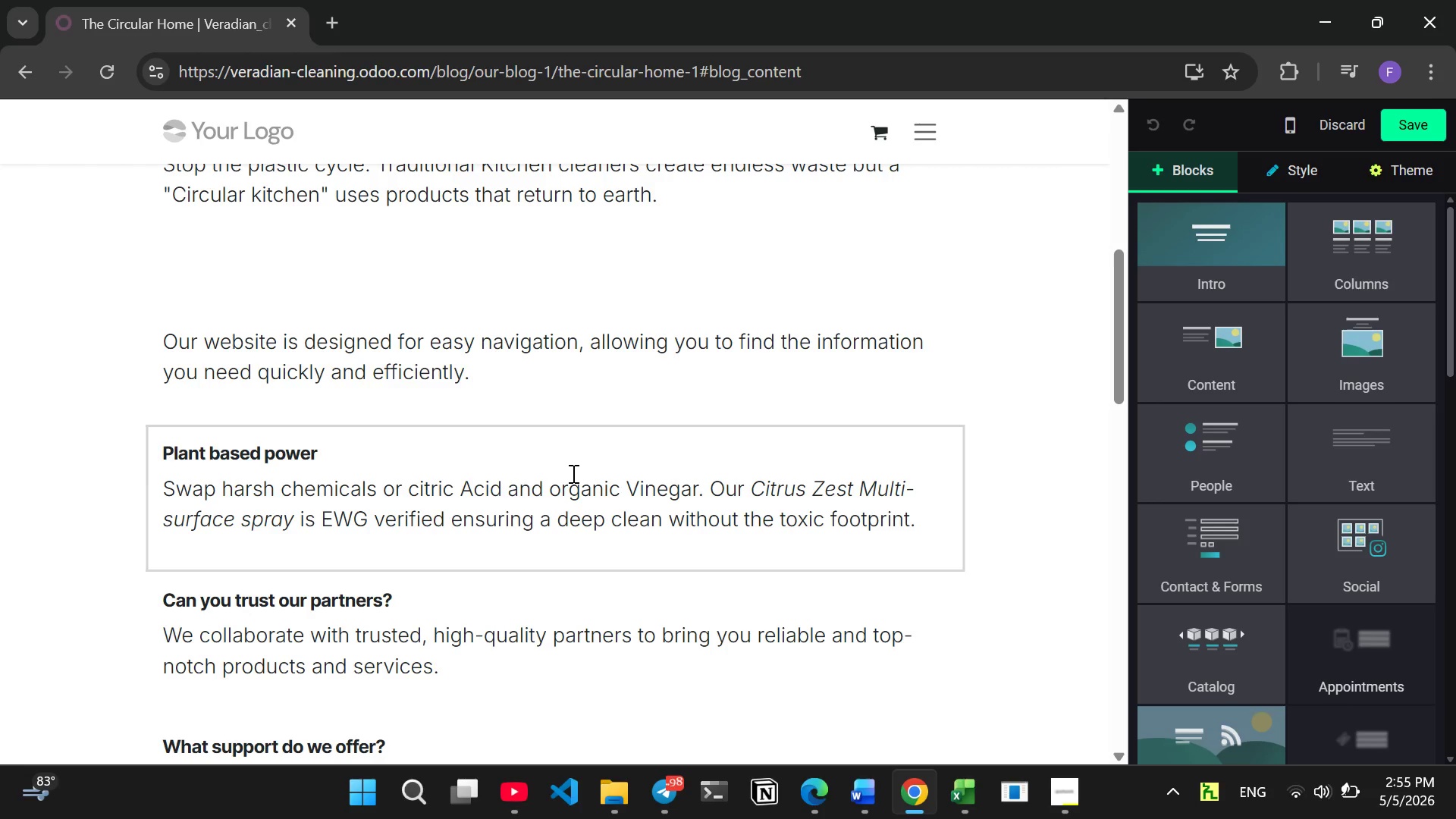 
wait(15.81)
 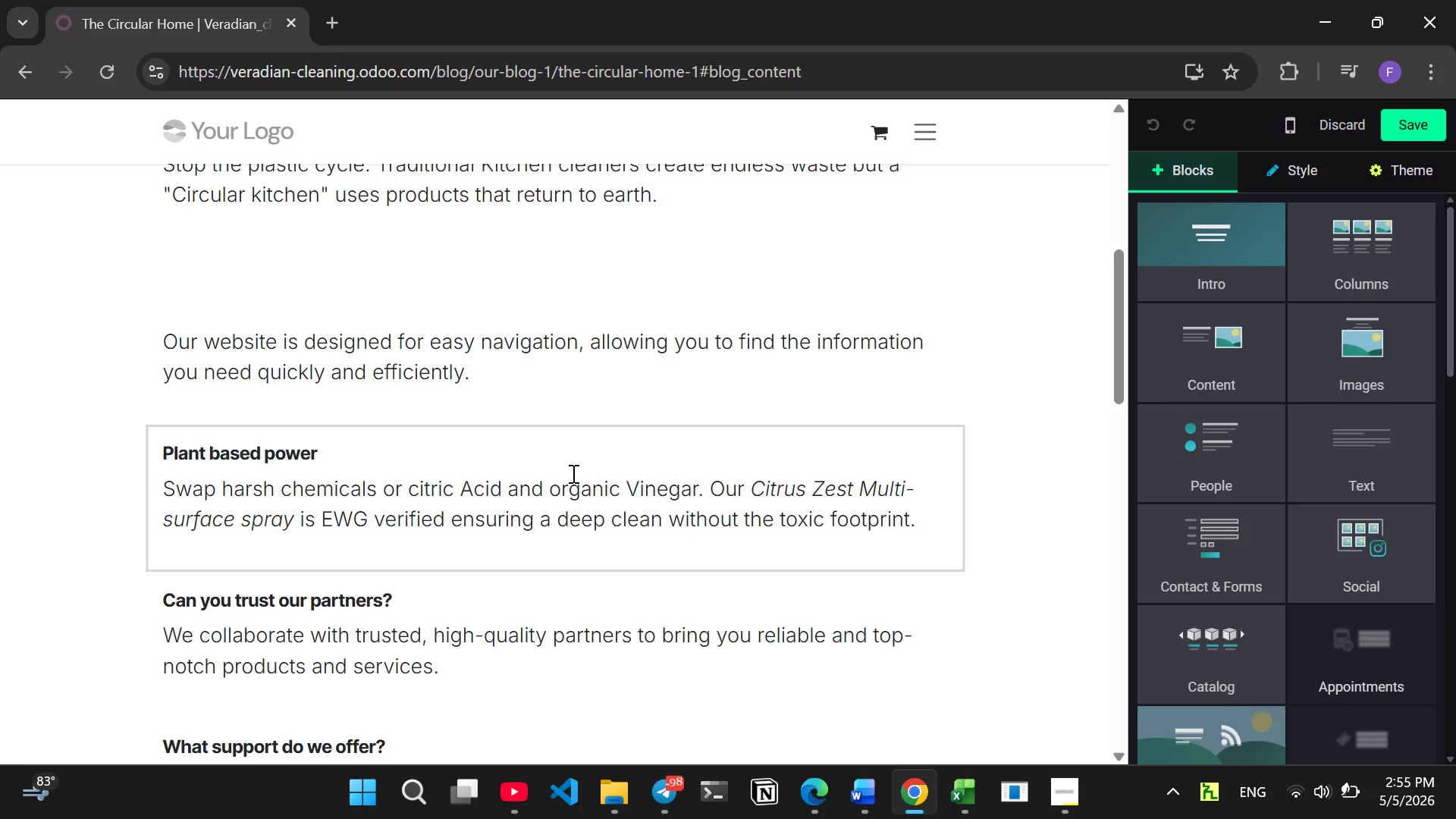 
left_click_drag(start_coordinate=[170, 331], to_coordinate=[497, 385])
 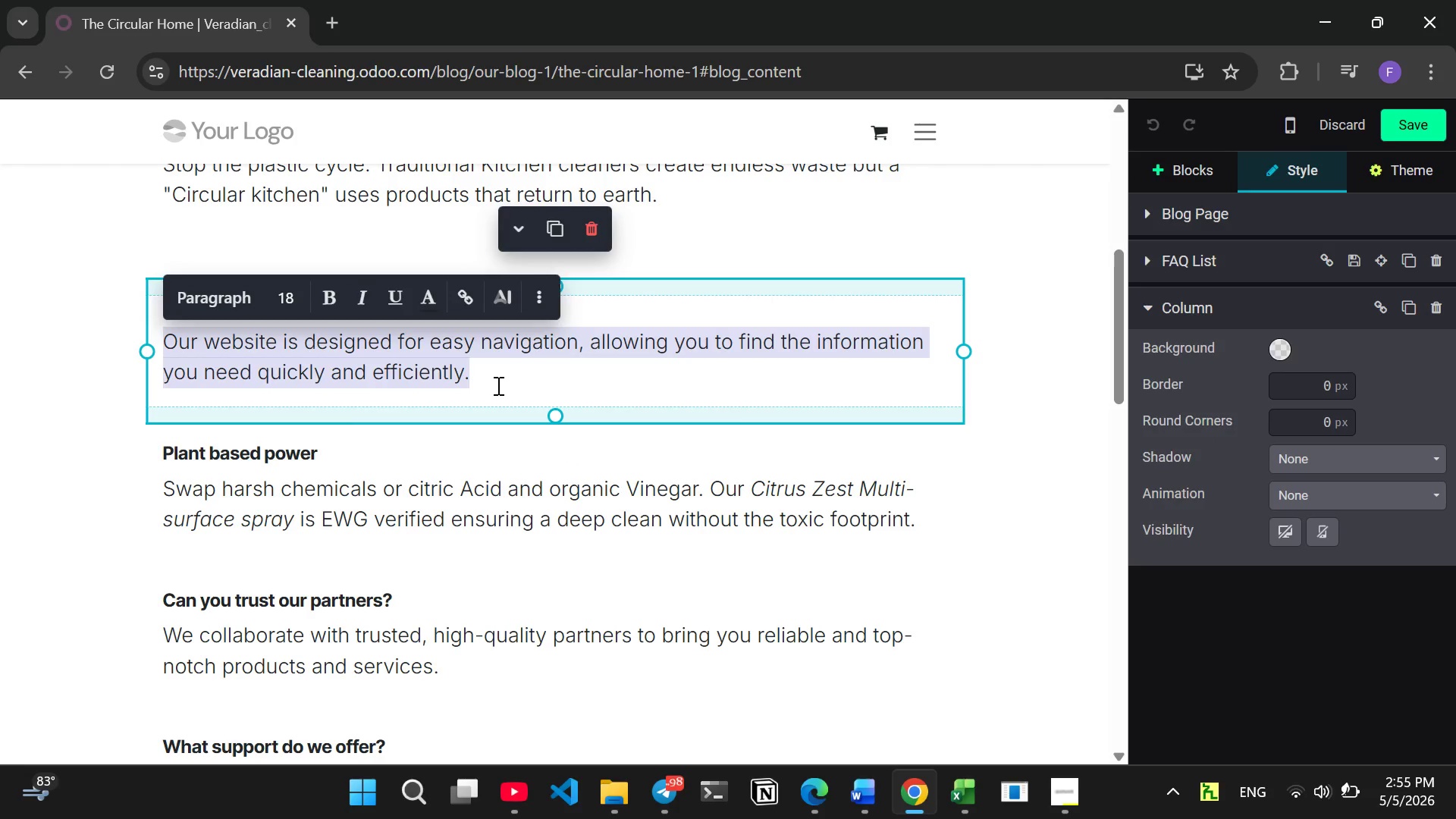 
key(Backspace)
 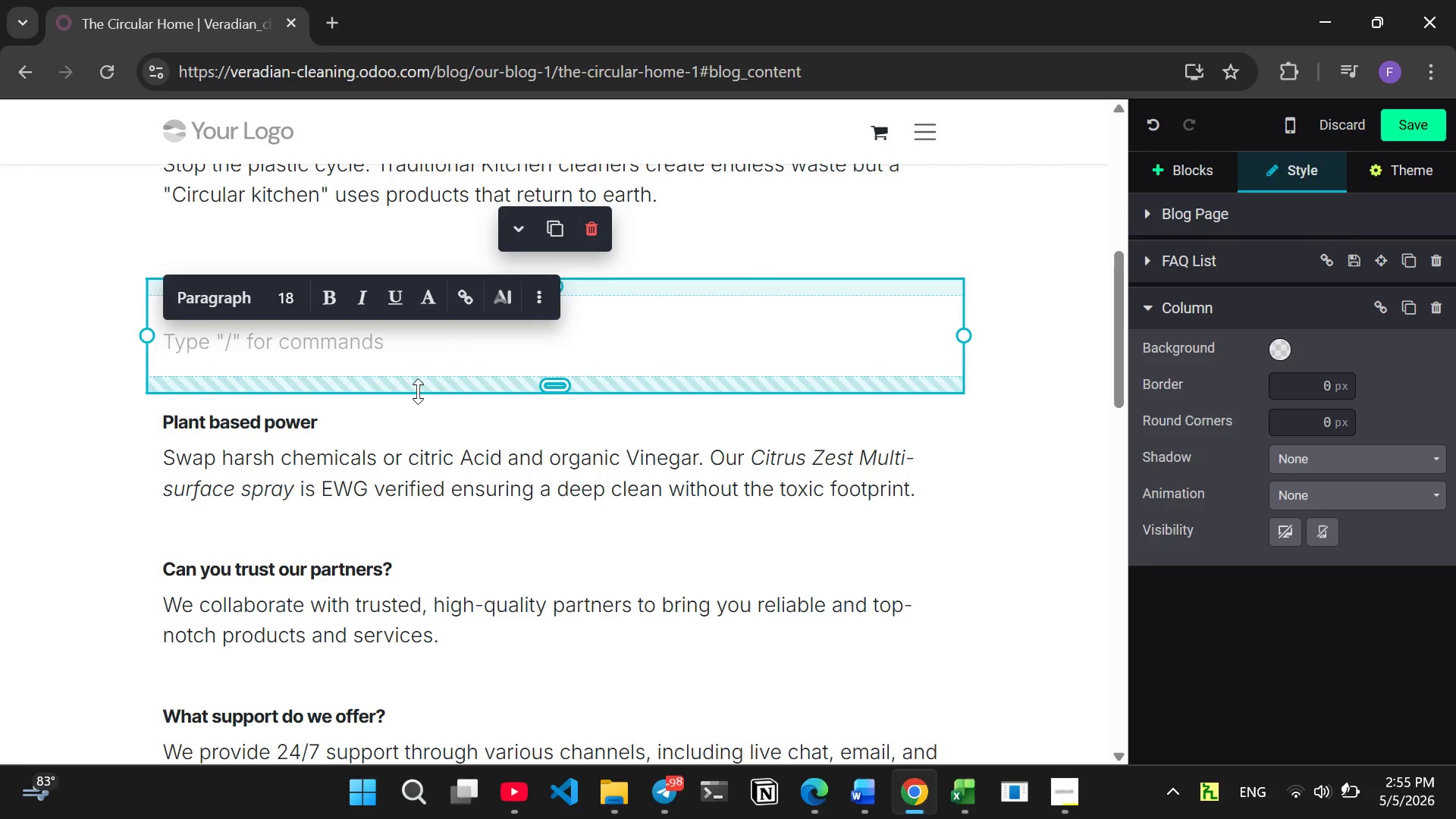 
key(Backspace)
 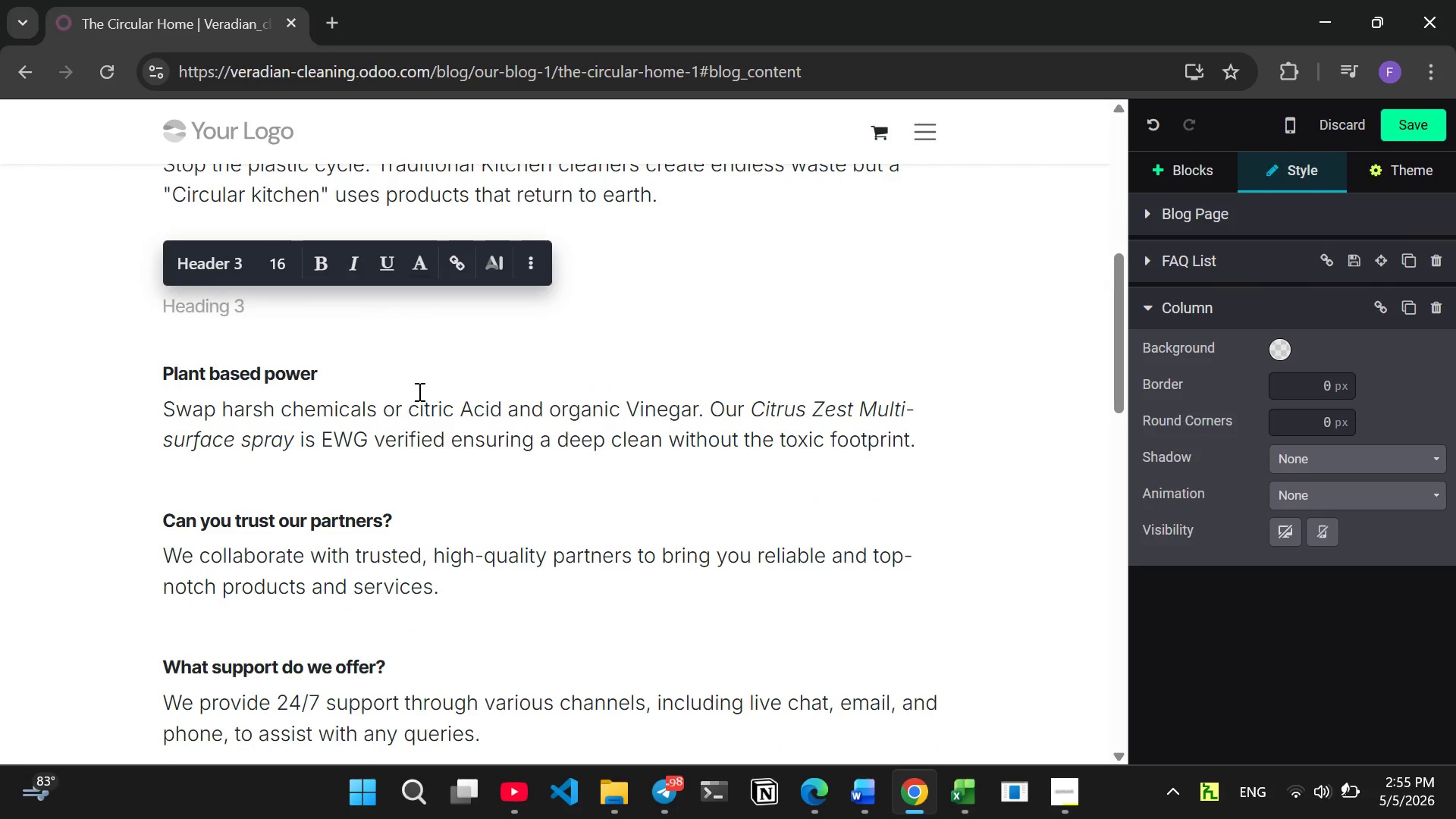 
key(Backspace)
 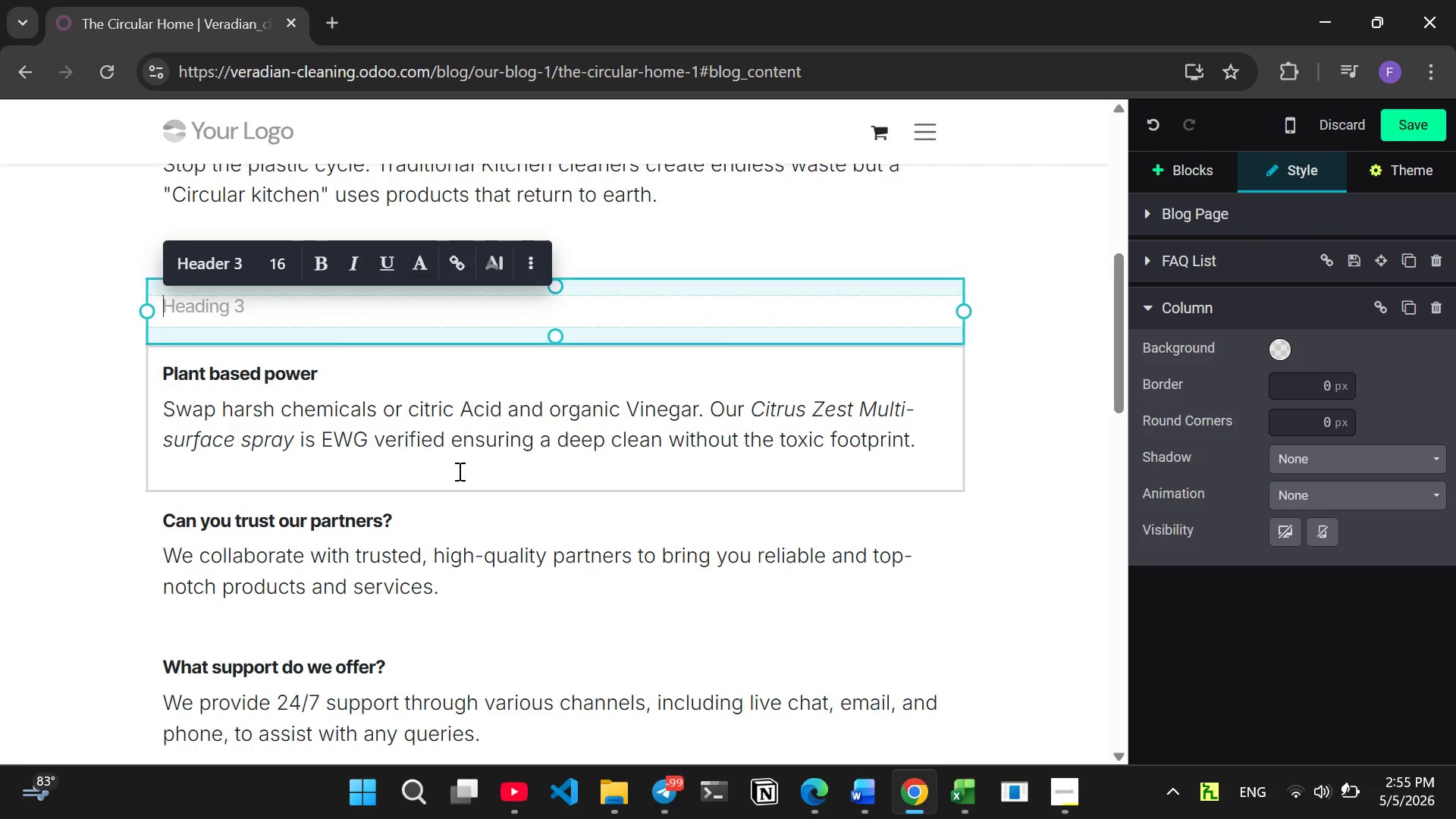 
left_click([458, 471])
 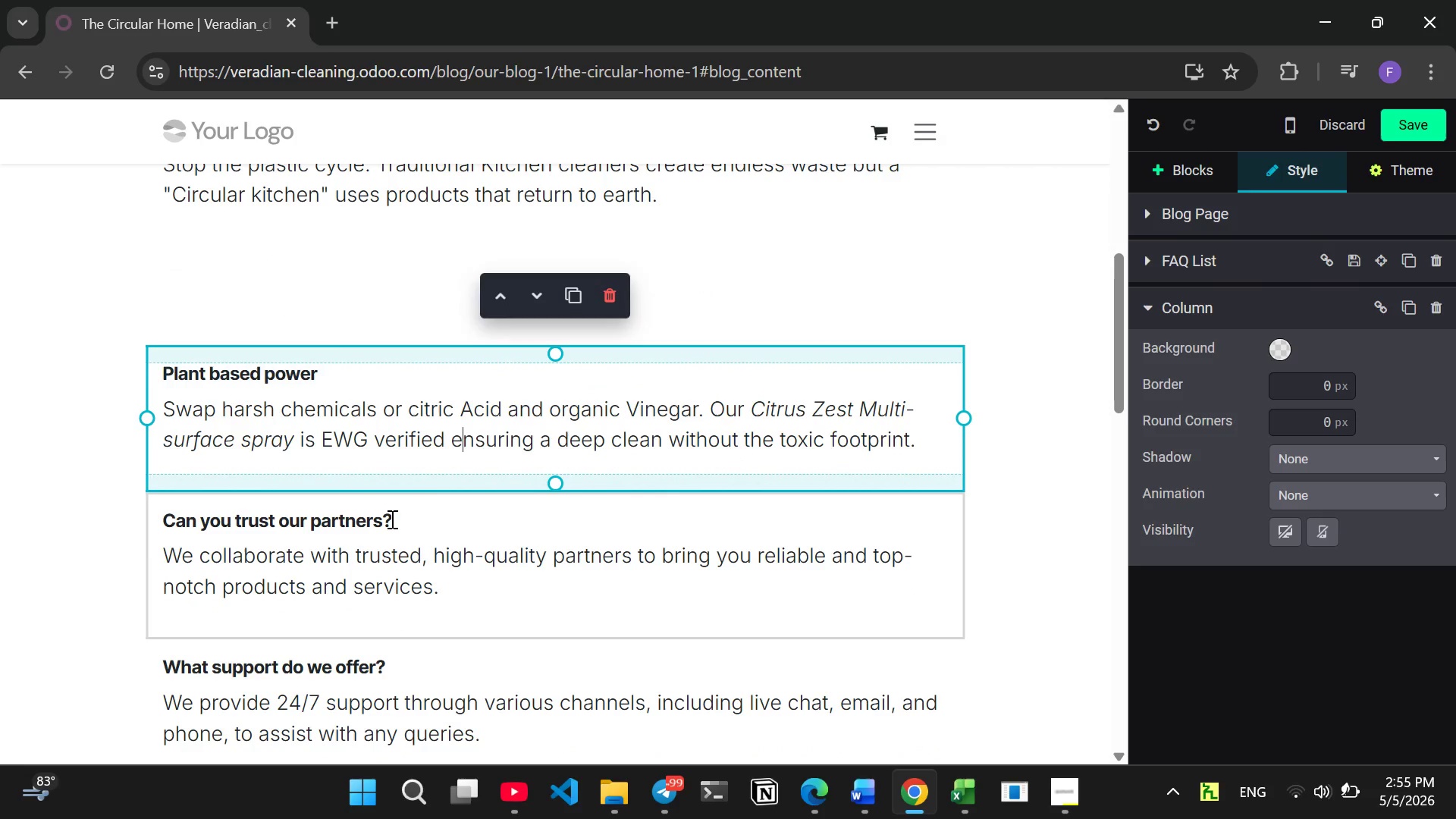 
left_click_drag(start_coordinate=[393, 519], to_coordinate=[134, 519])
 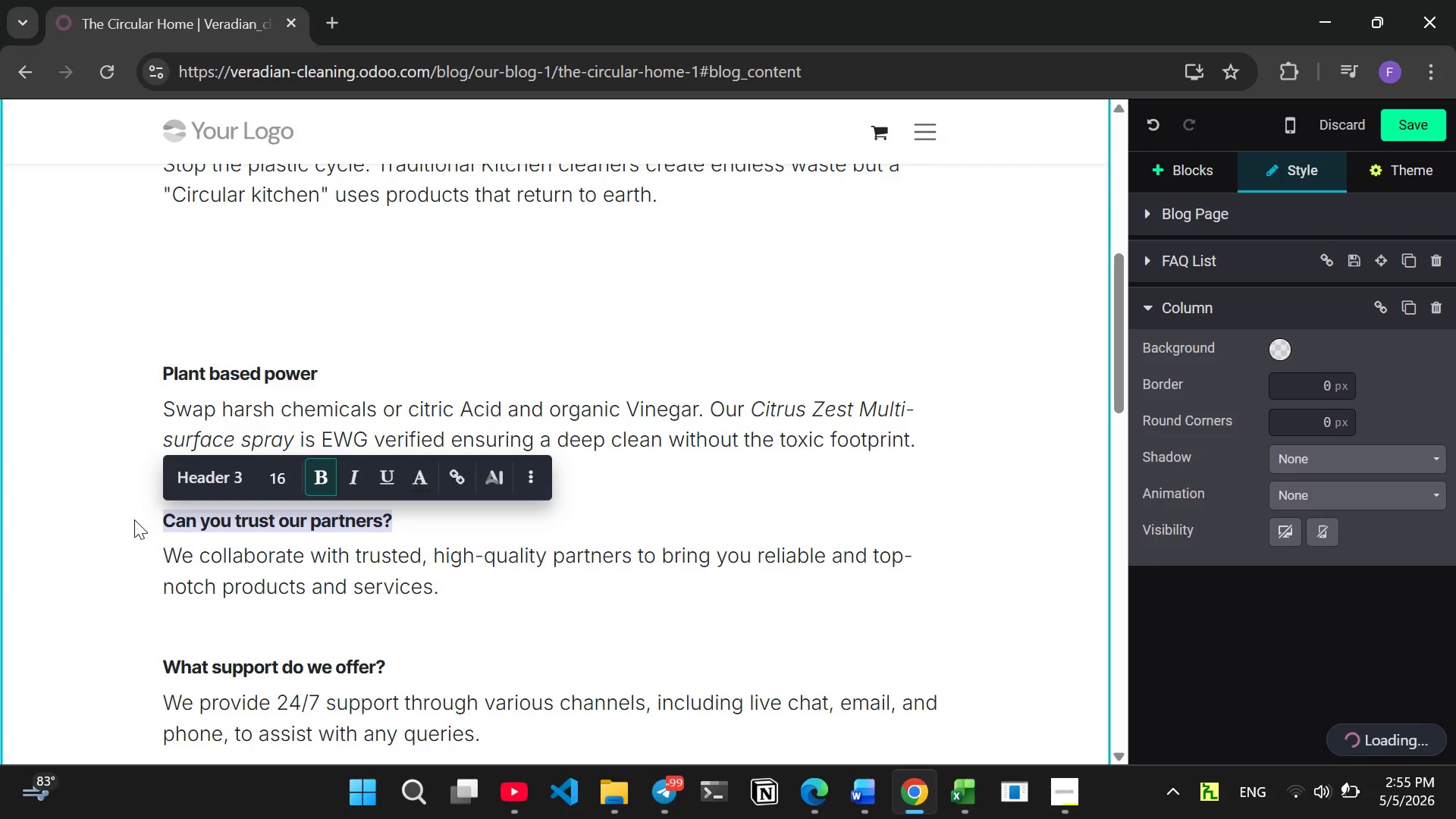 
key(Backspace)
 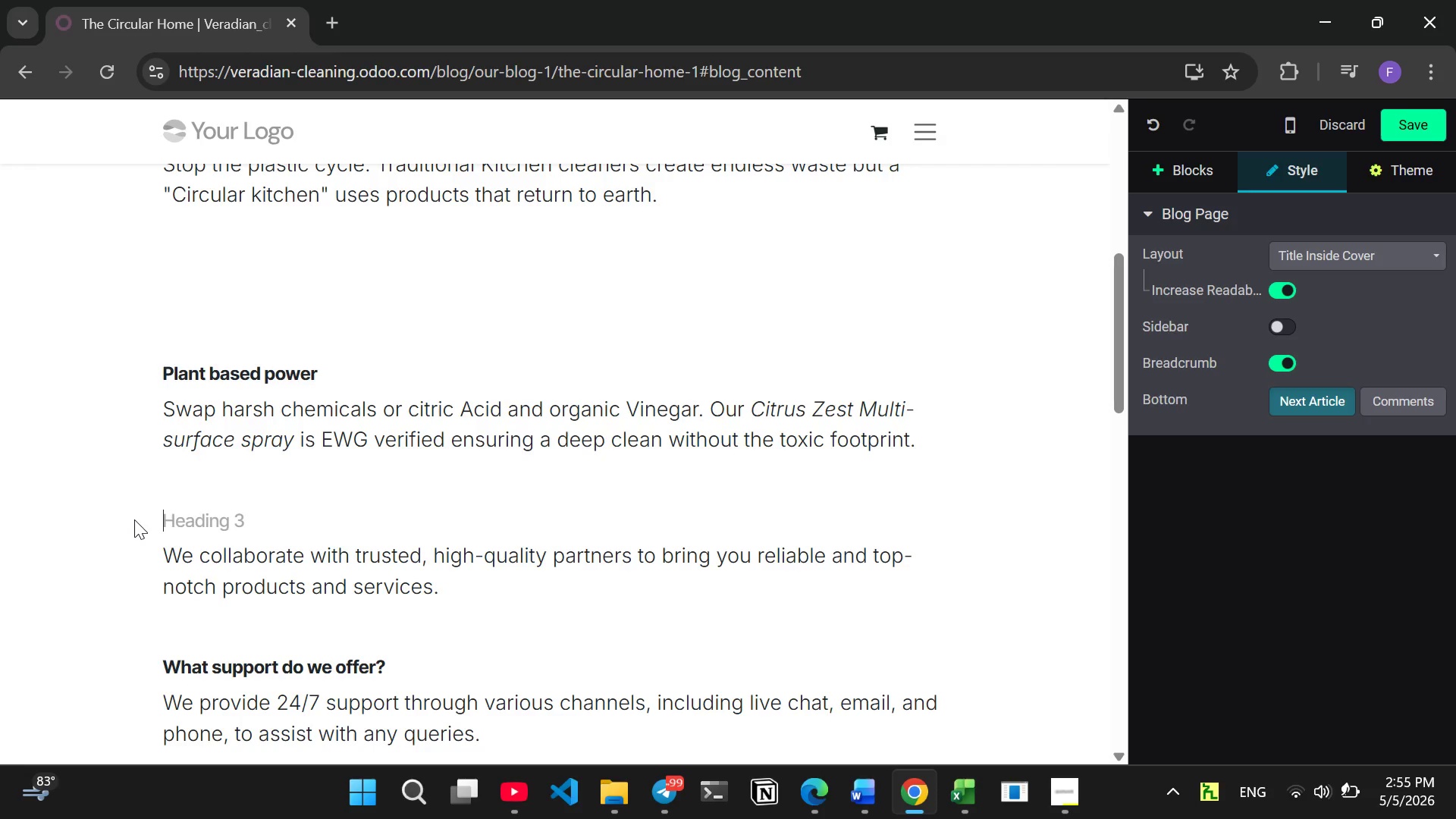 
wait(15.8)
 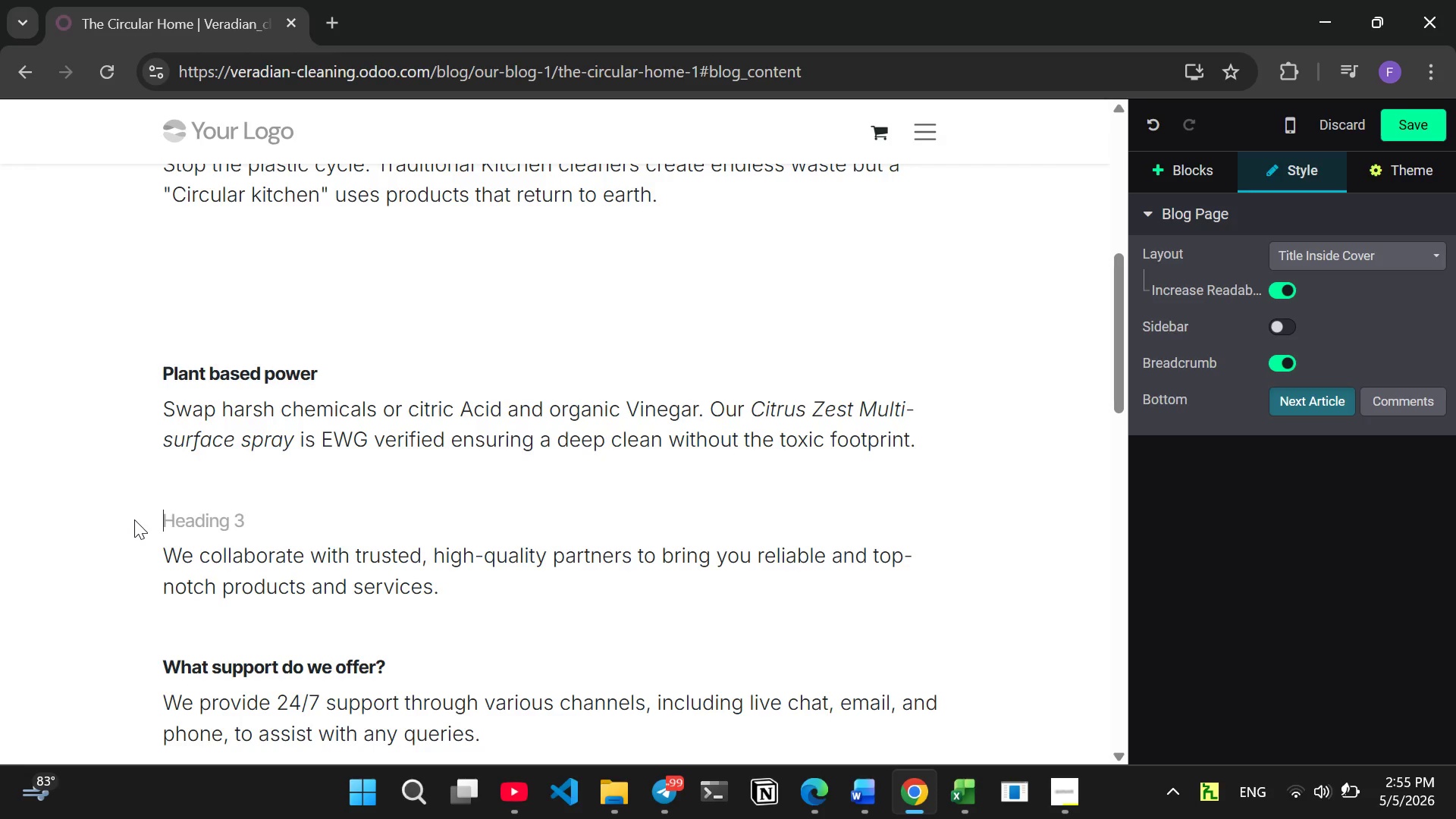 
mouse_move([1307, 783])
 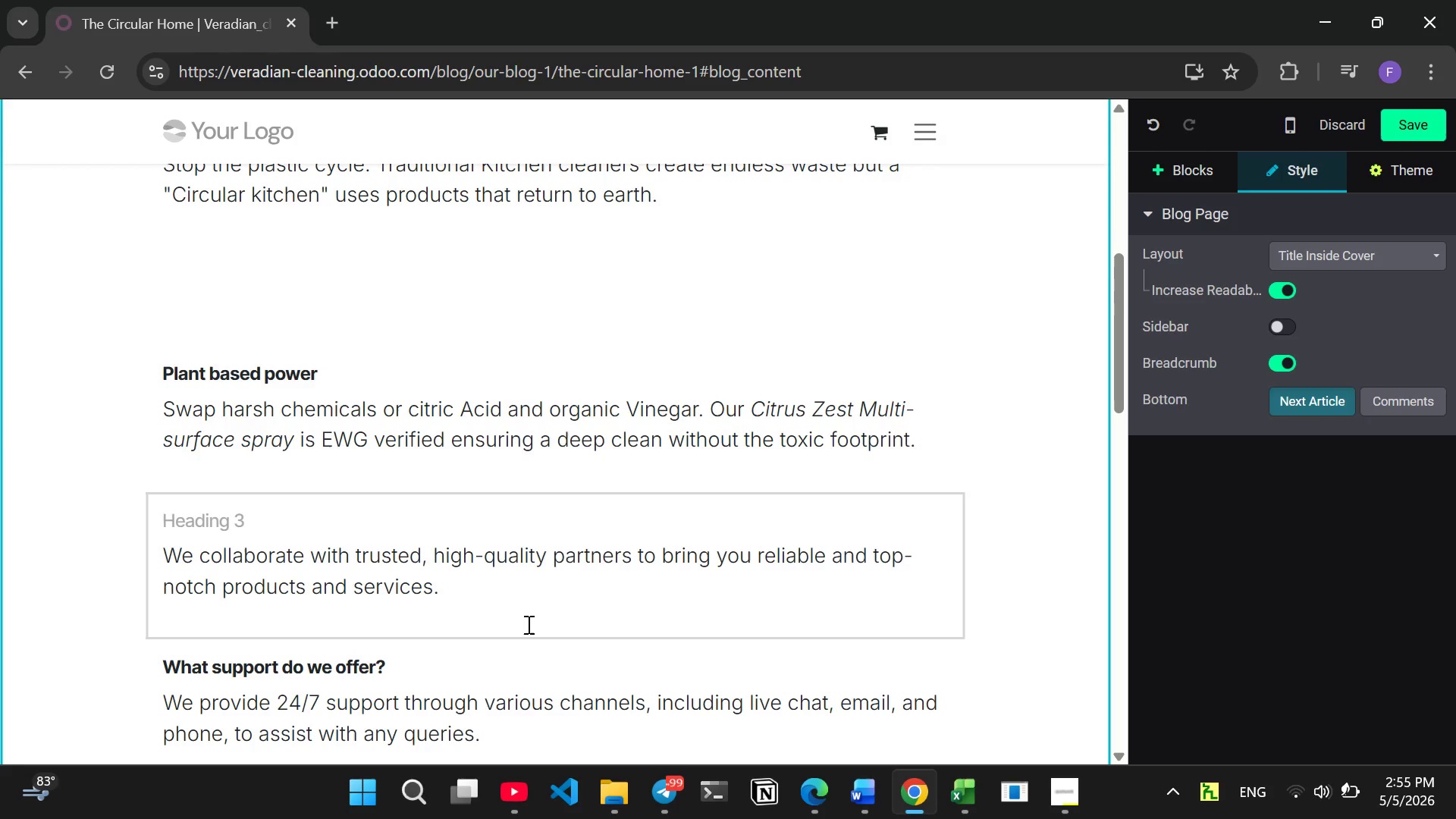 
type(Compostable Cleaning)
 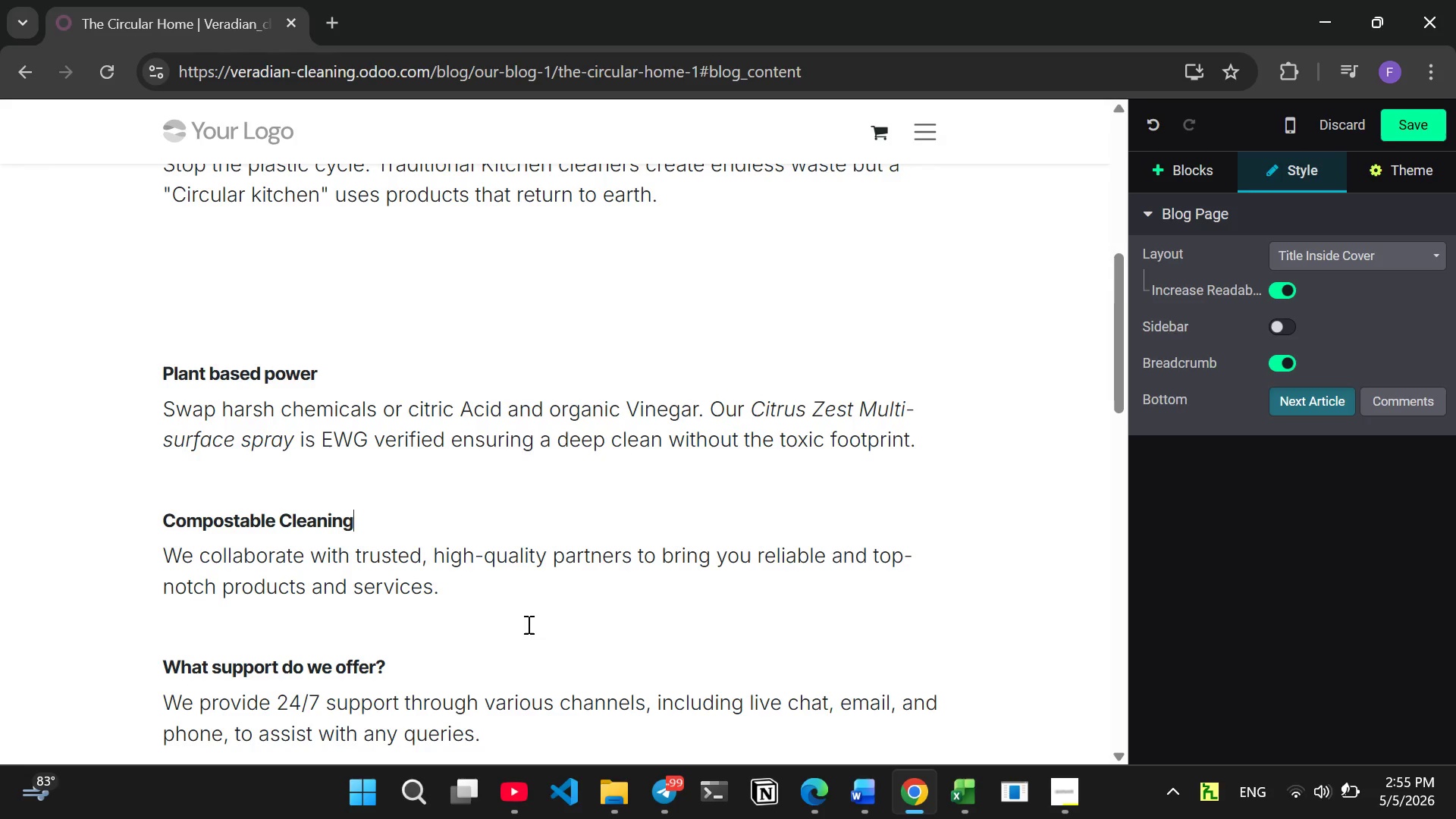 
left_click_drag(start_coordinate=[453, 587], to_coordinate=[152, 550])
 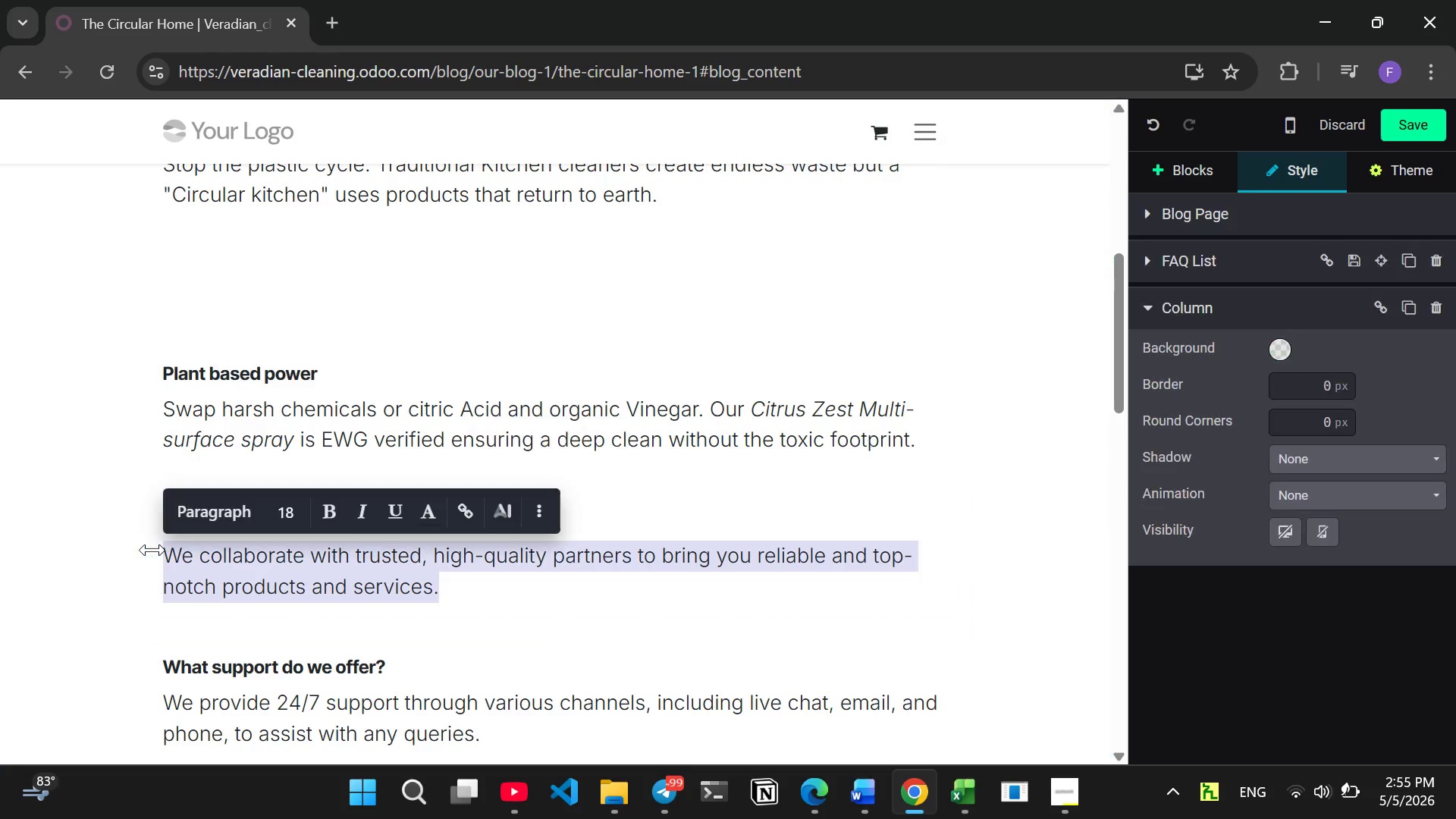 
type(Ditch plastic botl)
key(Backspace)
type(tles. our lem)
key(Backspace)
key(Backspace)
key(Backspace)
 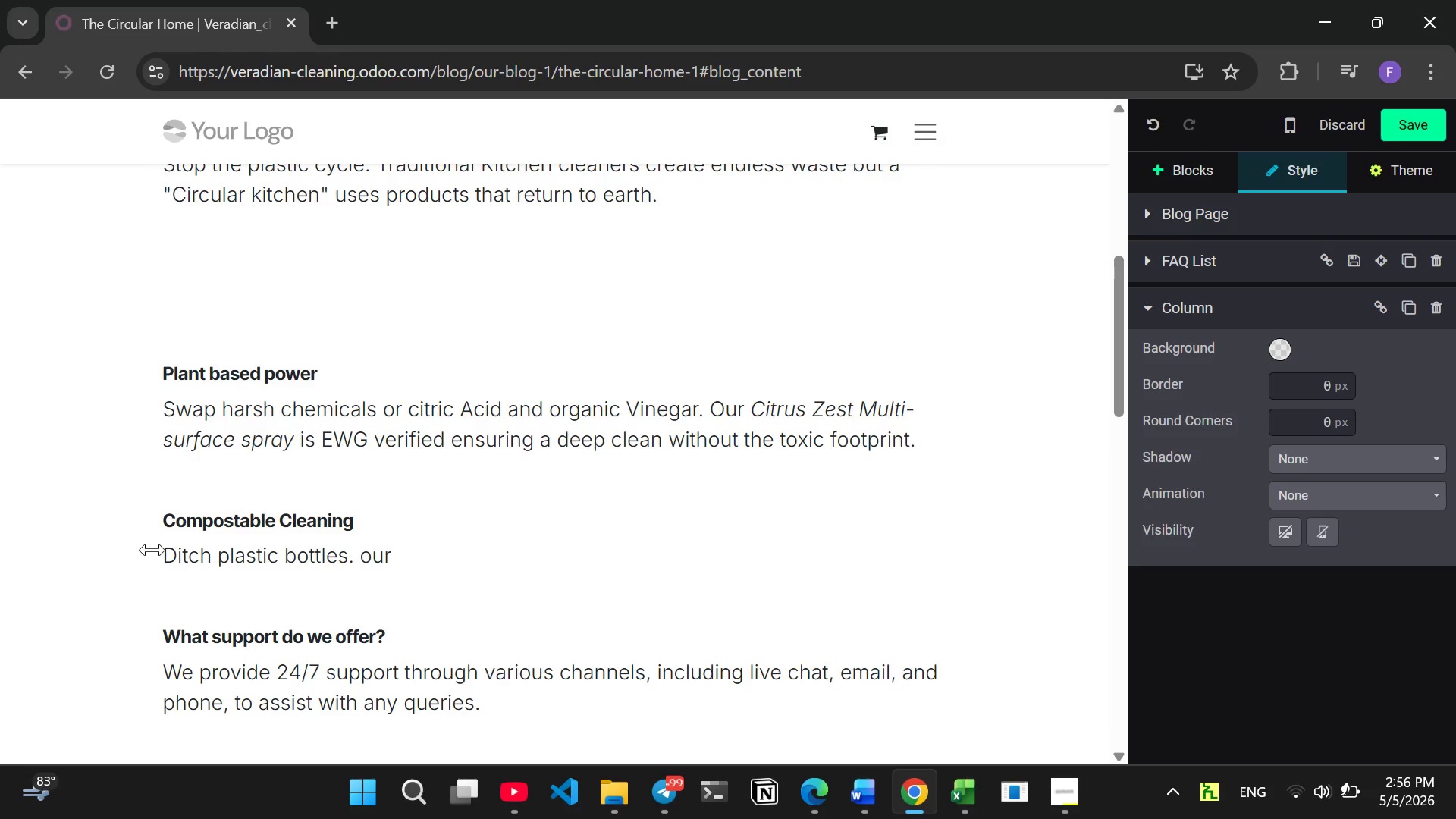 
key(Control+I)
 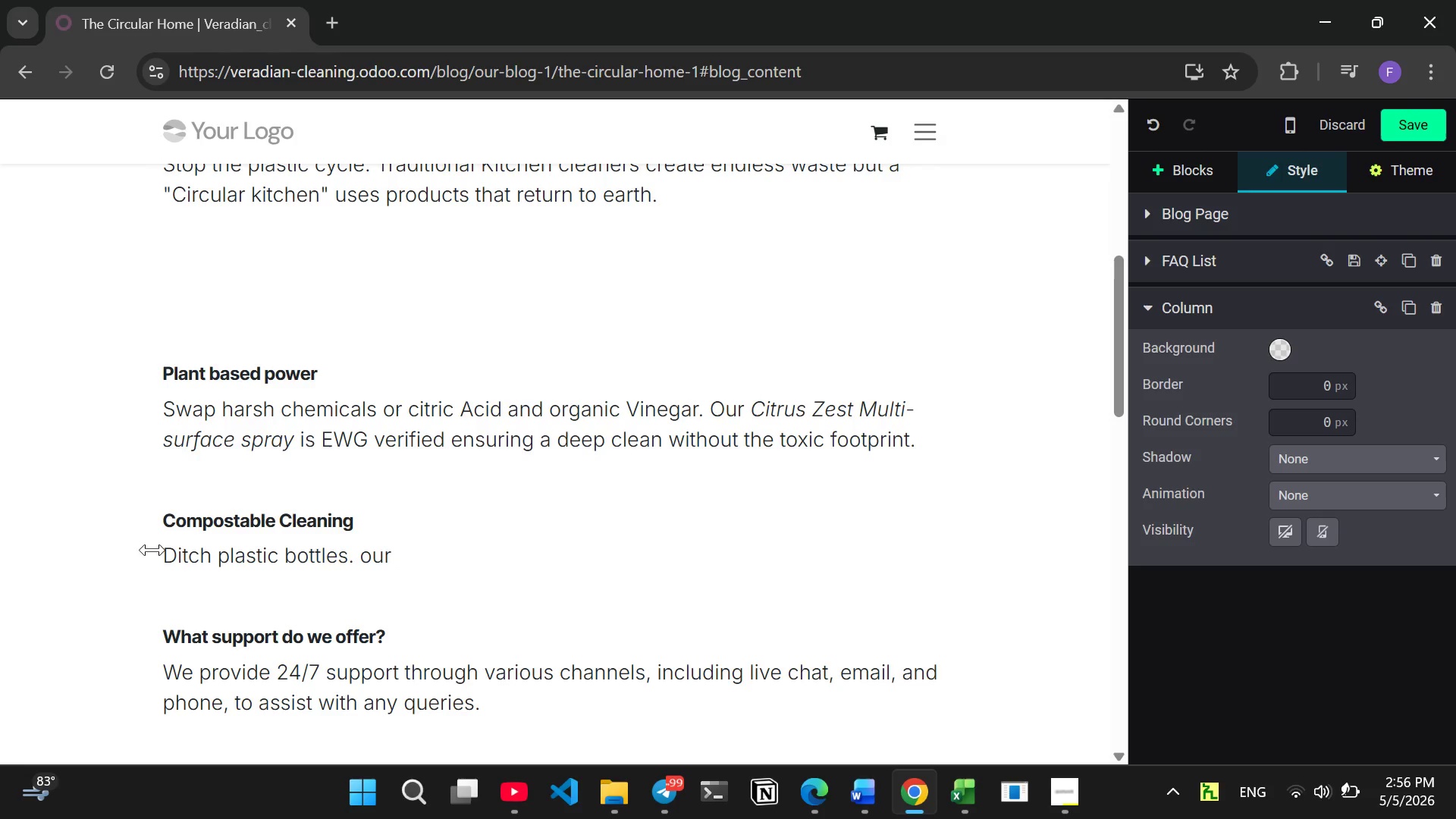 
type(Lemon-)
 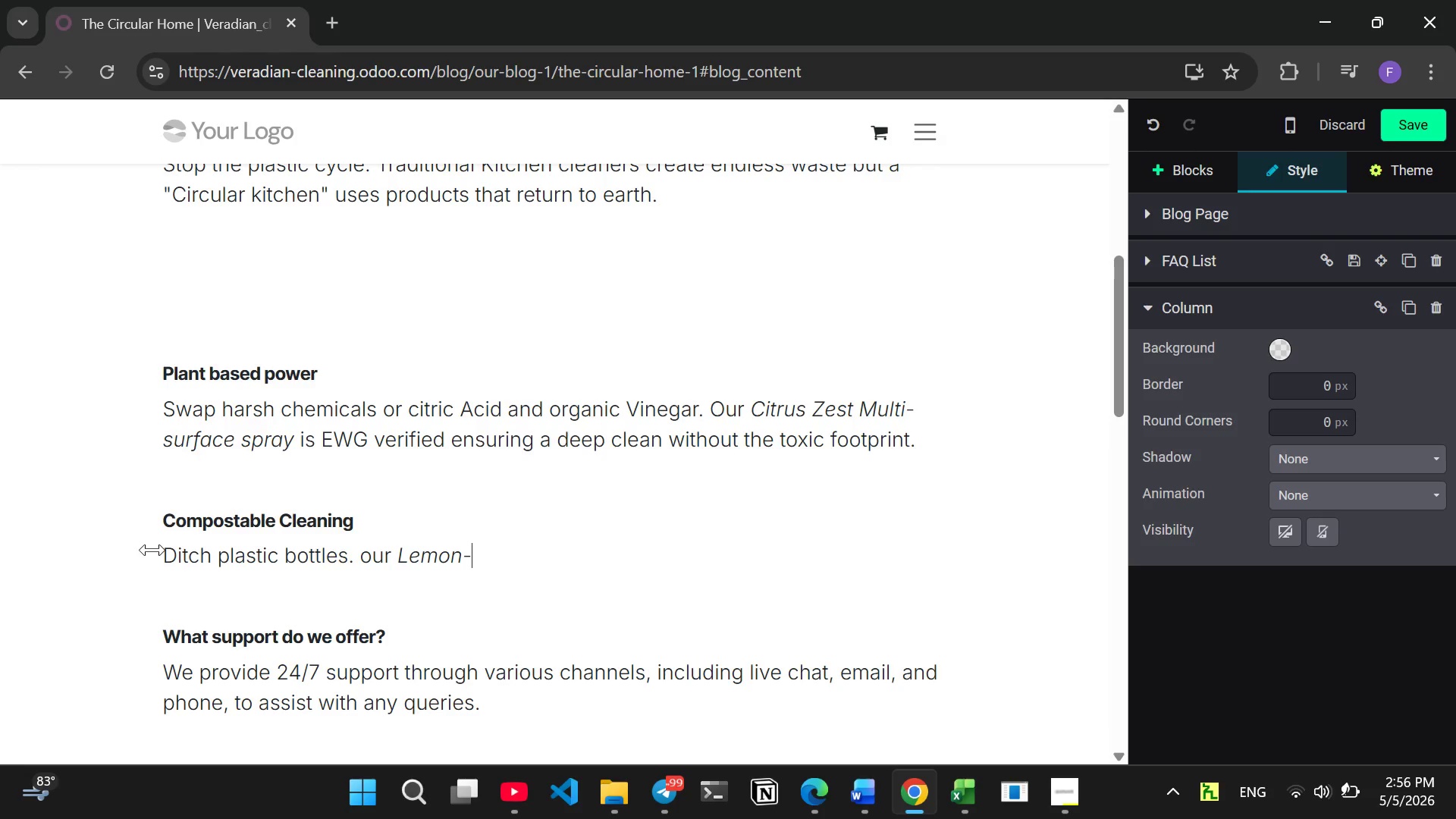 
type(thyme Dish pods )
 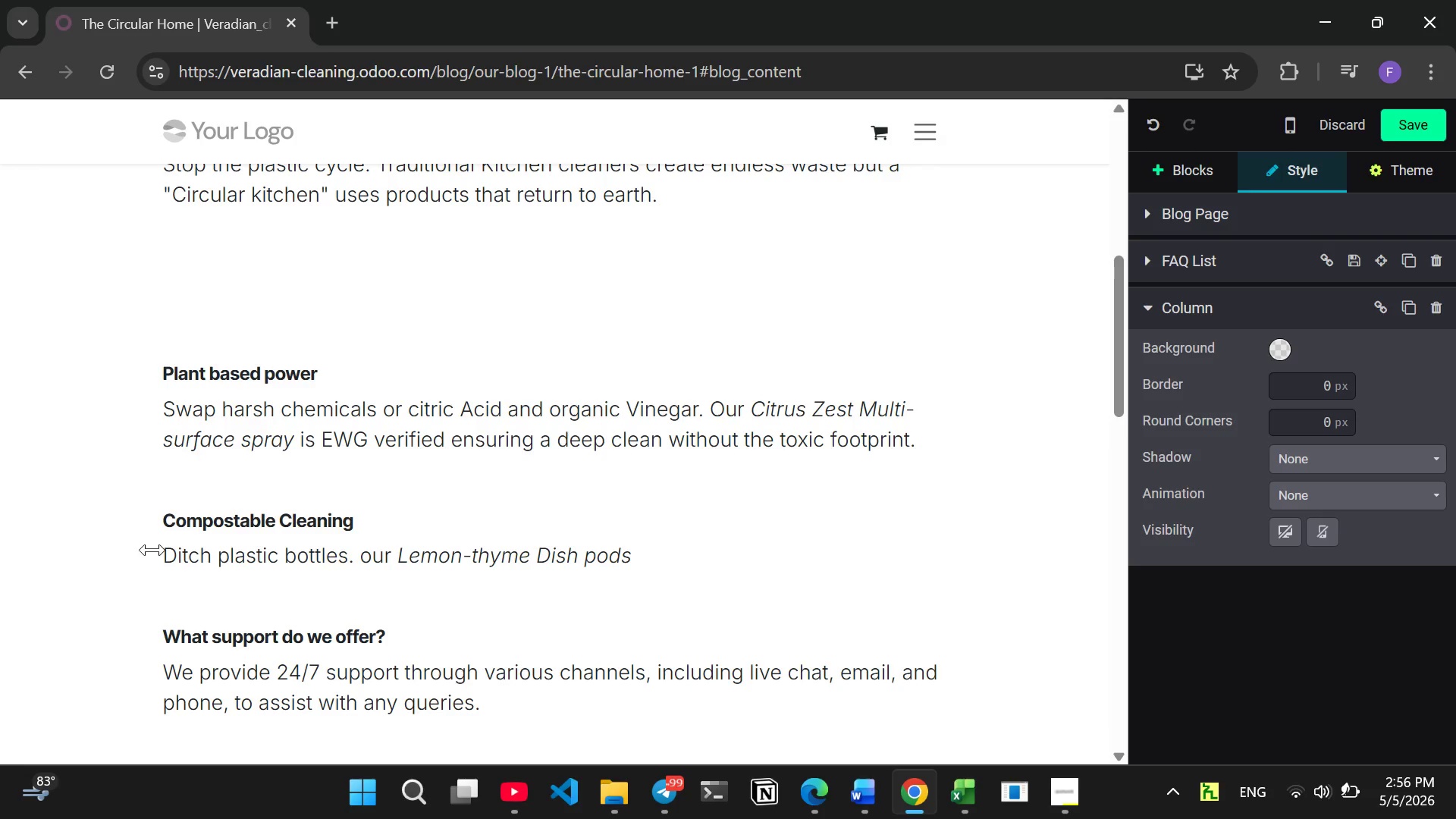 
key(Control+I)
 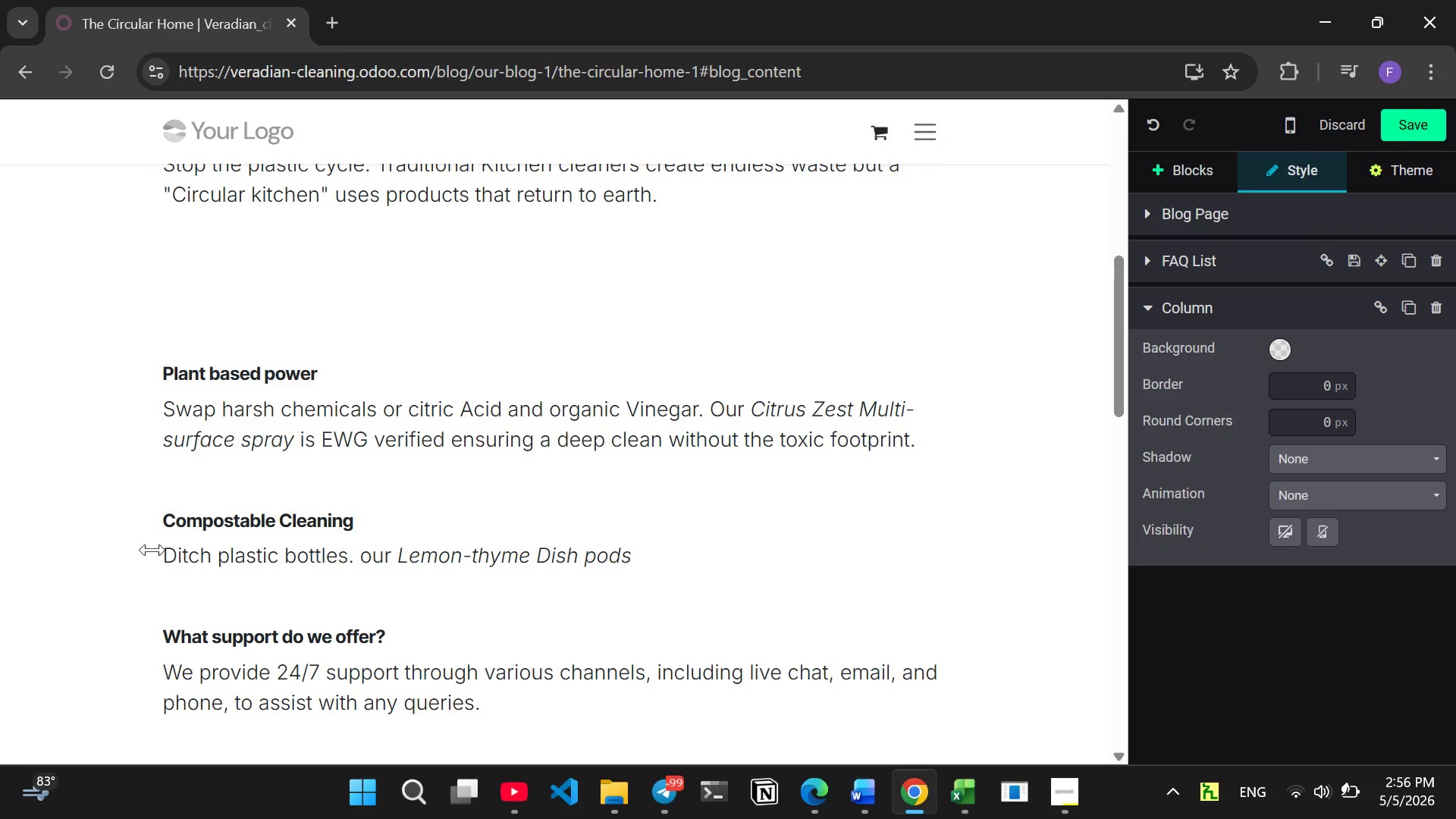 
type(feature 100% Composable)
 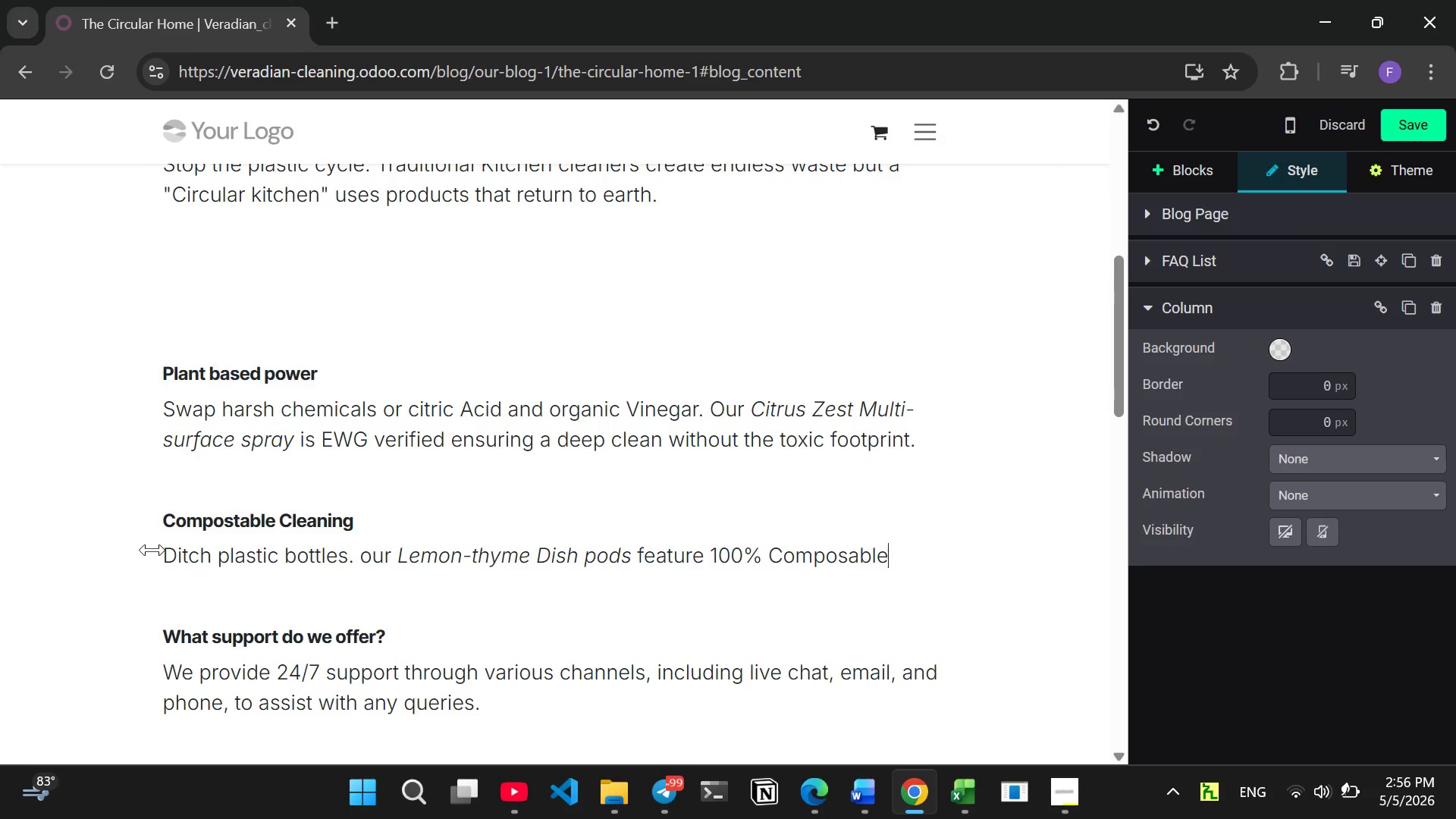 
key(Backspace)
key(Backspace)
key(Backspace)
key(Backspace)
key(Backspace)
type(stable packaging. Its)
key(Backspace)
type('s )
 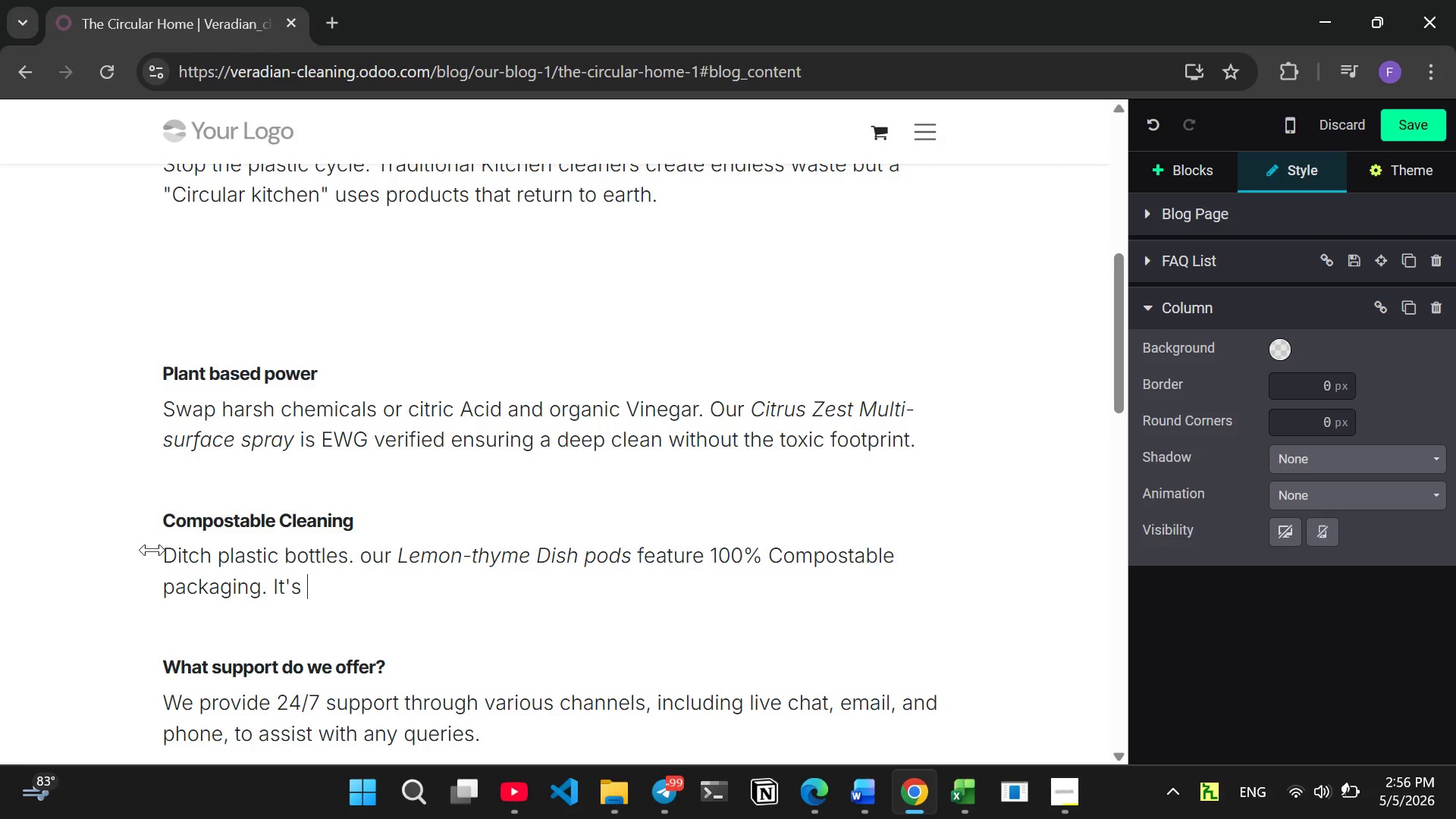 
type(a closed )
key(Backspace)
type(-loop system: clean dishes, zero trash.)
 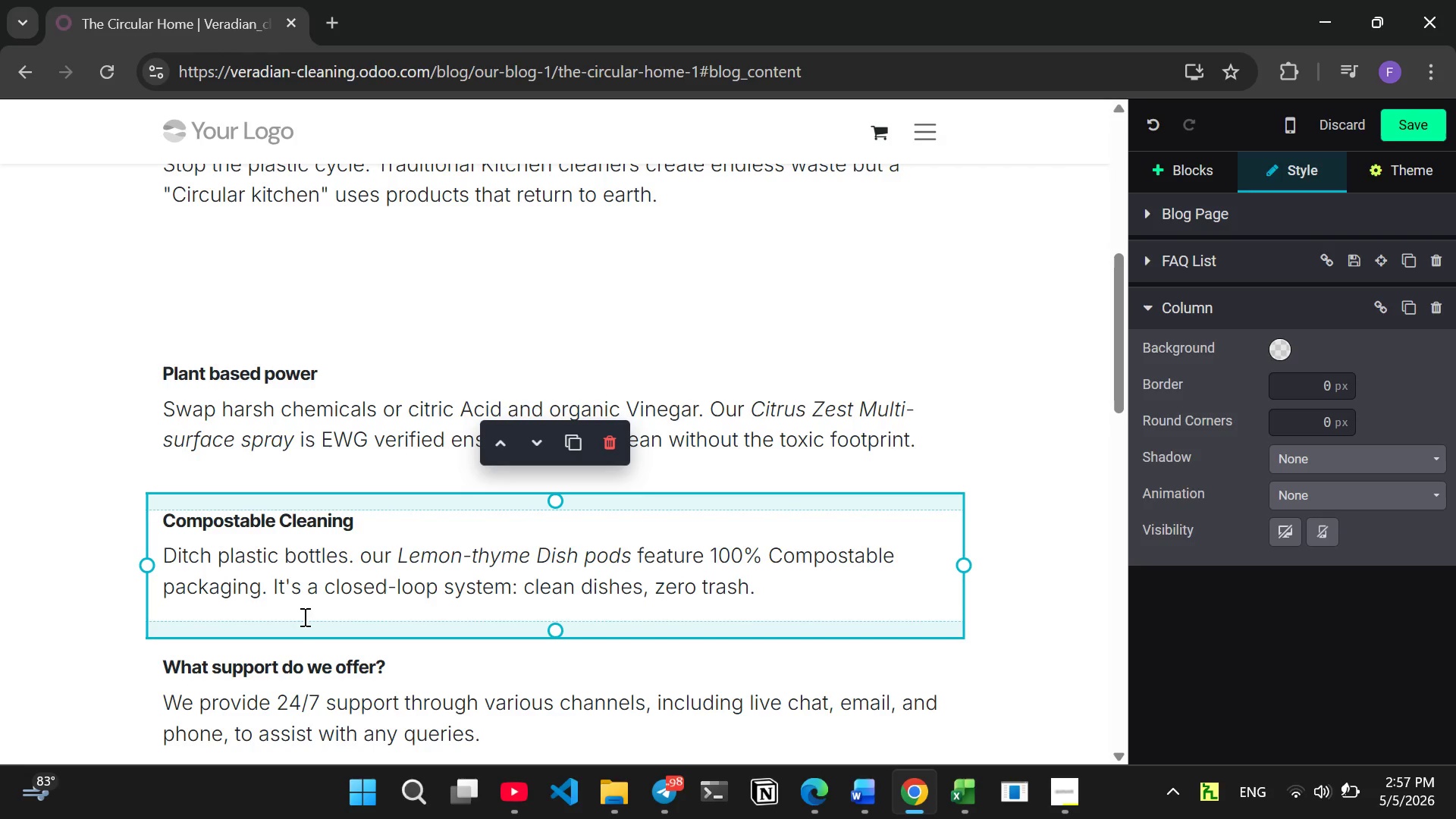 
left_click_drag(start_coordinate=[400, 665], to_coordinate=[139, 665])
 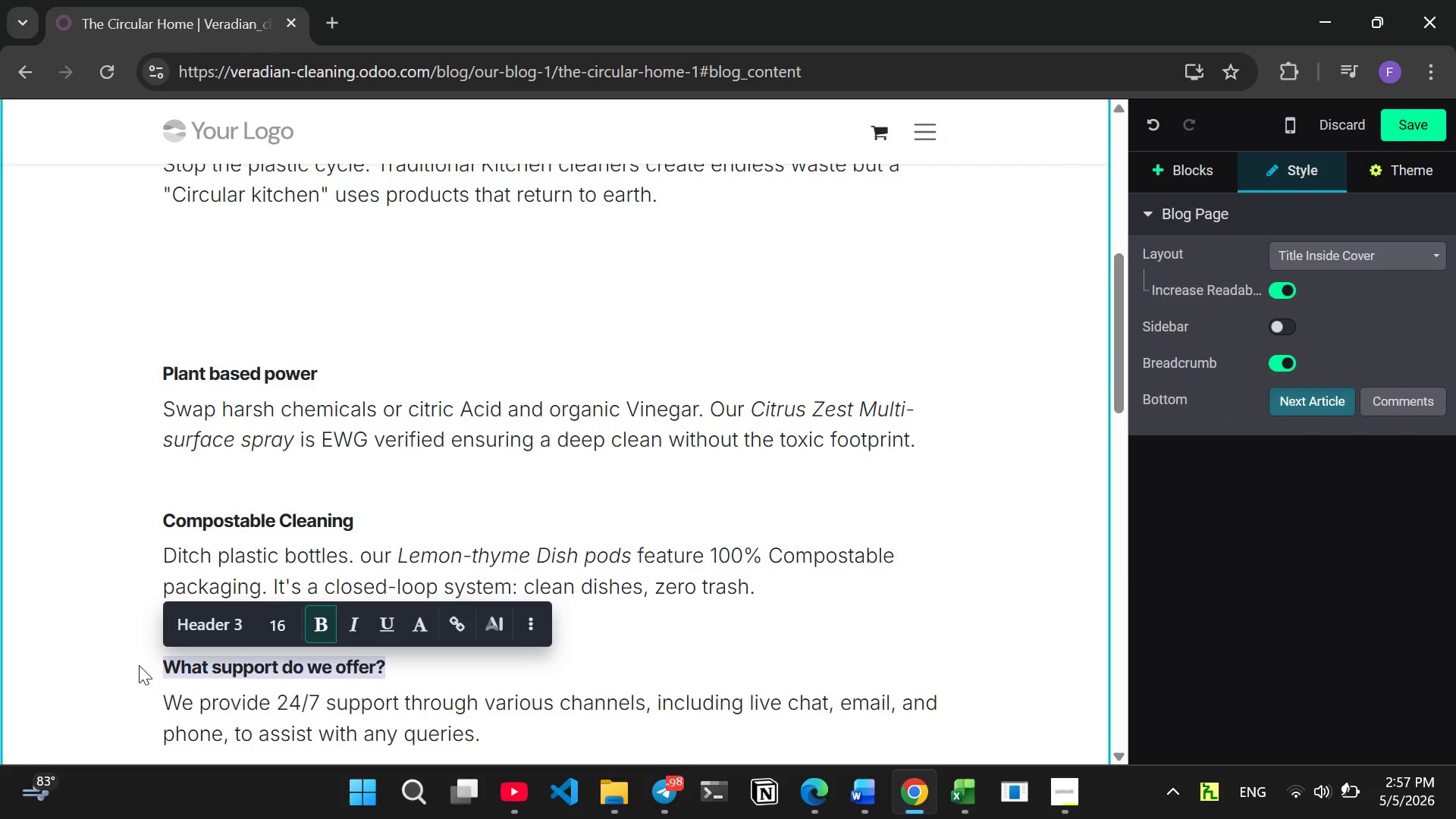 
key(Backspace)
type(Nec)
key(Backspace)
type(ver run)
 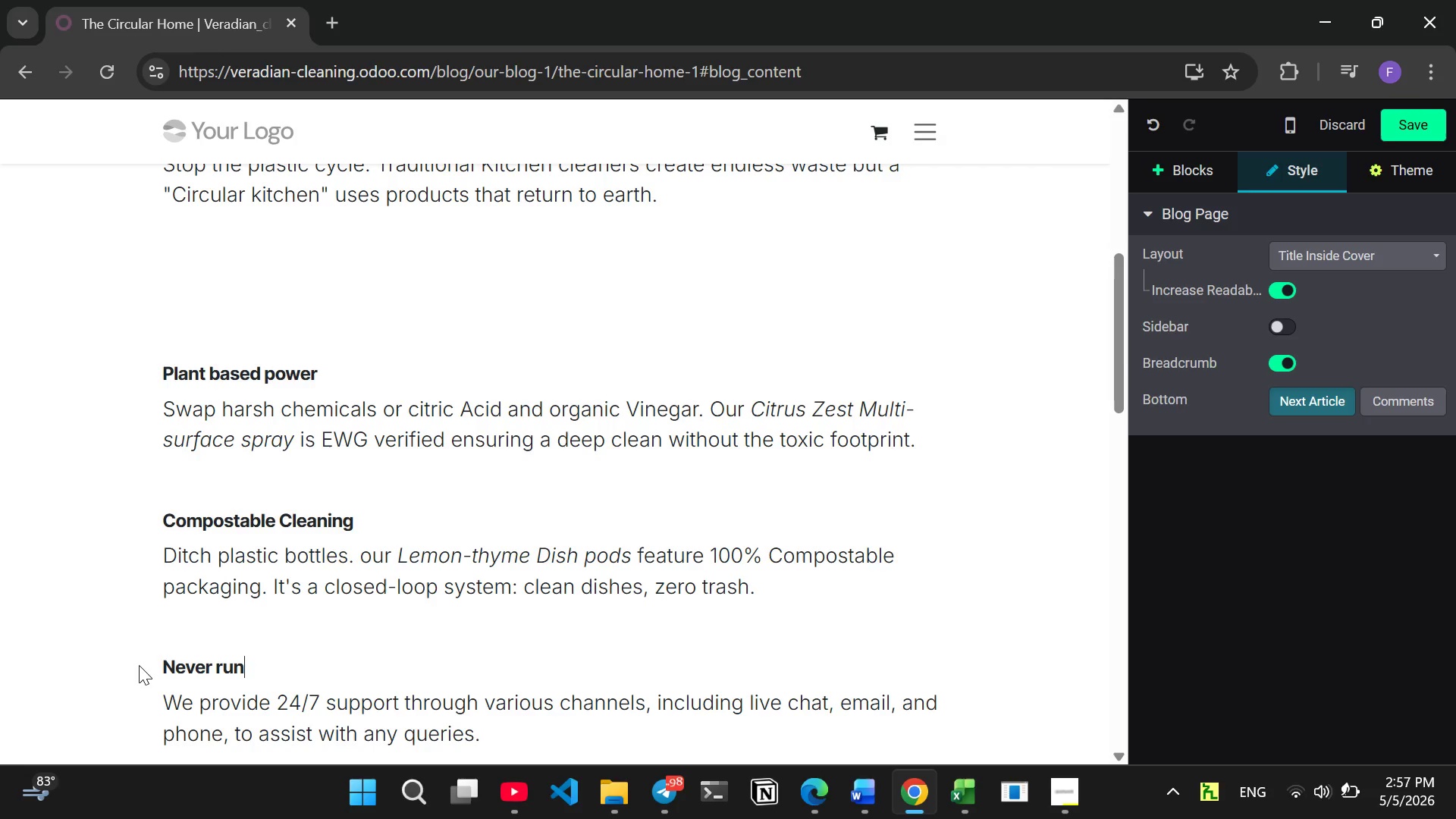 
type( out)
 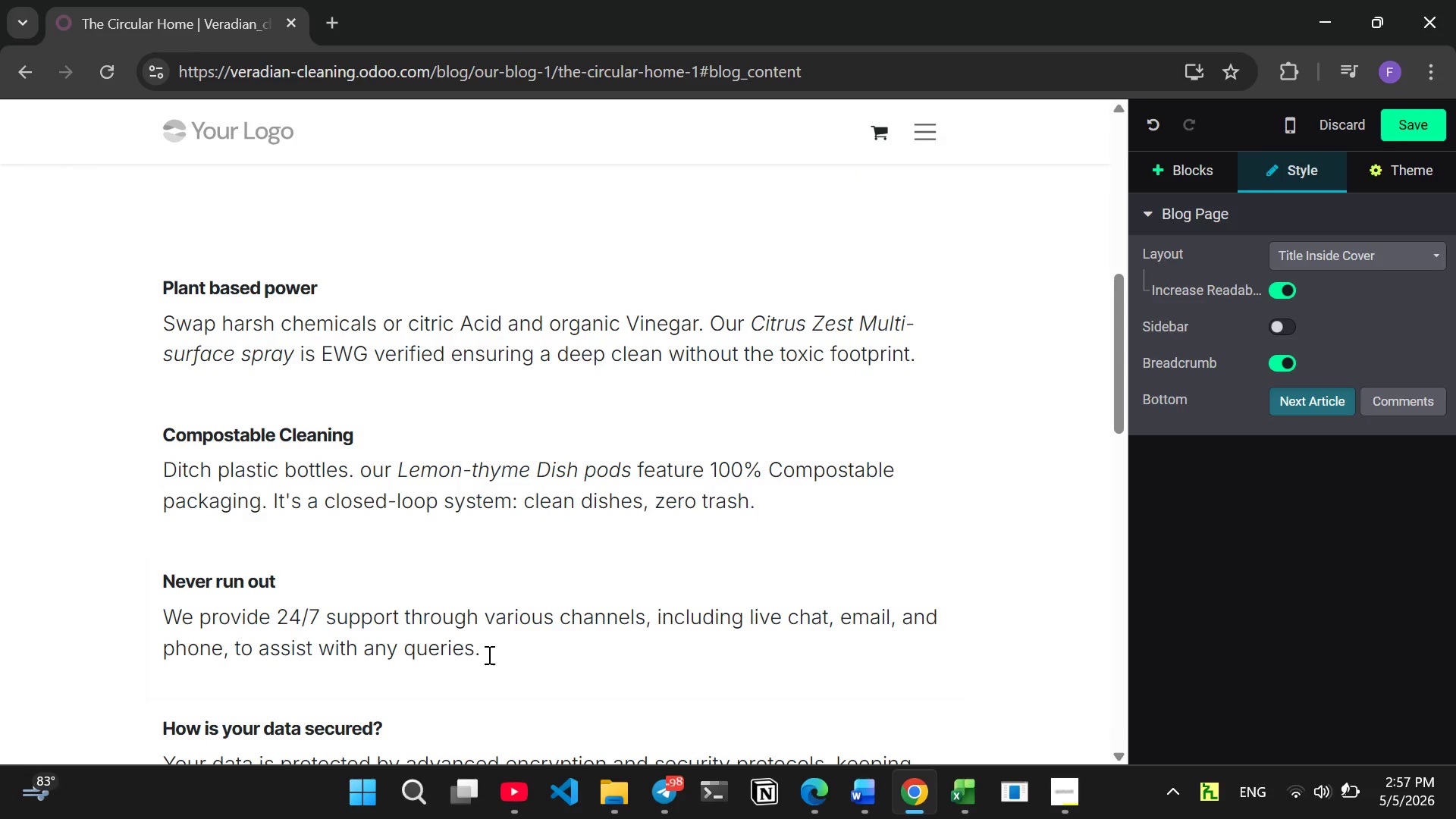 
left_click_drag(start_coordinate=[484, 650], to_coordinate=[165, 621])
 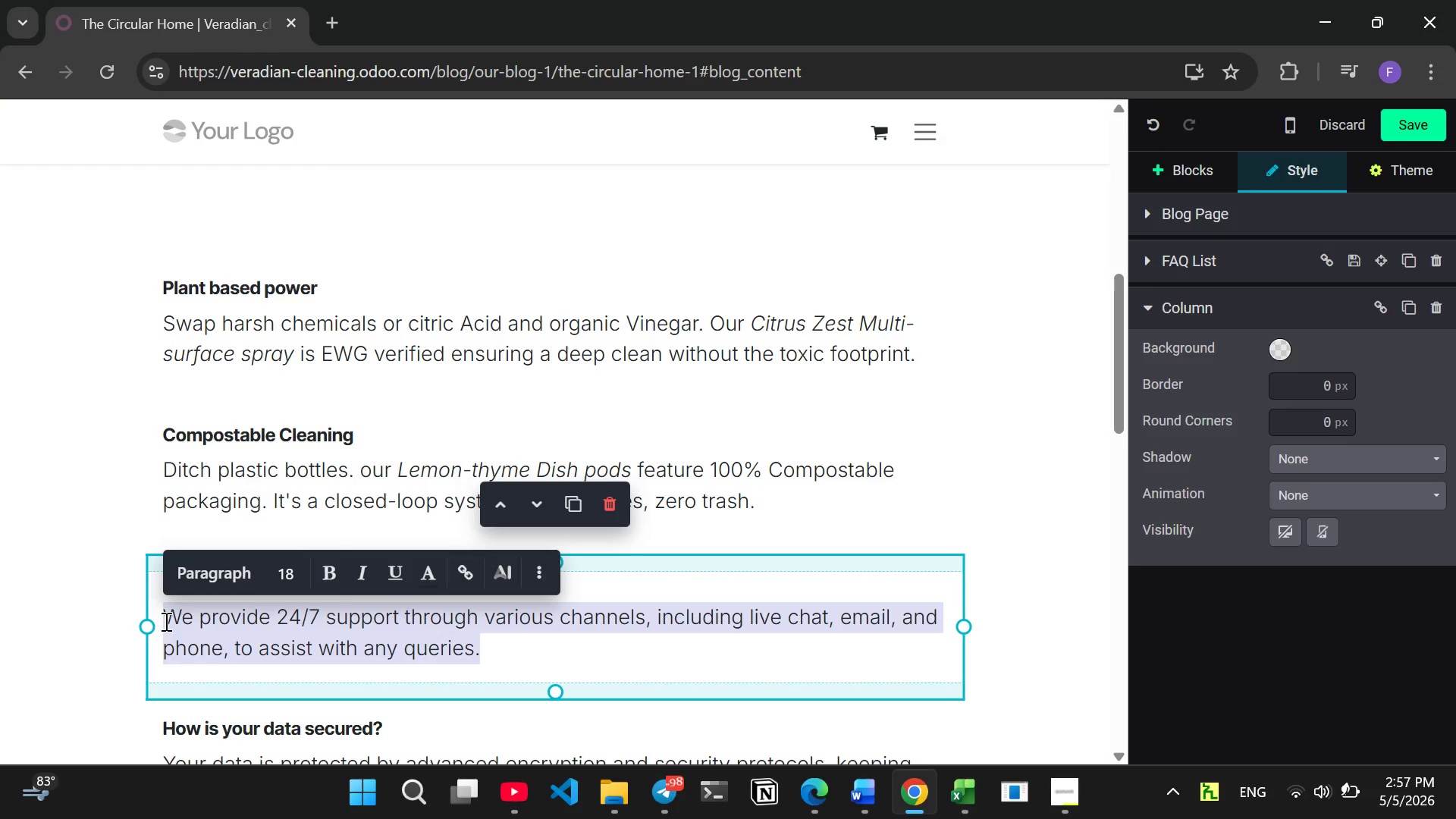 
type(Use our subscription)
 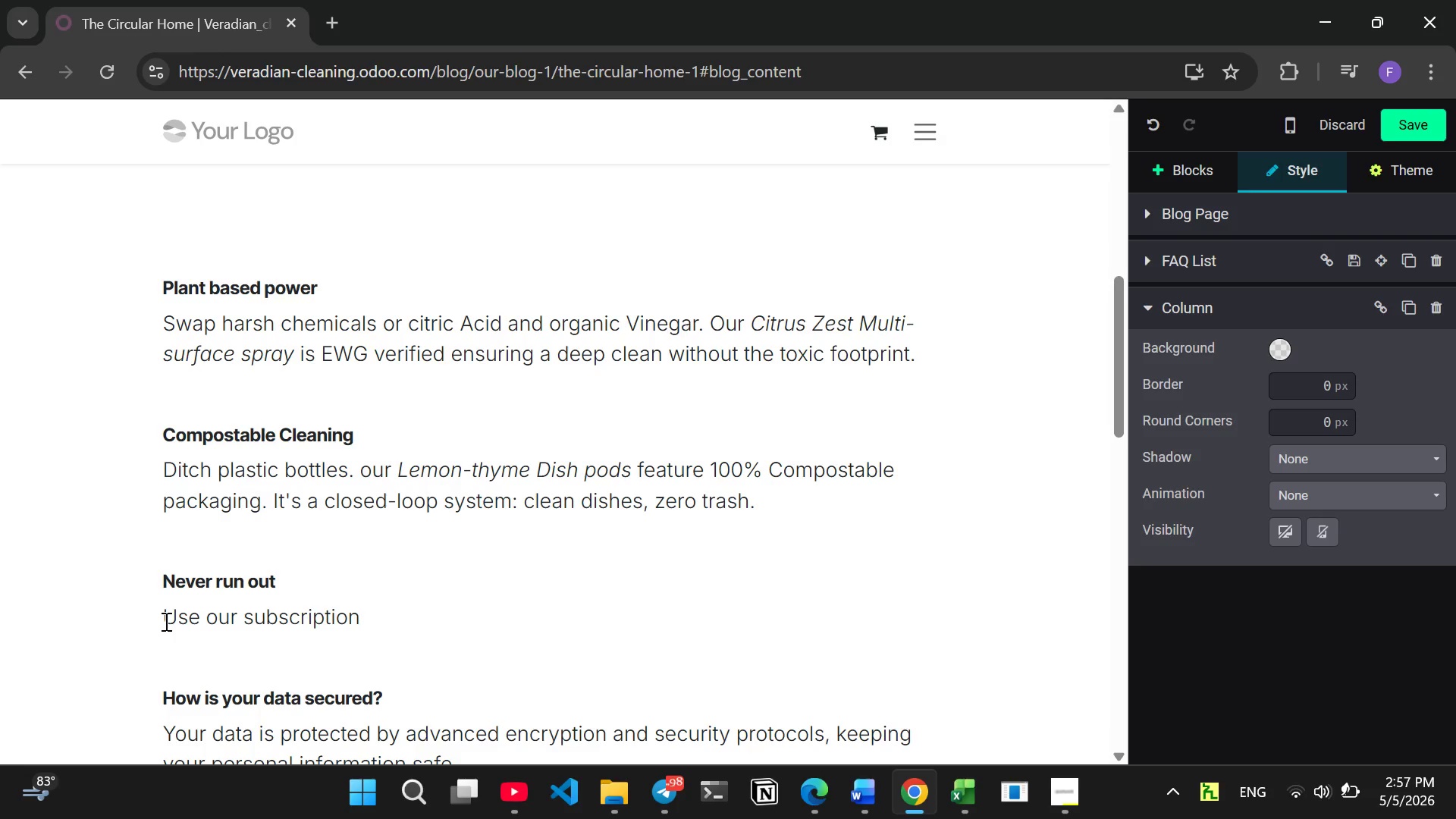 
type( service to ensure your eco-swaps are automatic )
key(Backspace)
type(,)
key(Backspace)
type(. stay st)
key(Backspace)
type(ustan)
key(Backspace)
type(inable)
 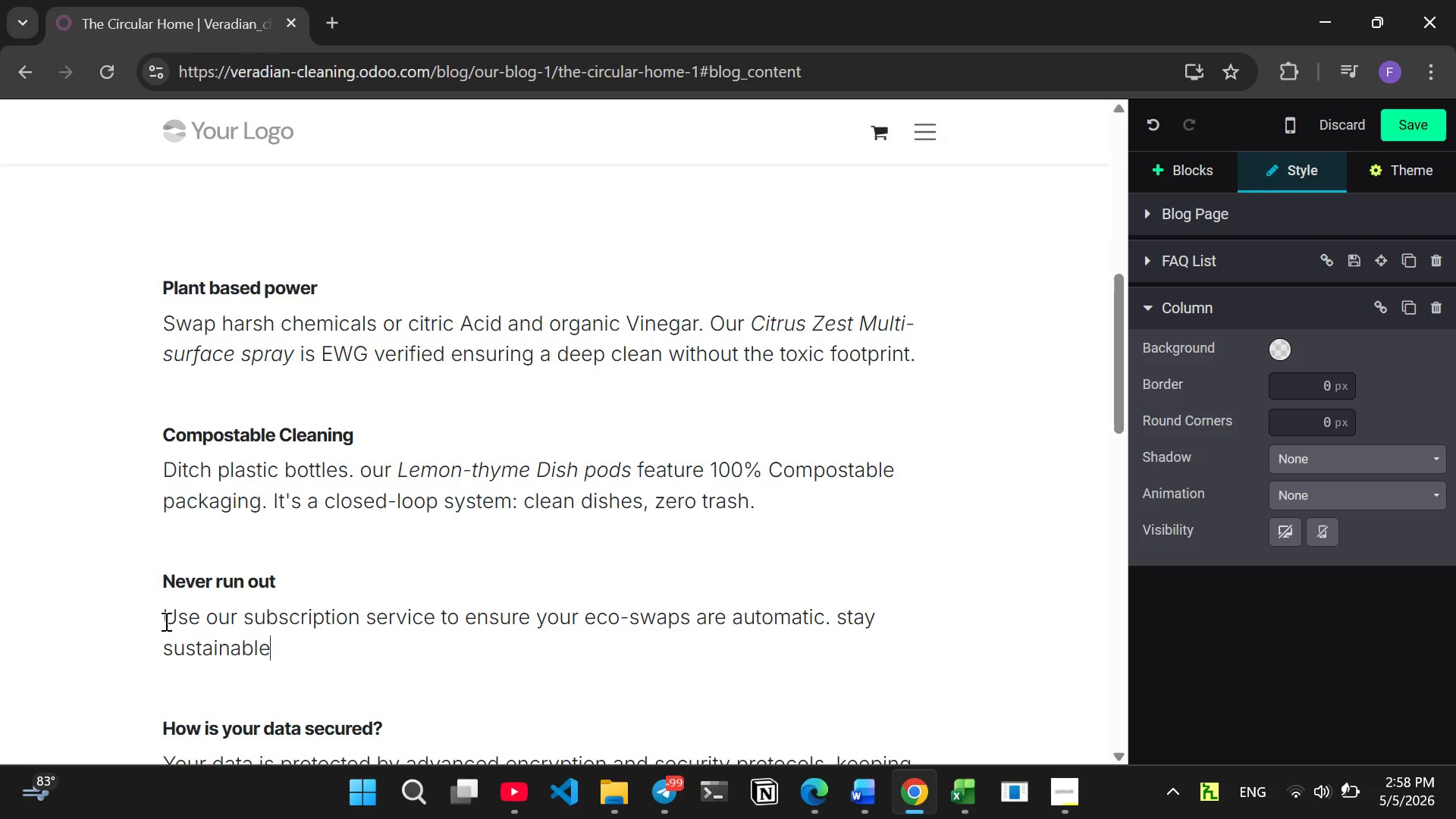 
type( without the extra effort.)
 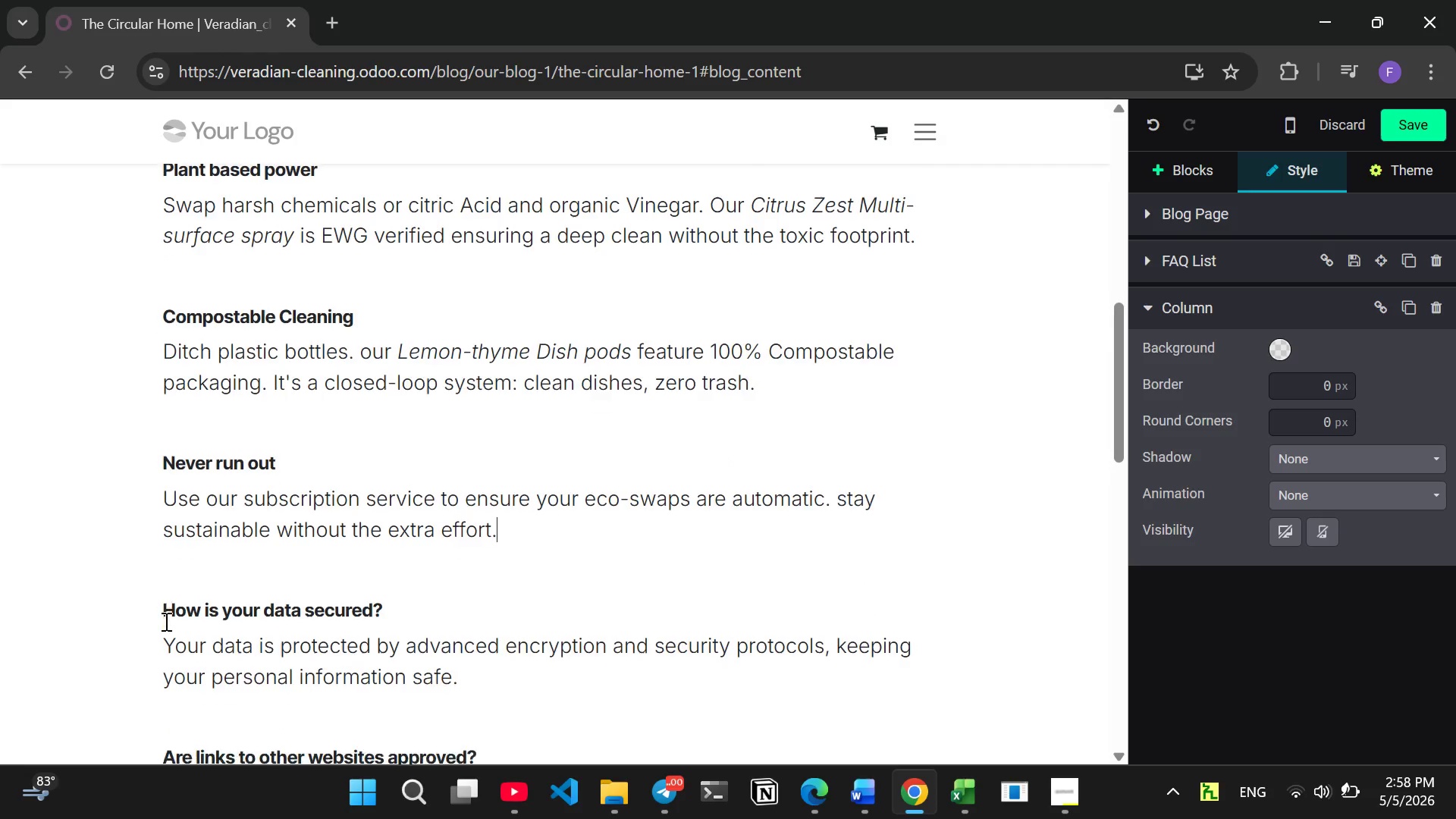 
wait(7.22)
 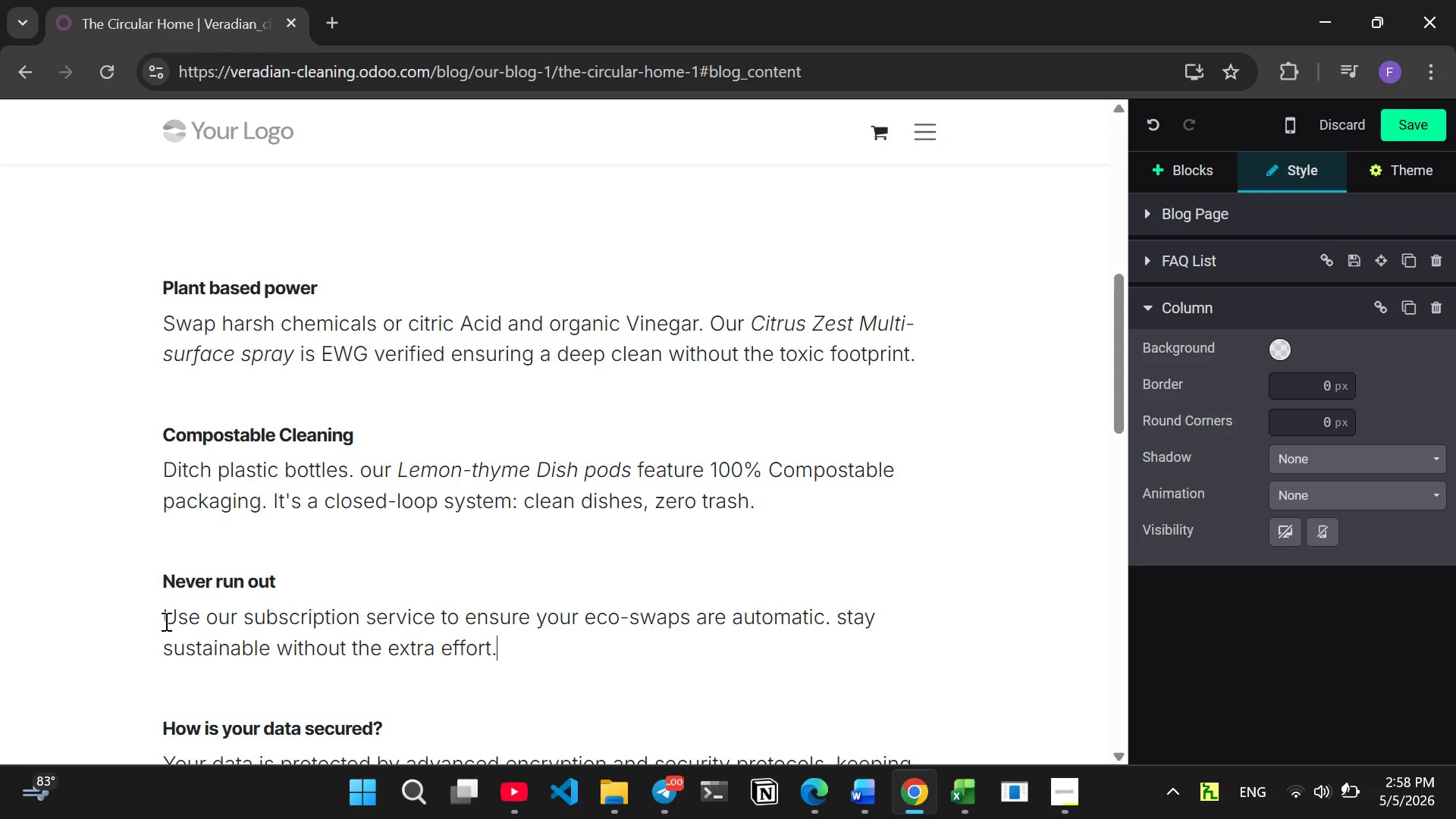 
left_click([154, 484])
 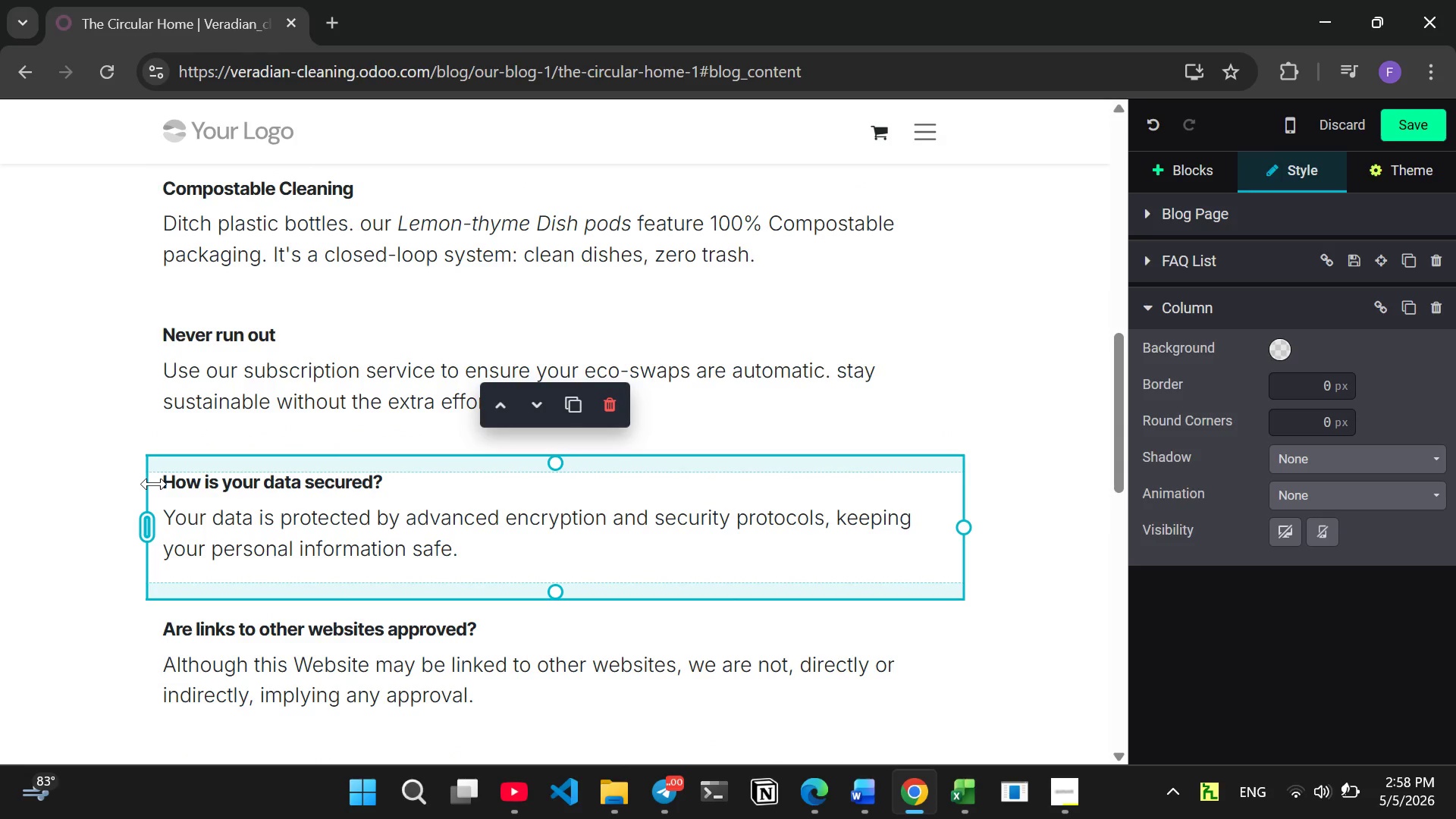 
left_click([154, 484])
 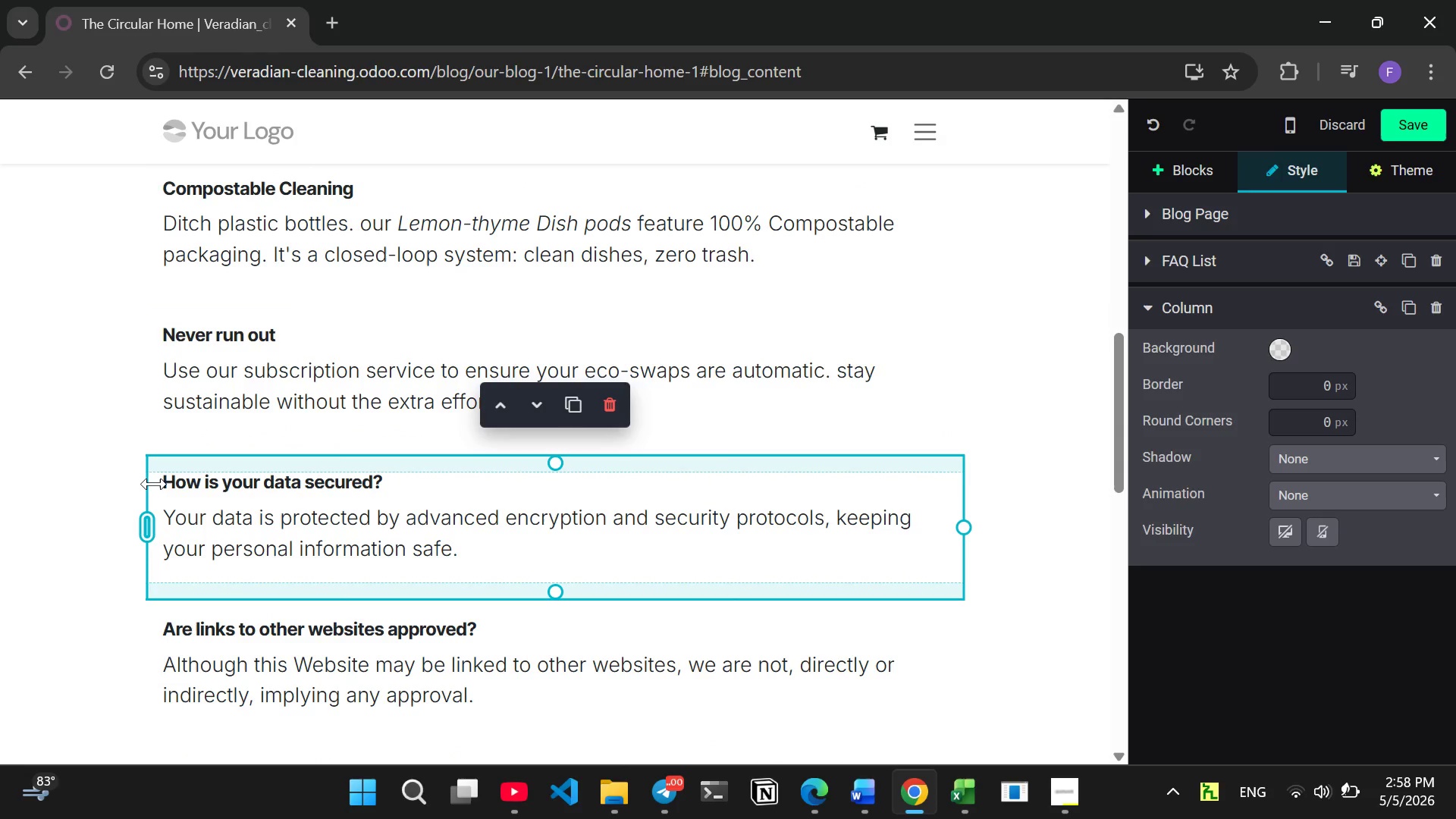 
key(Delete)
 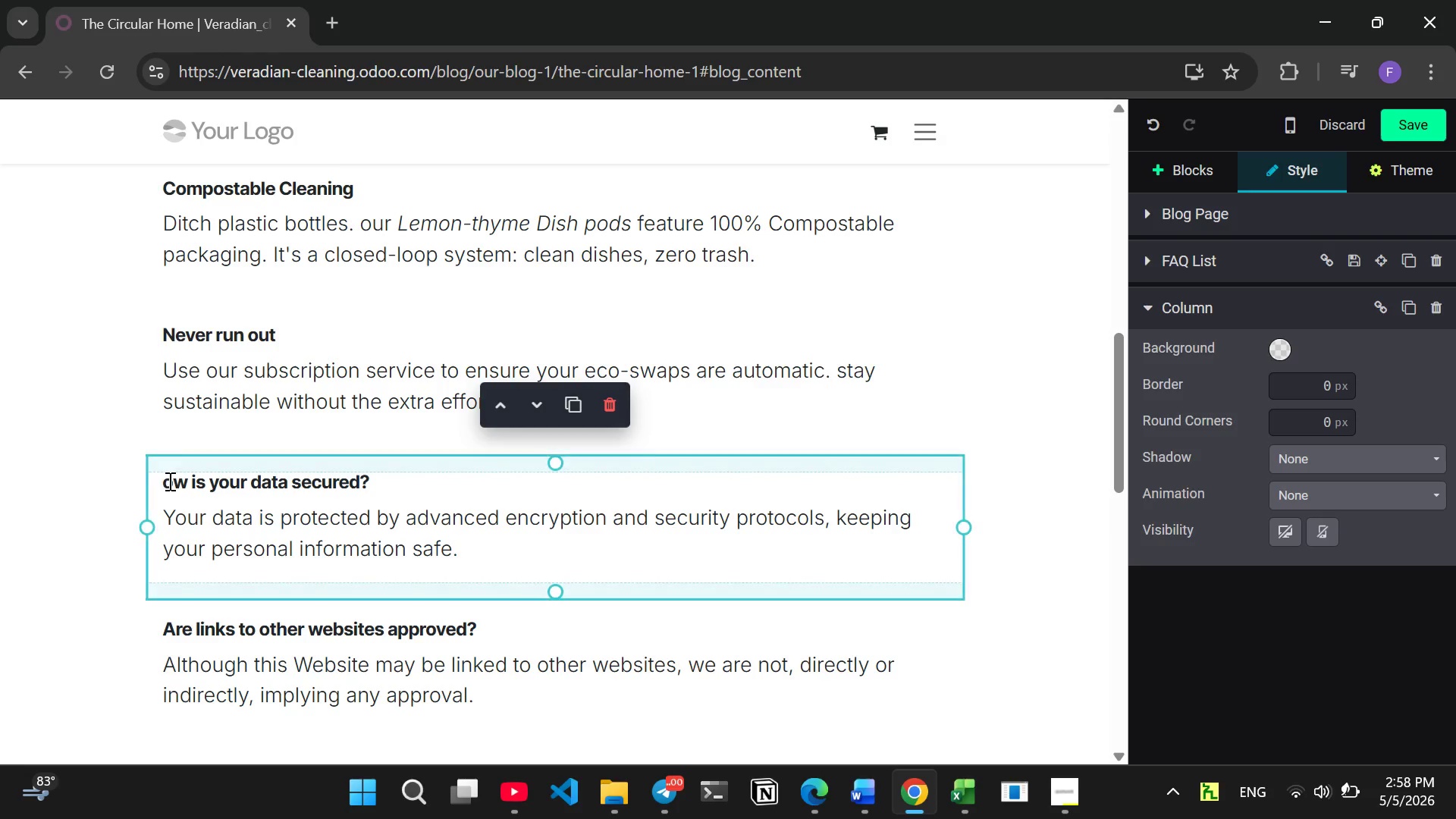 
left_click_drag(start_coordinate=[168, 481], to_coordinate=[632, 569])
 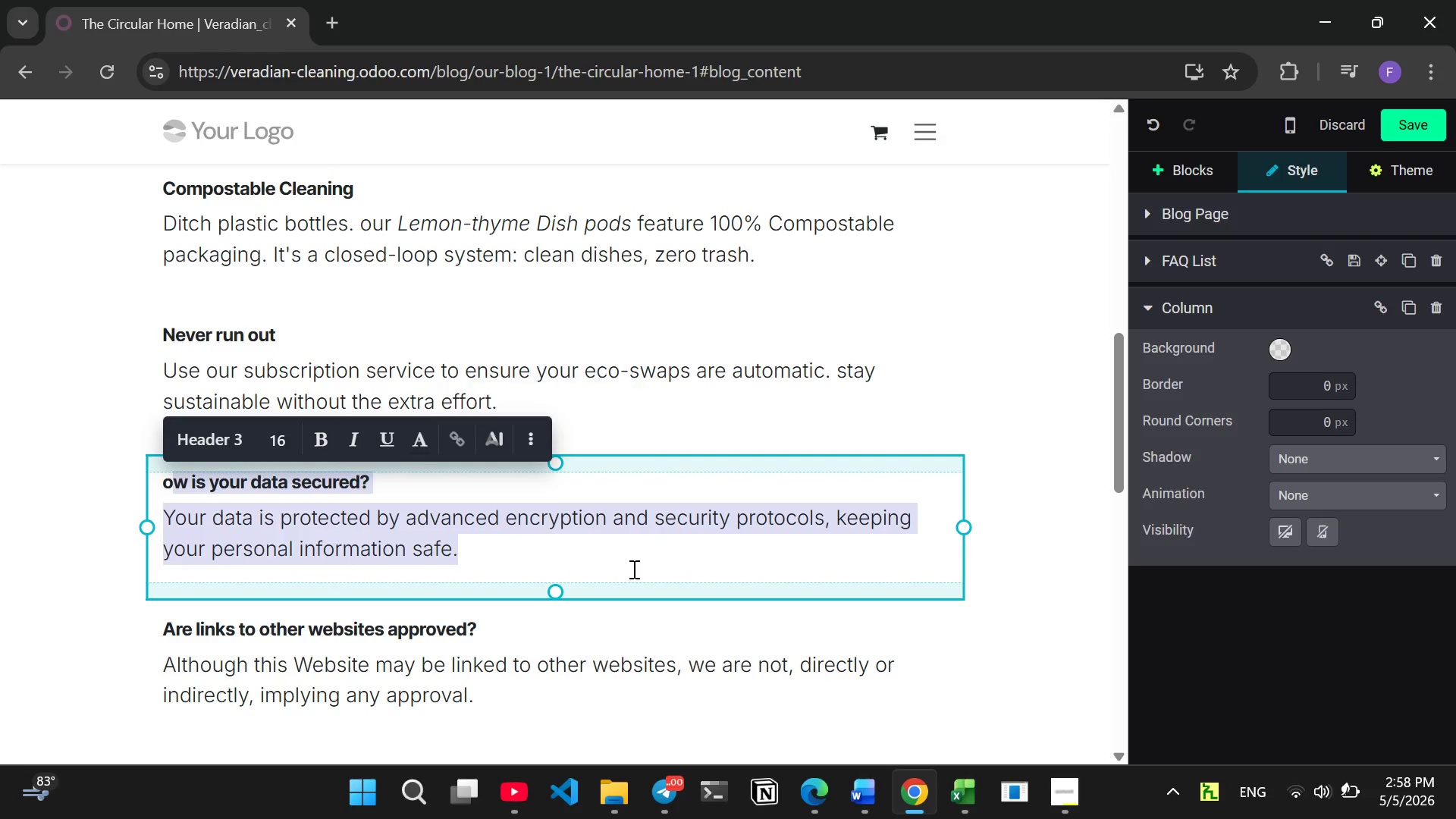 
key(Backspace)
 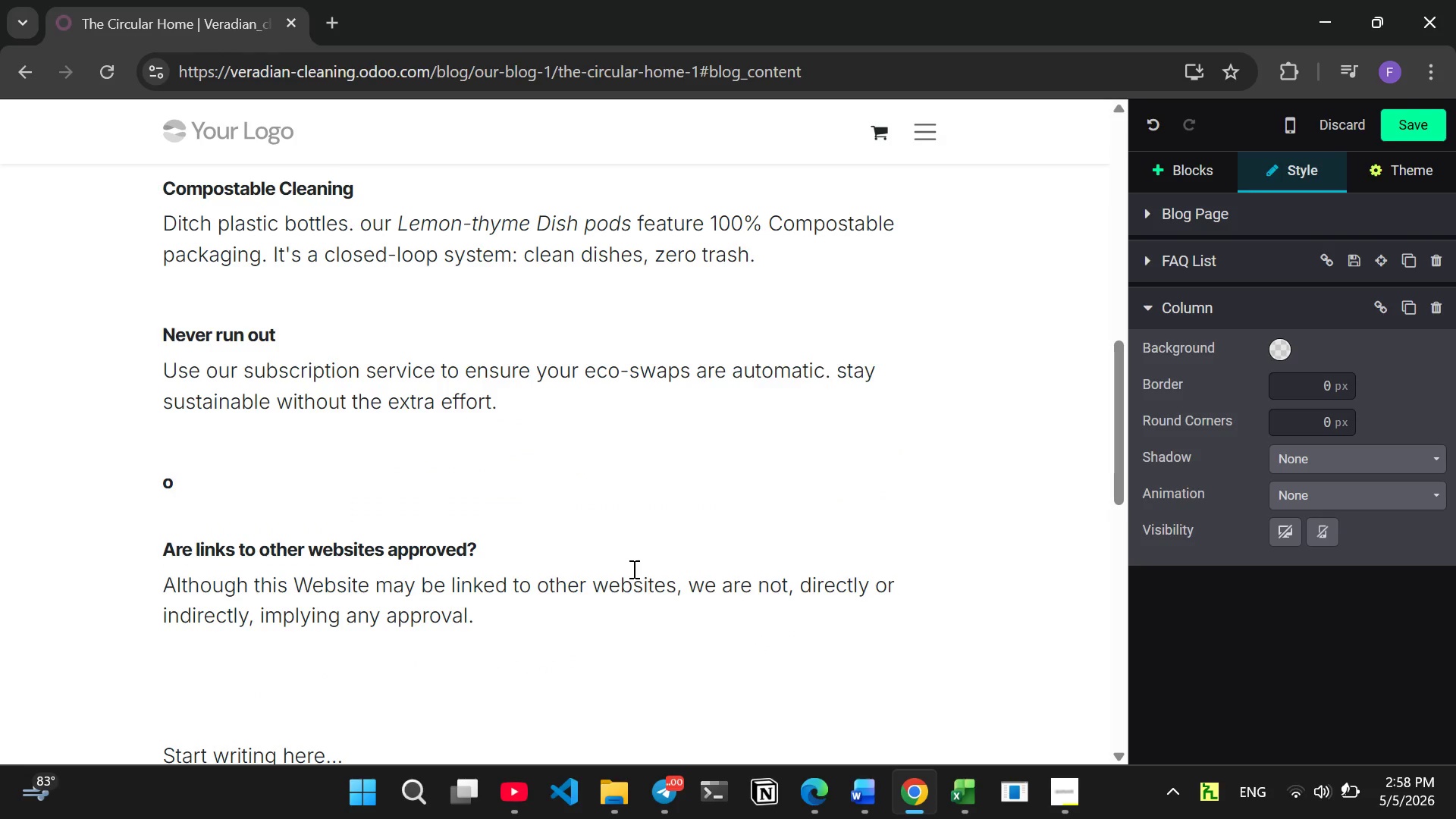 
key(Backspace)
 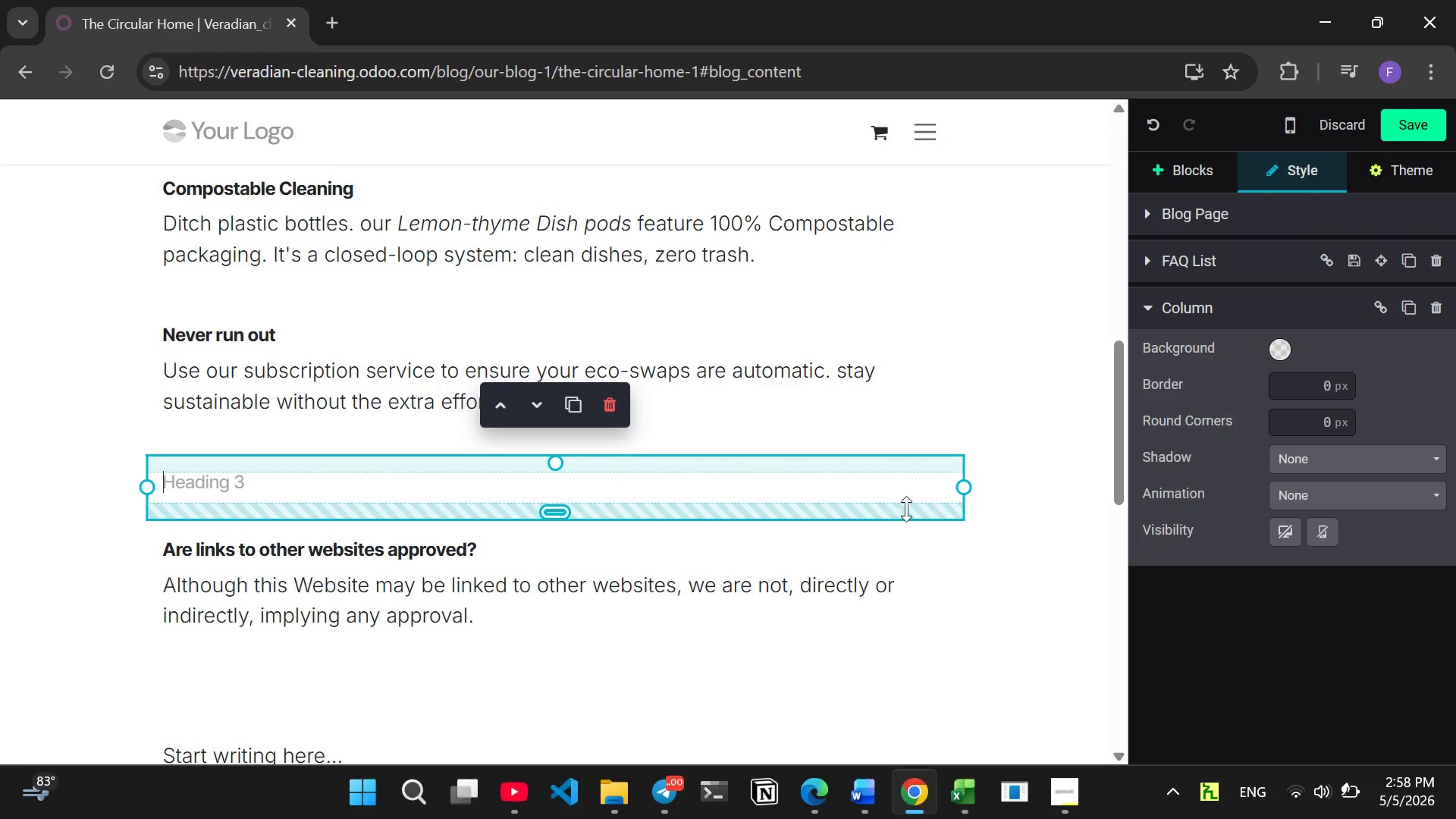 
left_click([930, 501])
 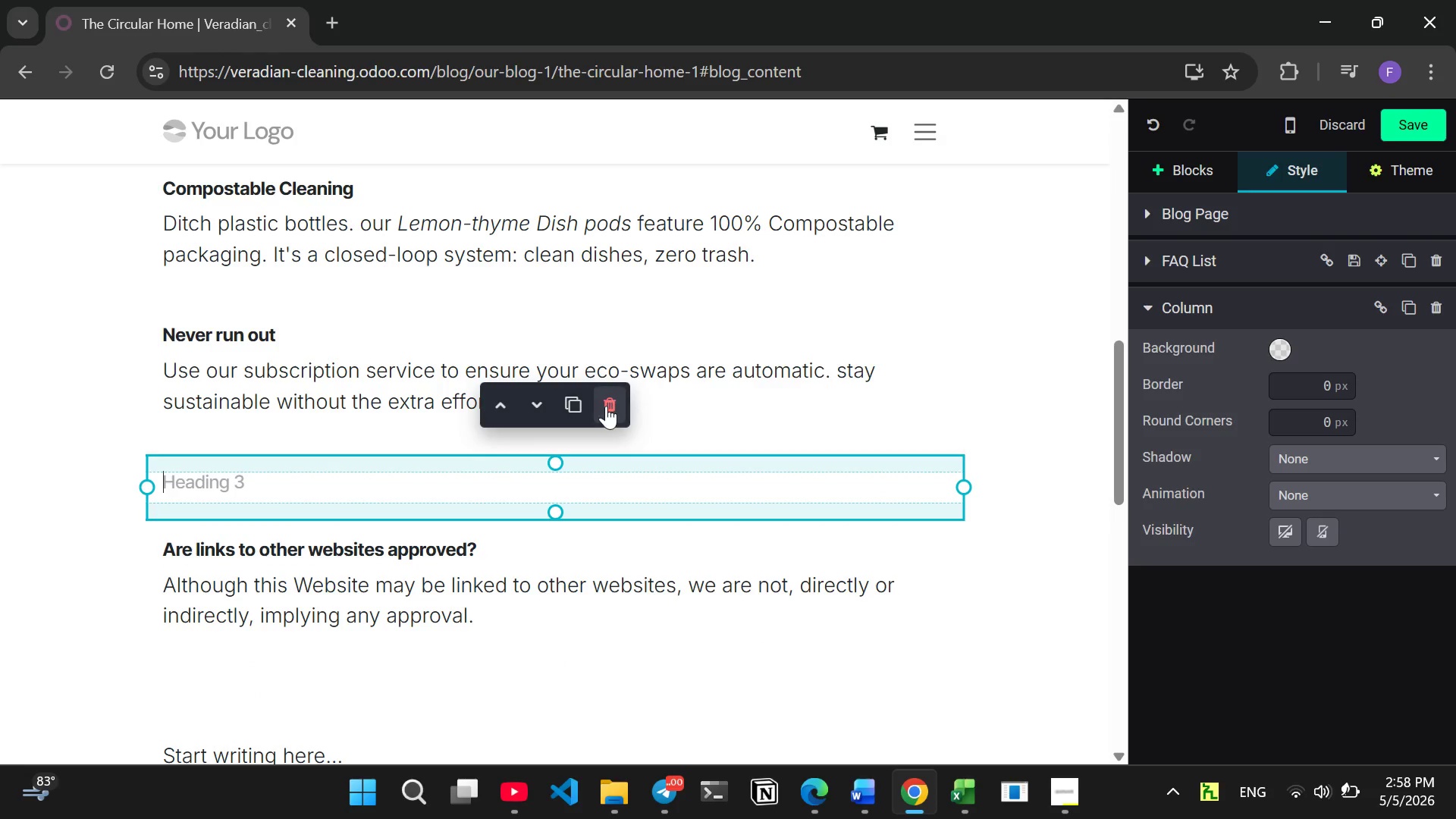 
left_click([606, 406])
 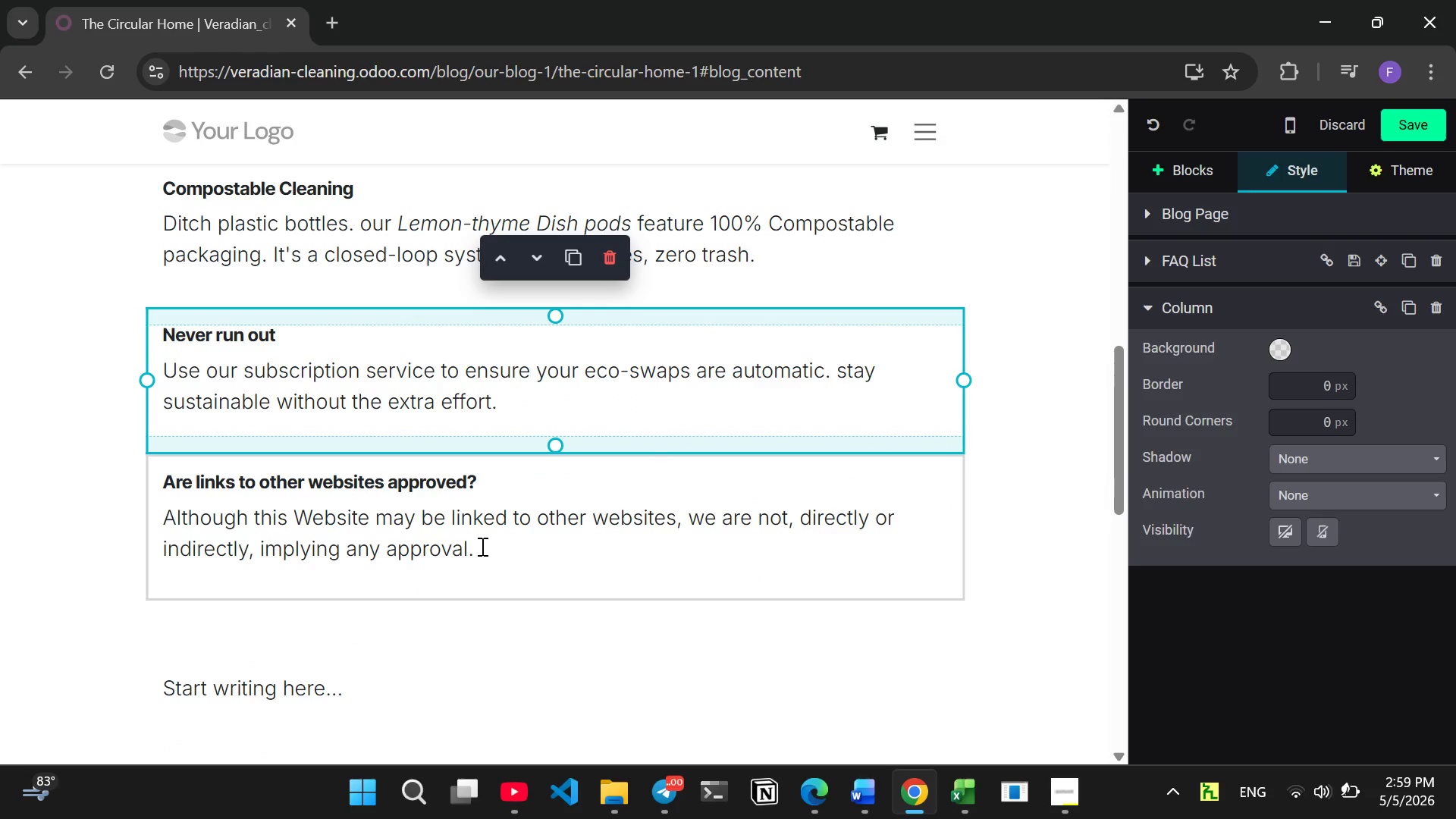 
left_click([481, 549])
 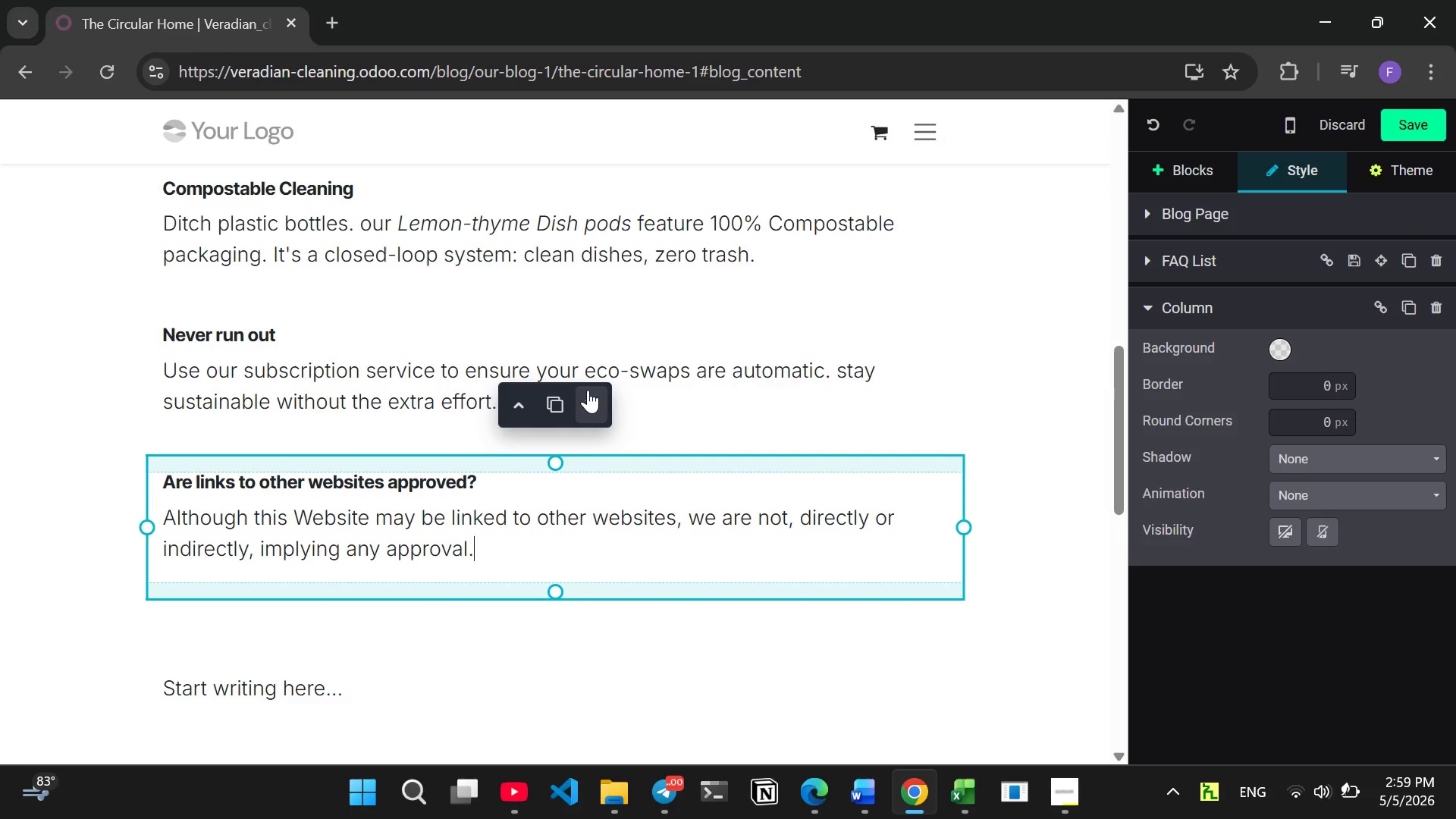 
left_click([594, 400])
 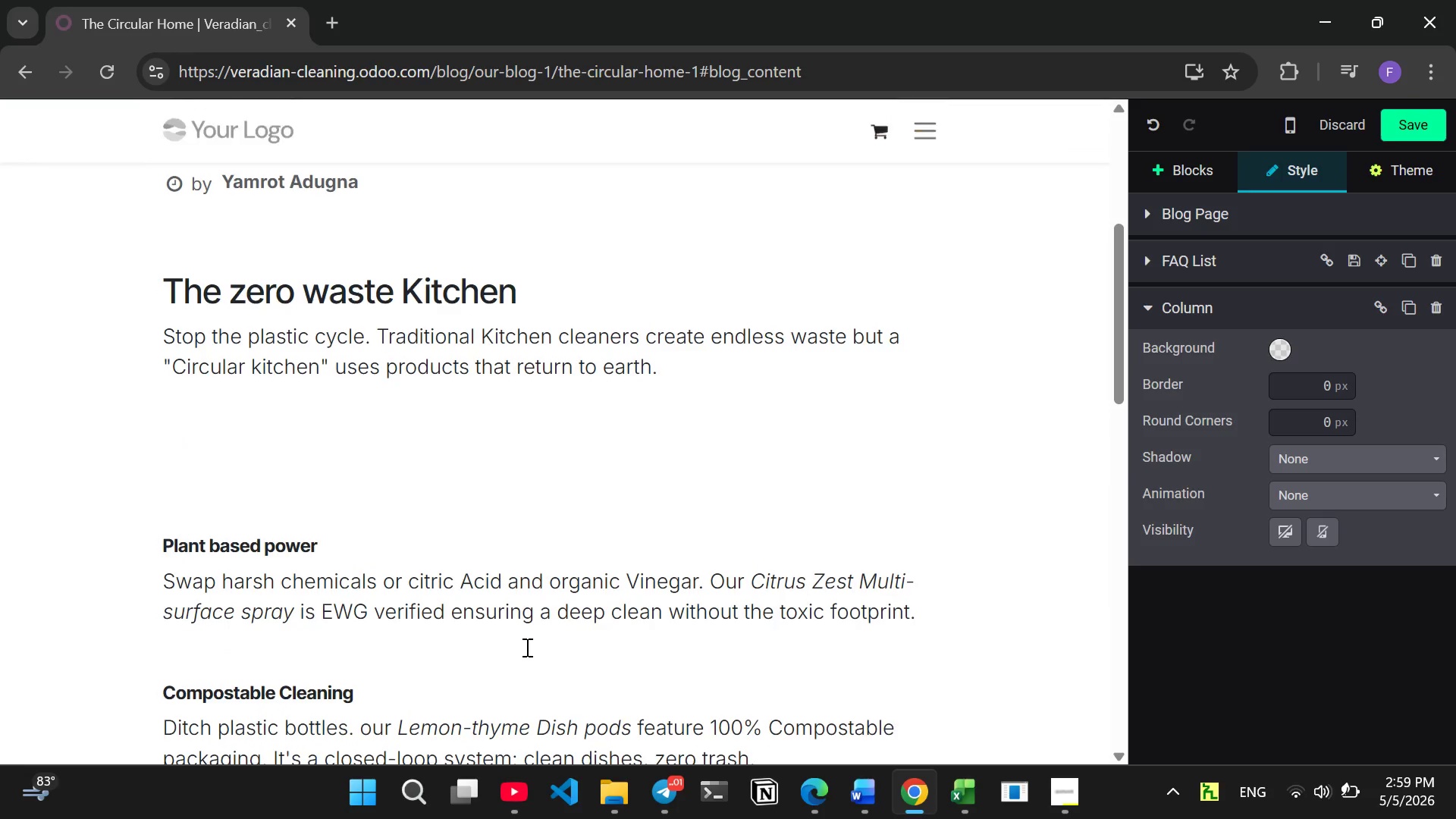 
left_click([238, 372])
 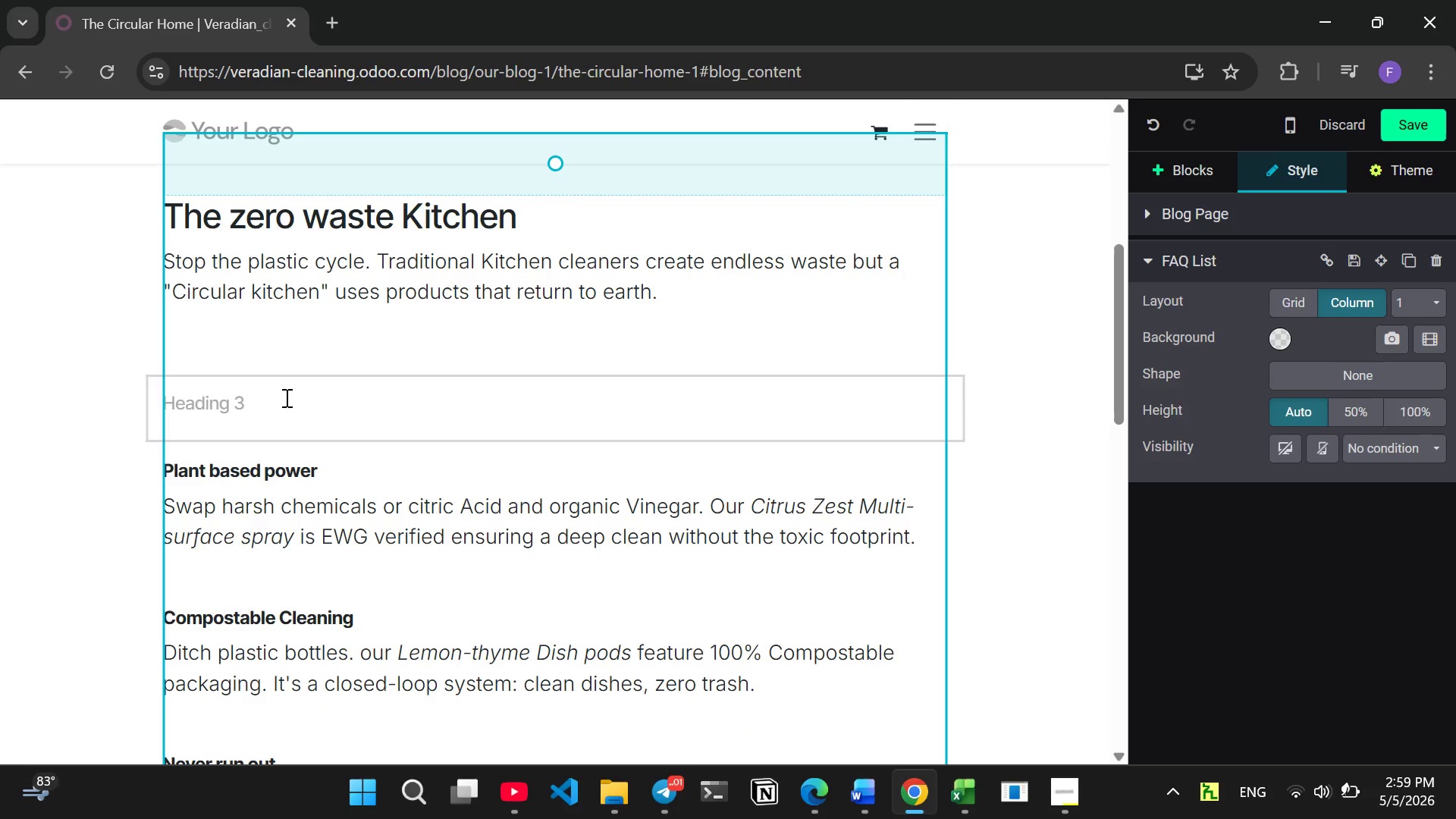 
left_click([287, 399])
 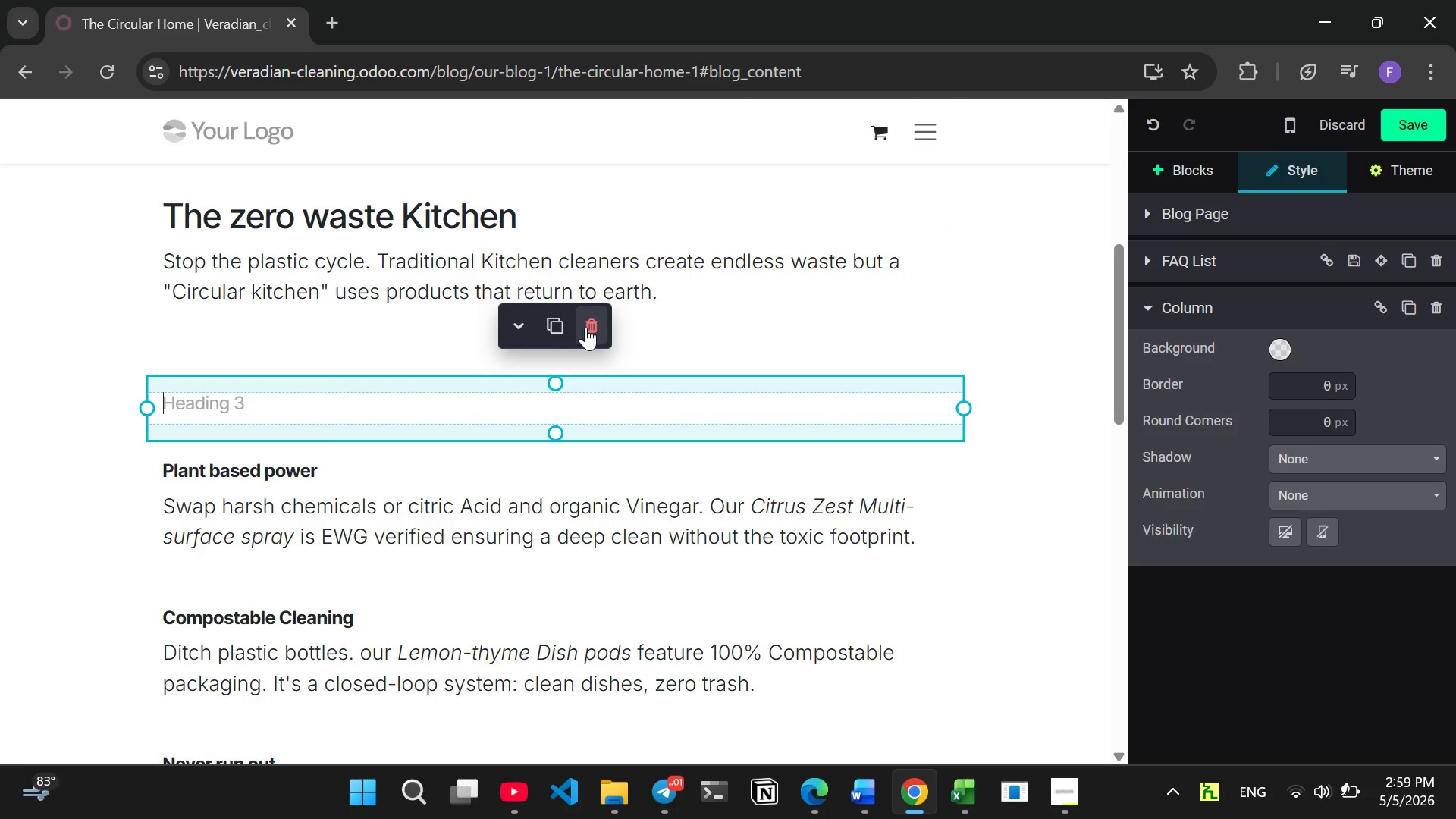 
left_click([589, 327])
 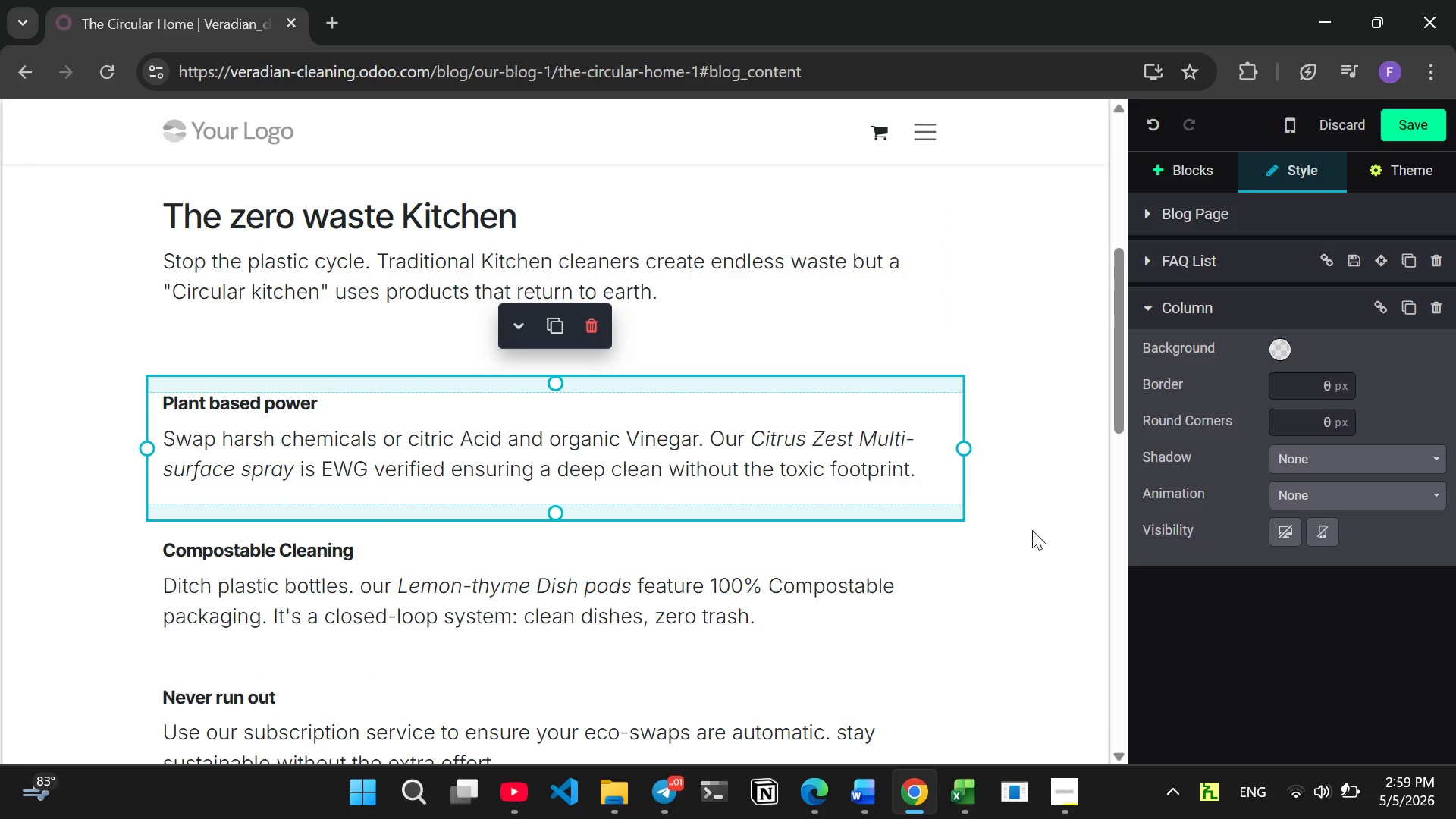 
left_click([1033, 545])
 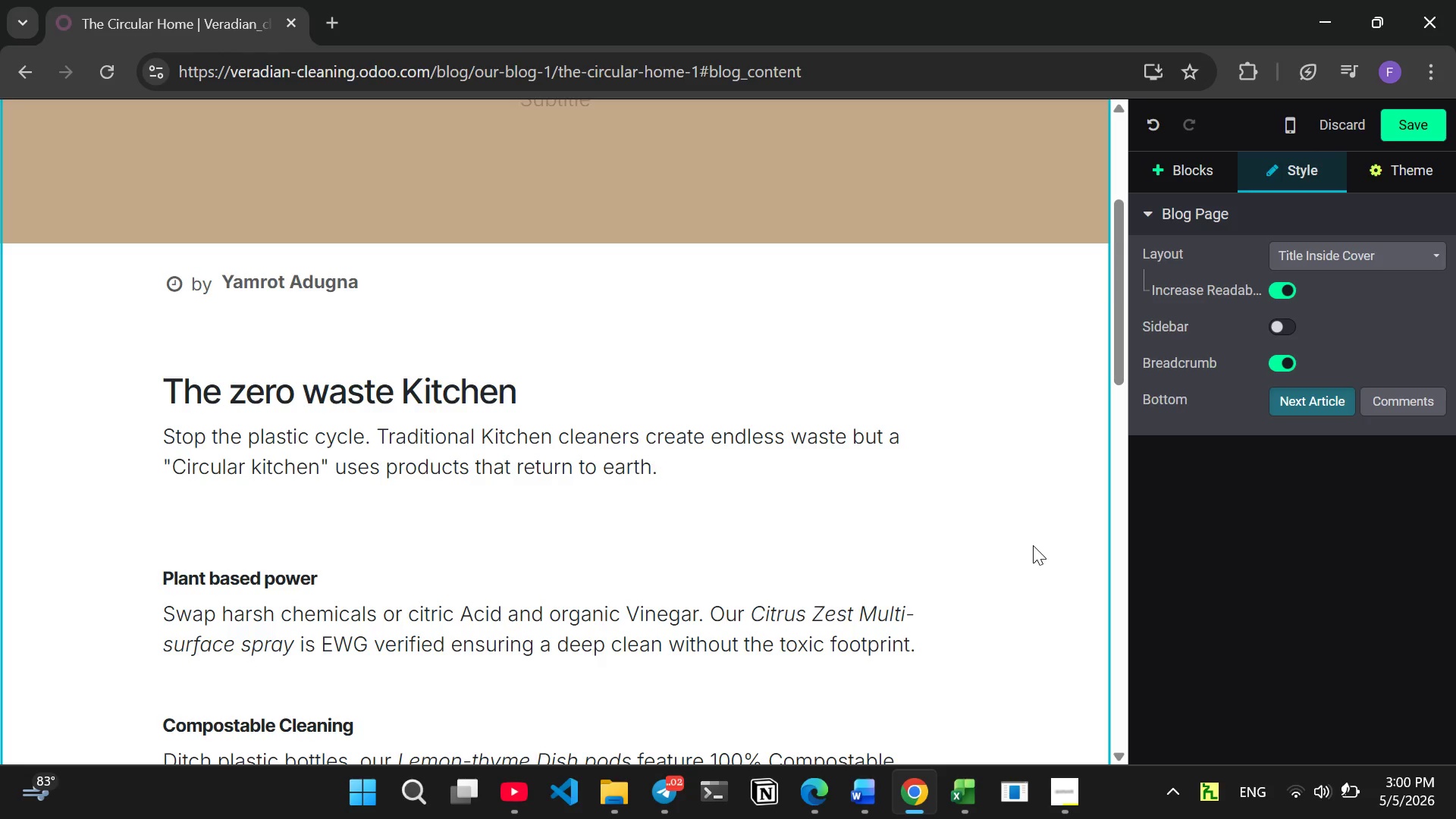 
wait(68.22)
 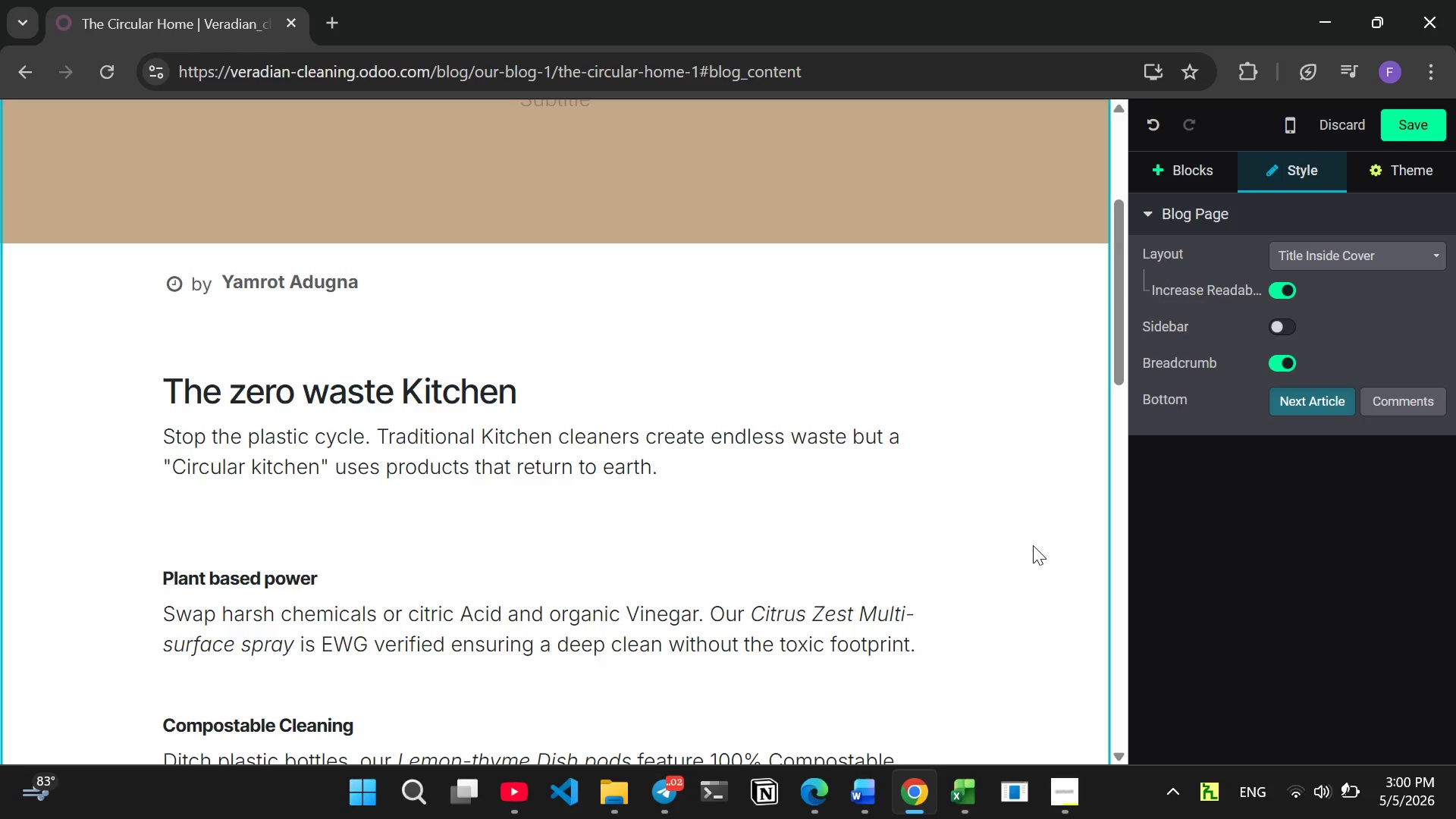 
left_click([1171, 165])
 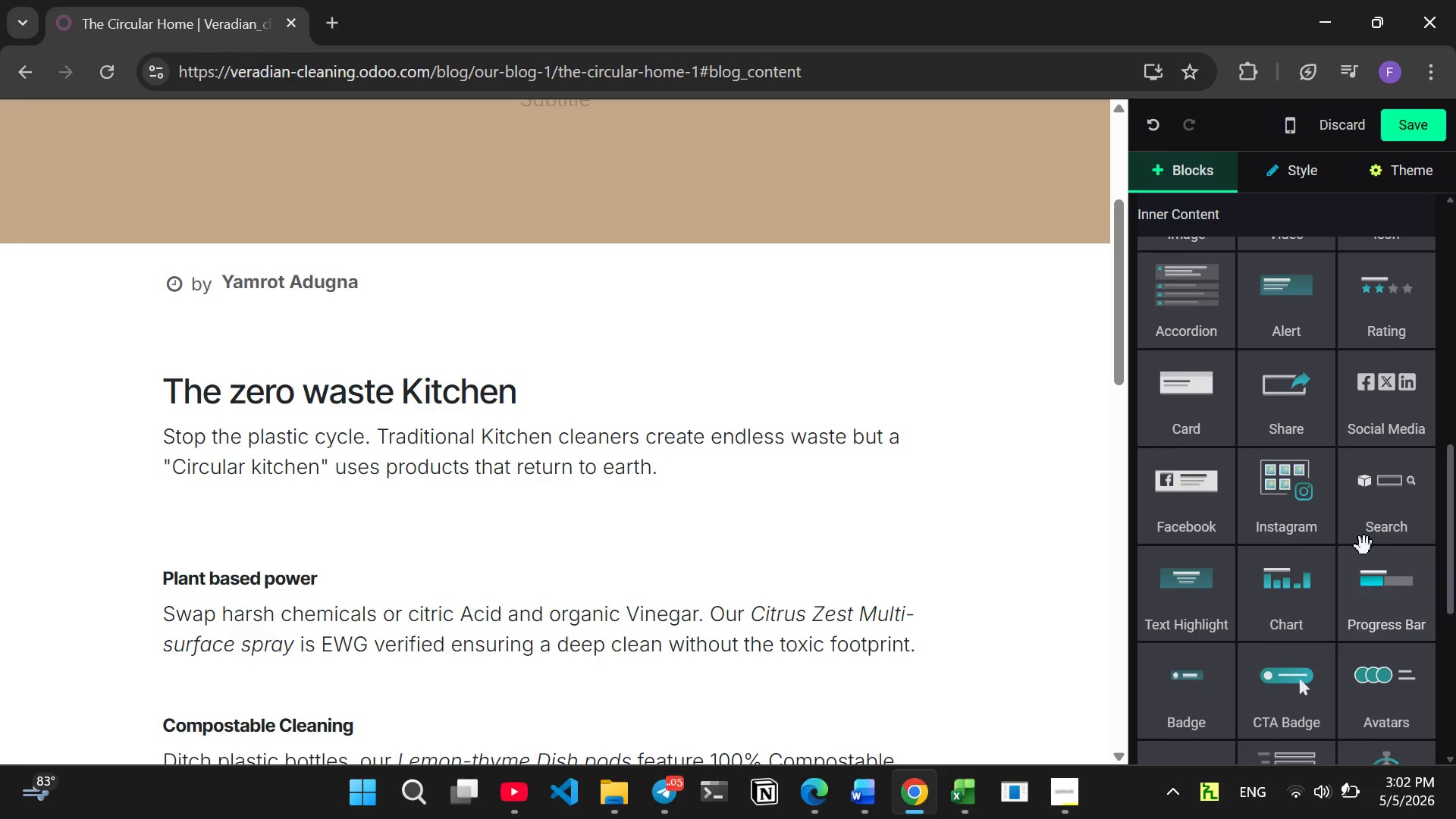 
wait(119.12)
 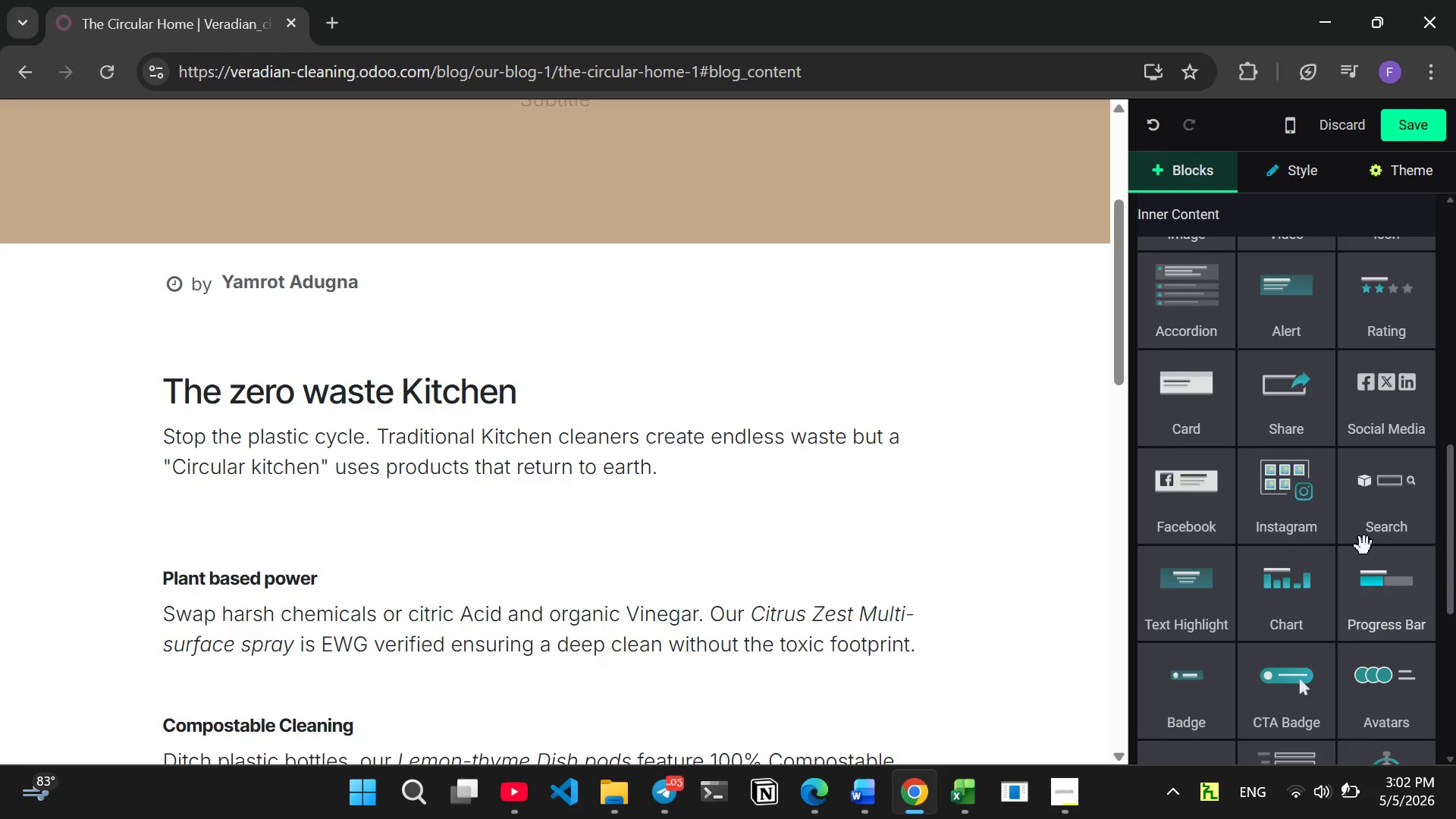 
mouse_move([1198, 449])
 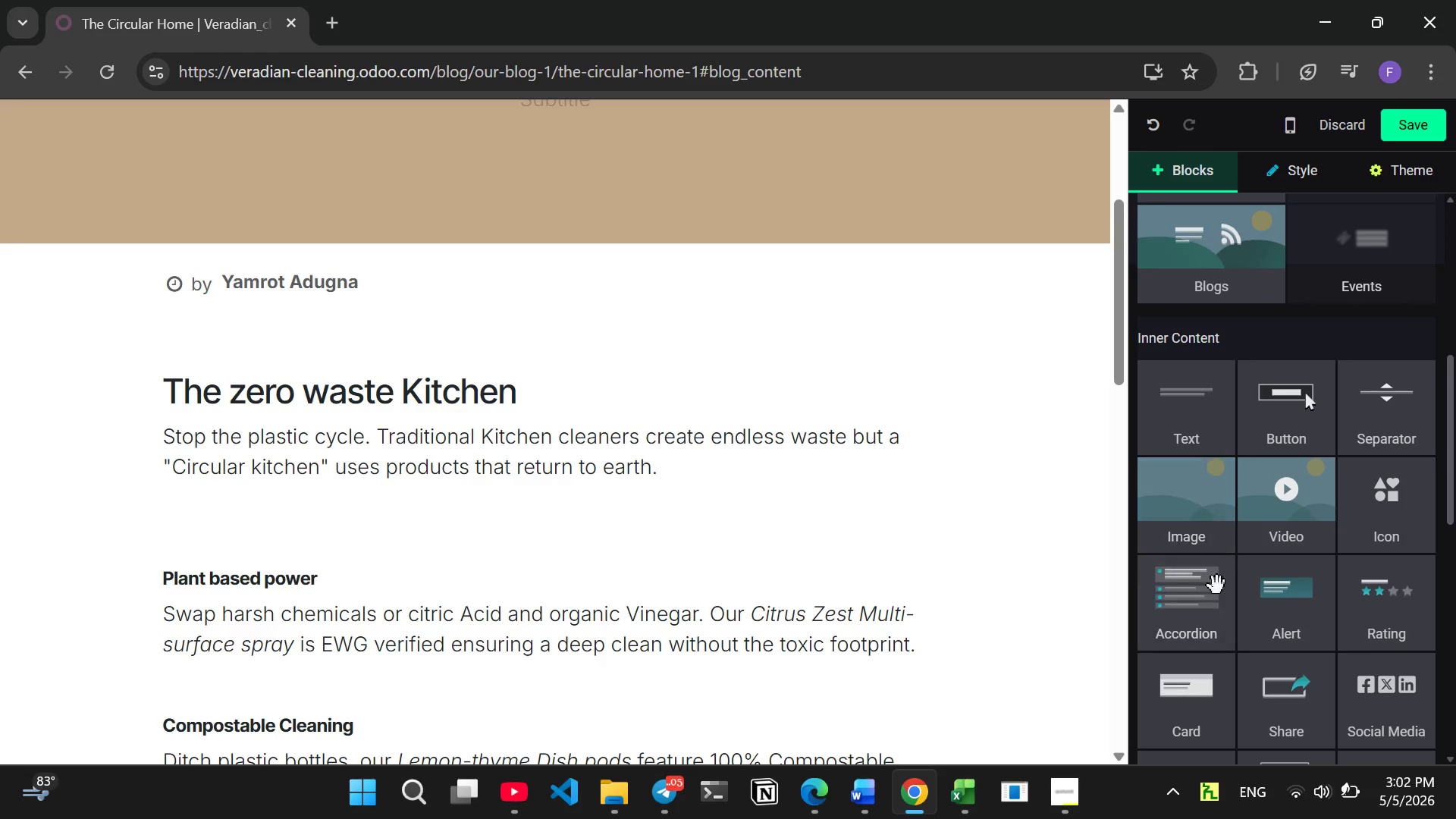 
mouse_move([1200, 566])
 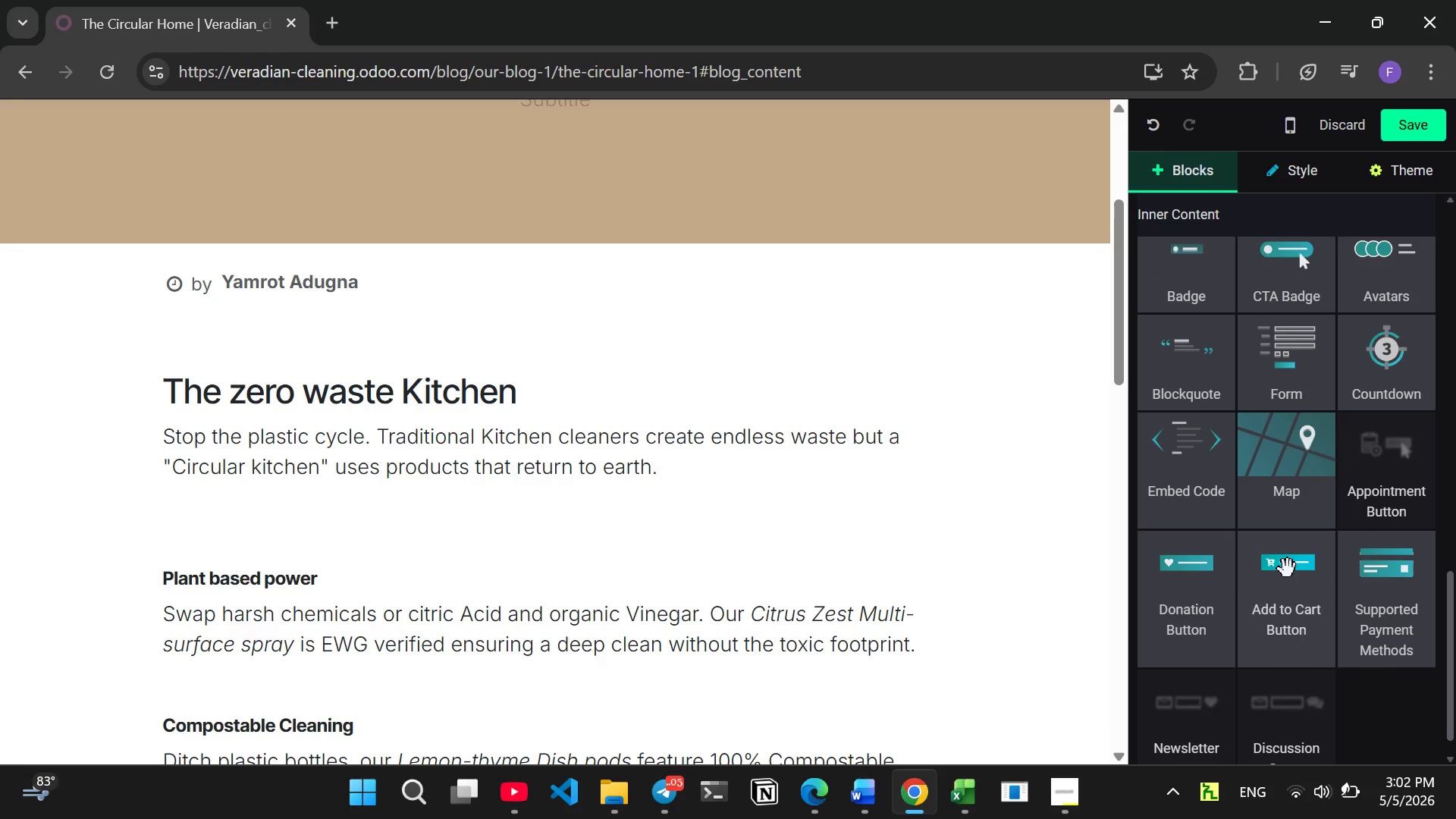 
wait(20.57)
 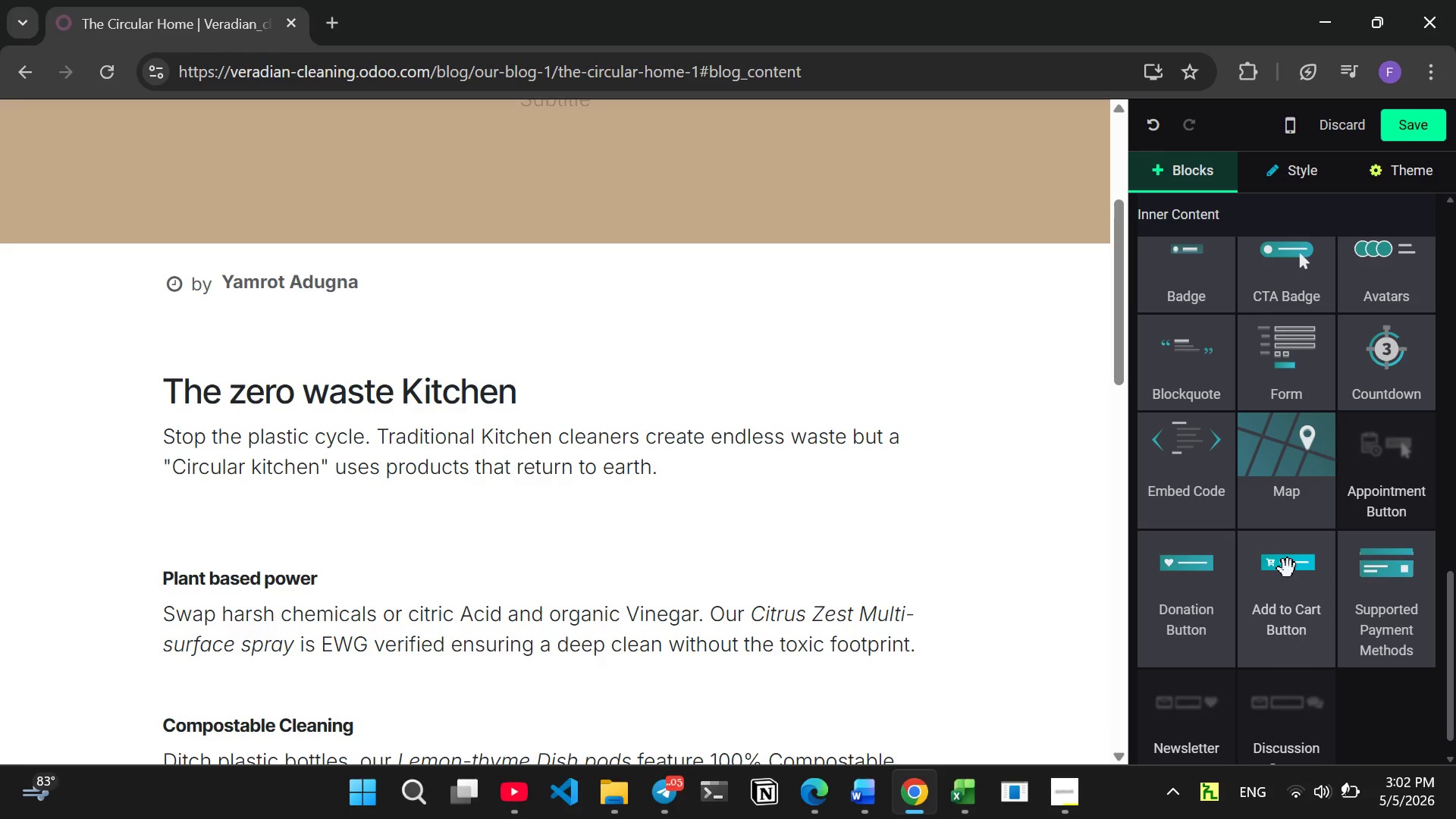 
left_click_drag(start_coordinate=[1179, 403], to_coordinate=[472, 559])
 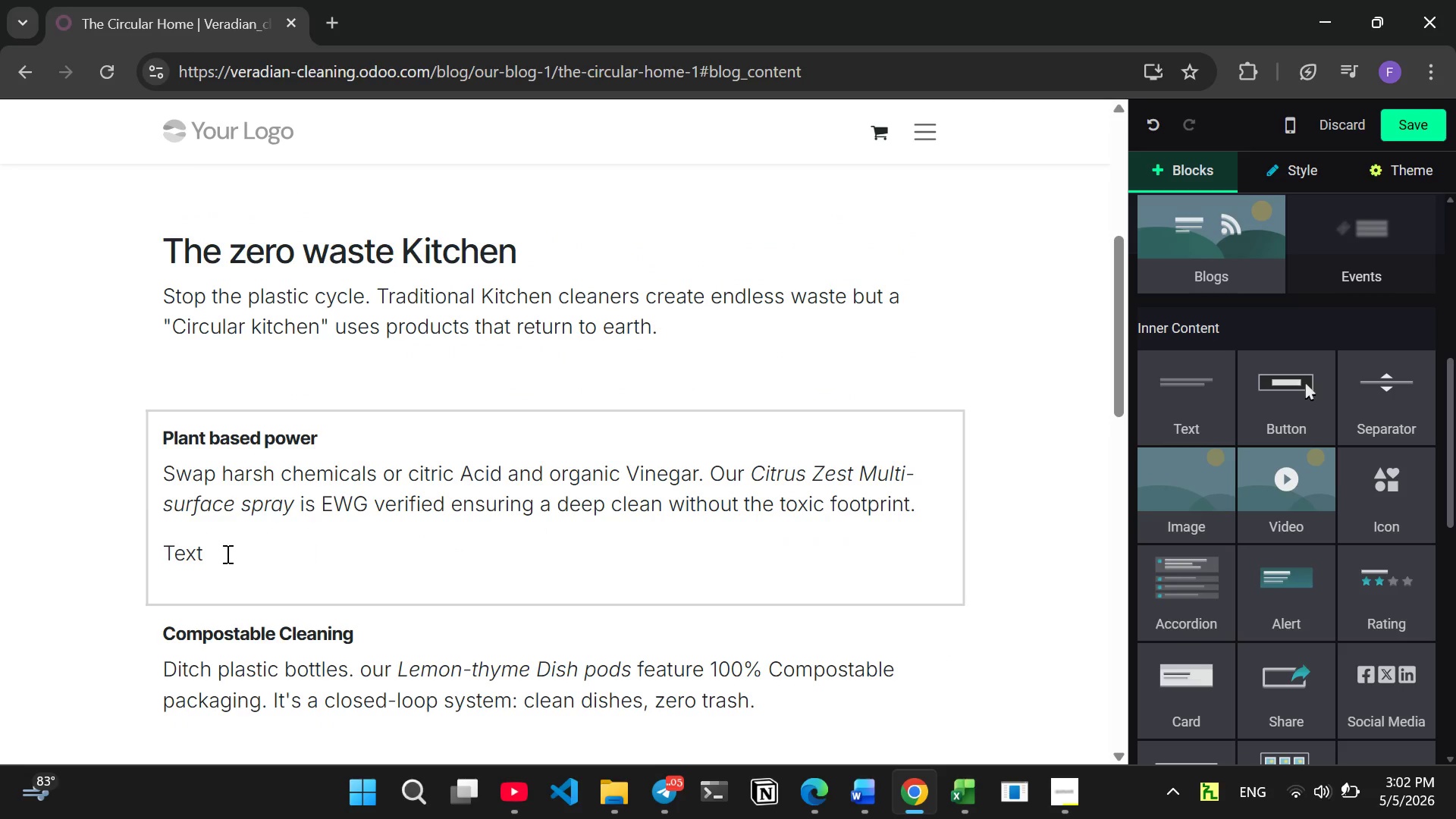 
left_click([222, 554])
 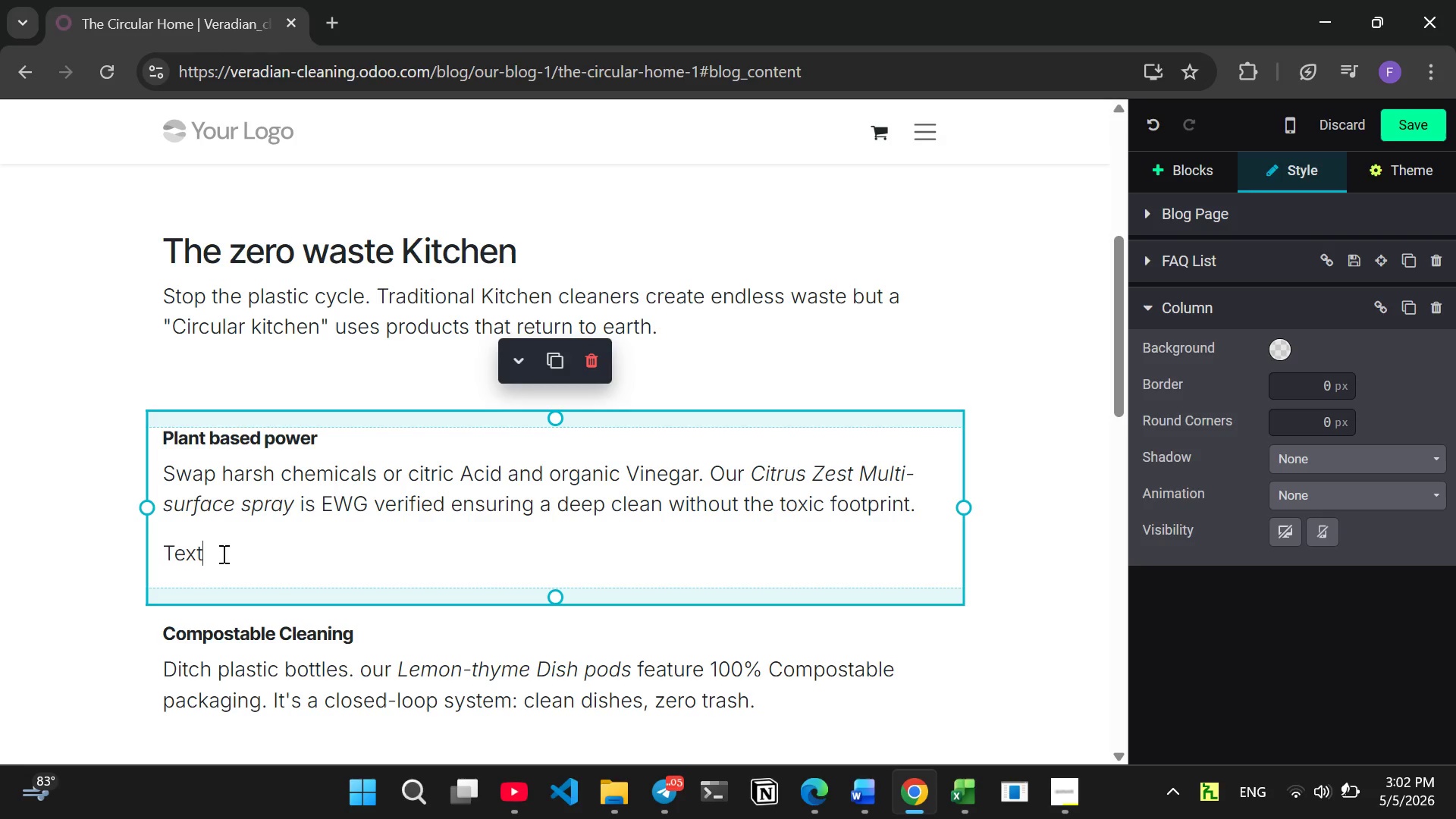 
wait(9.59)
 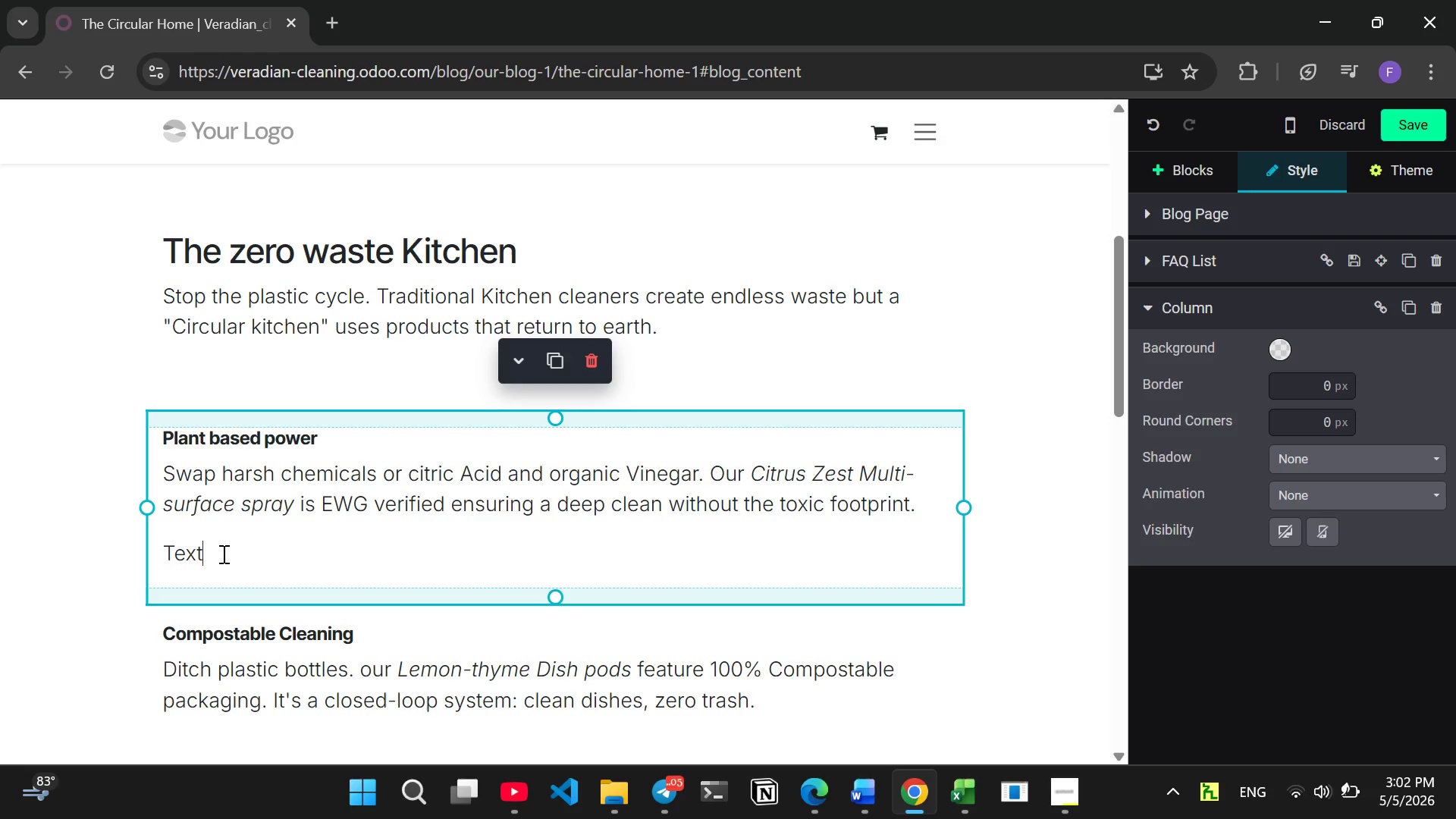 
key(Control+ControlLeft)
 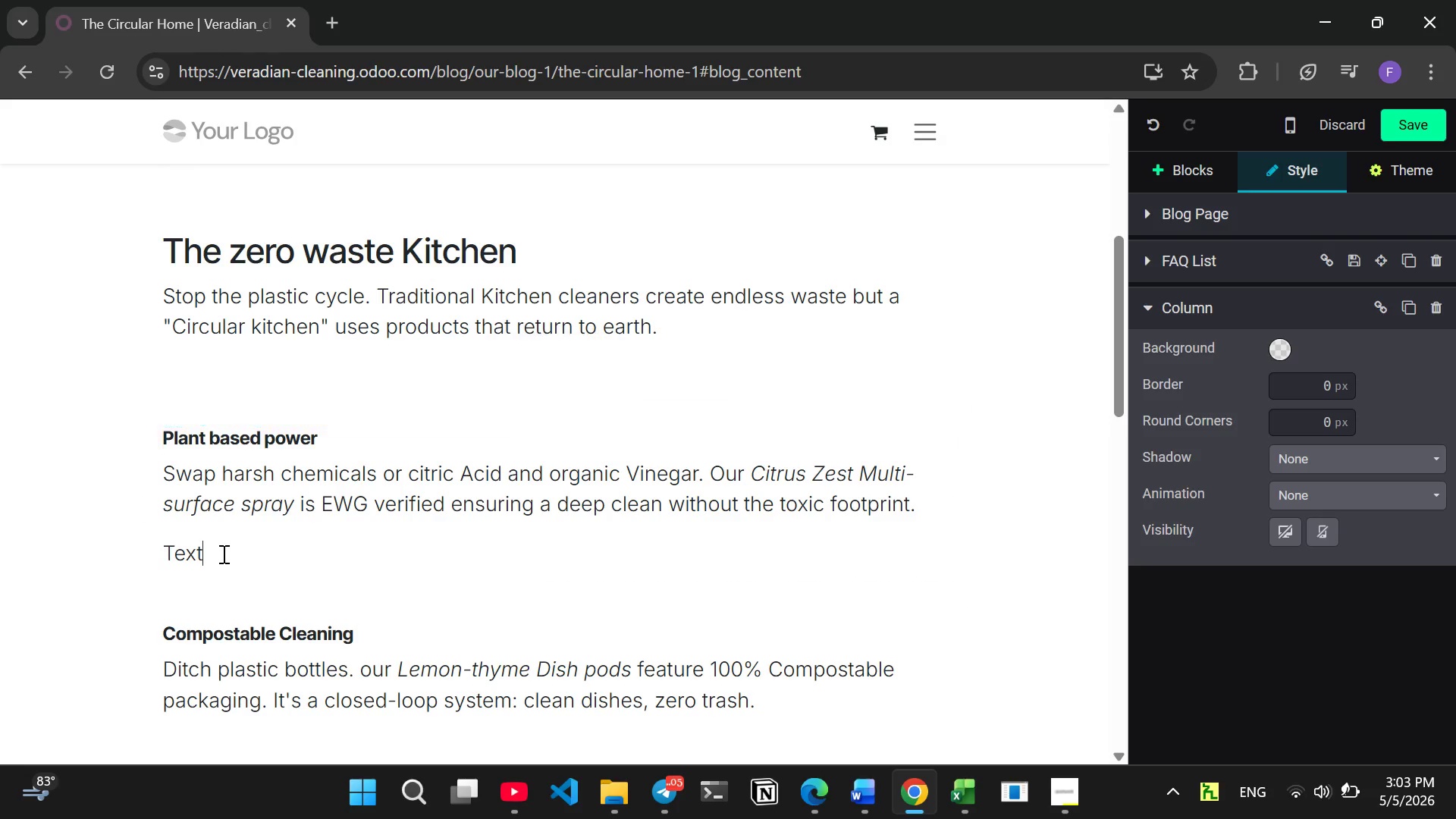 
key(Control+Z)
 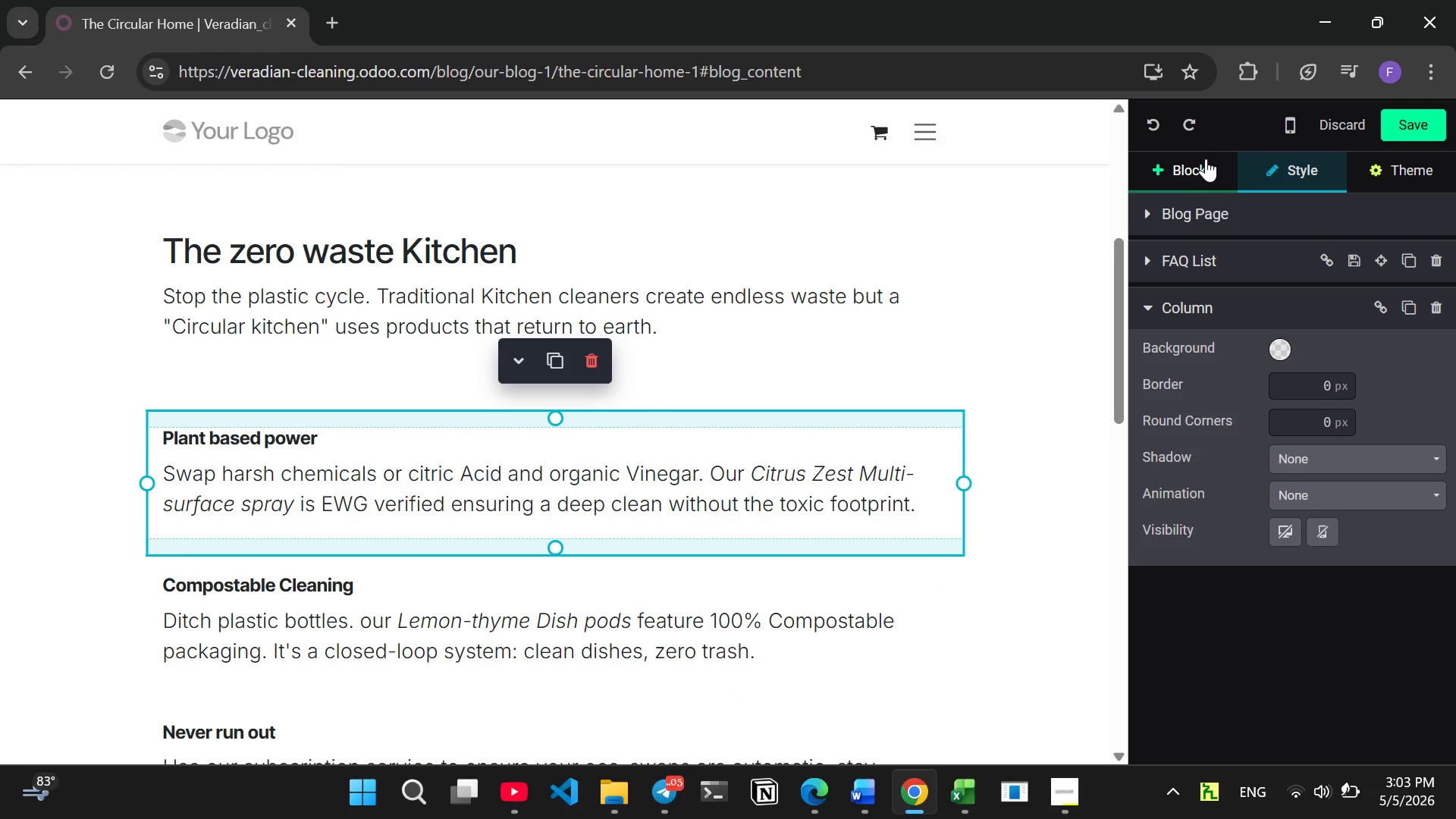 
left_click([1207, 171])
 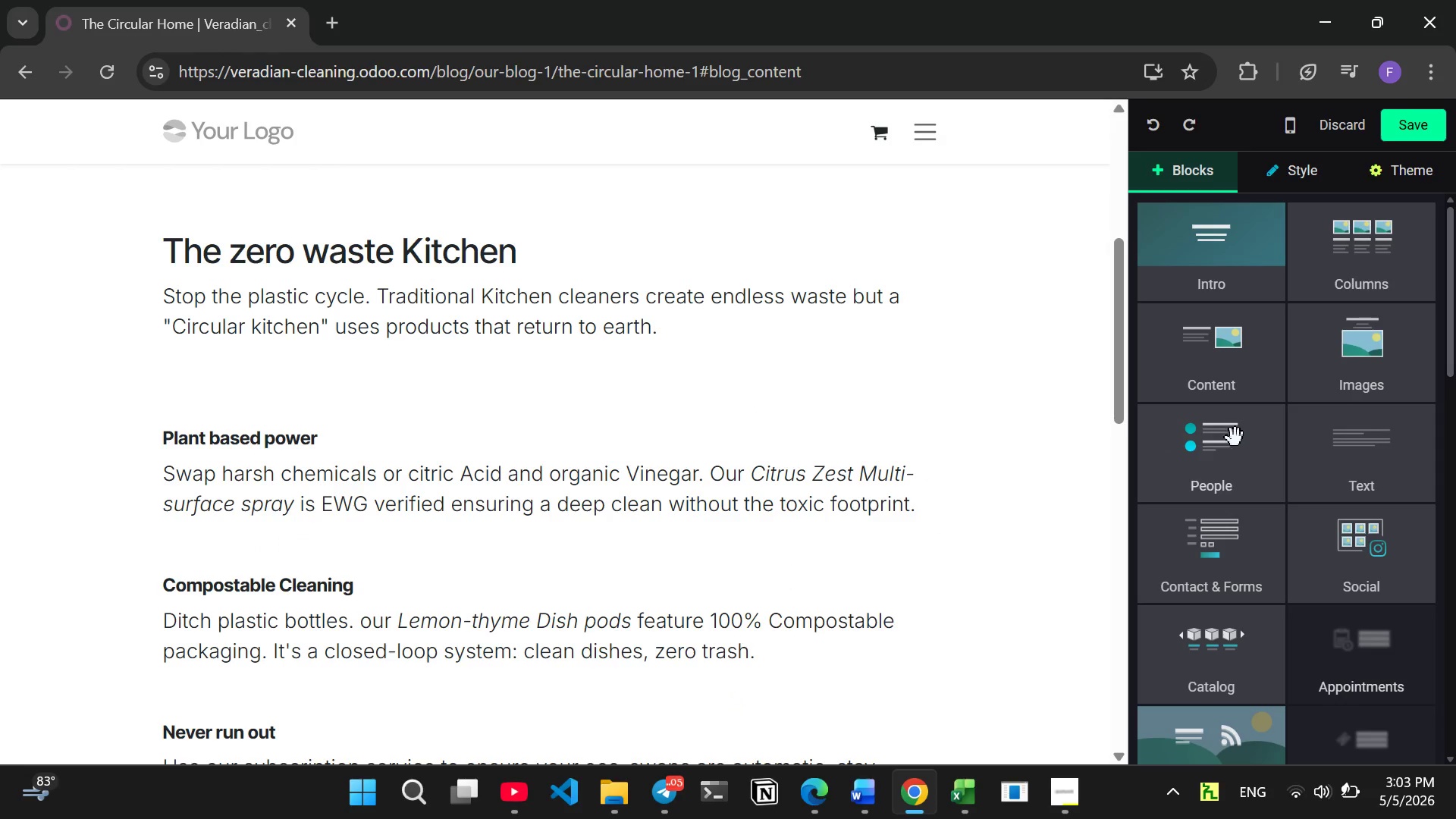 
mouse_move([1225, 422])
 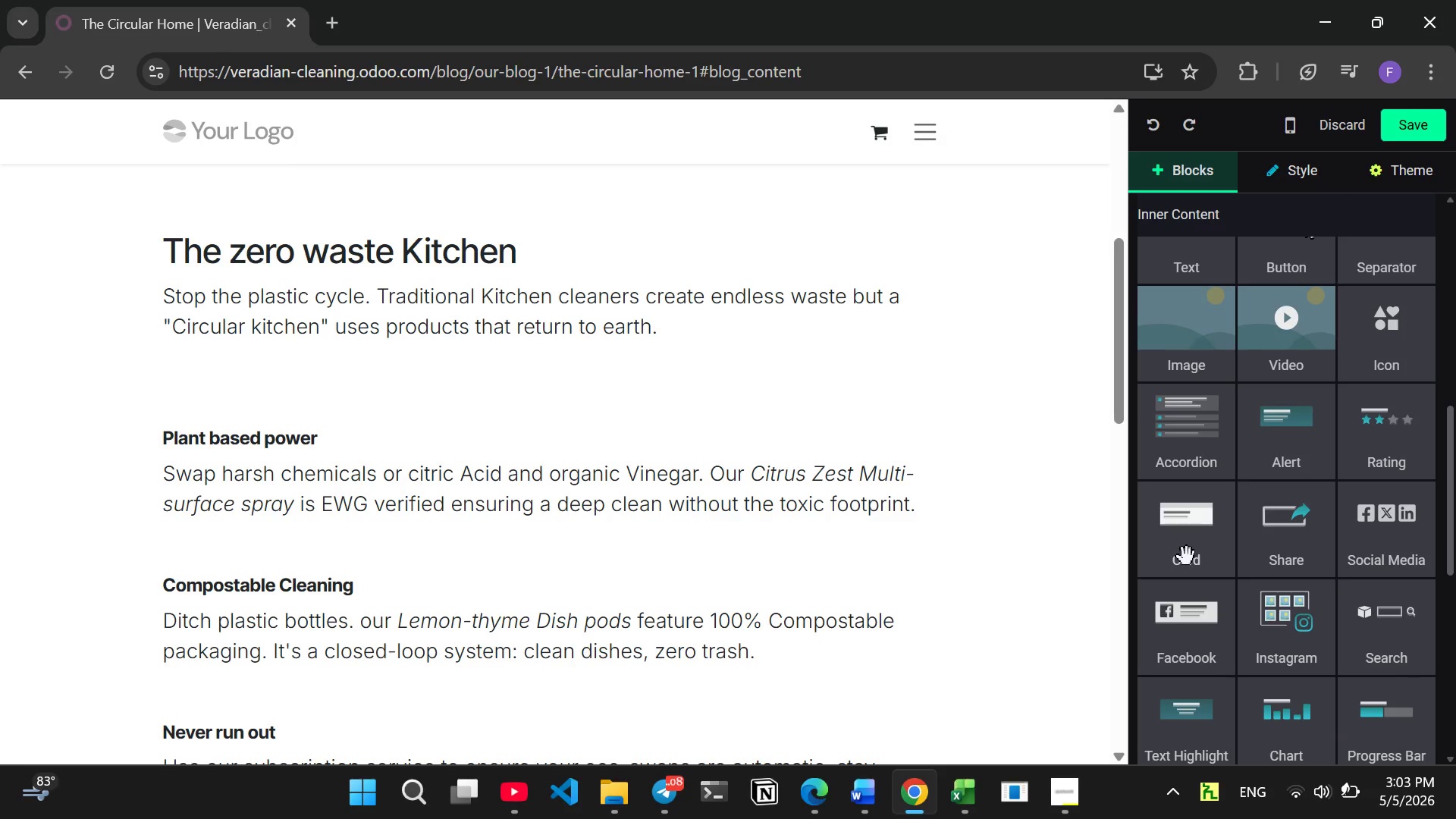 
left_click([1187, 557])
 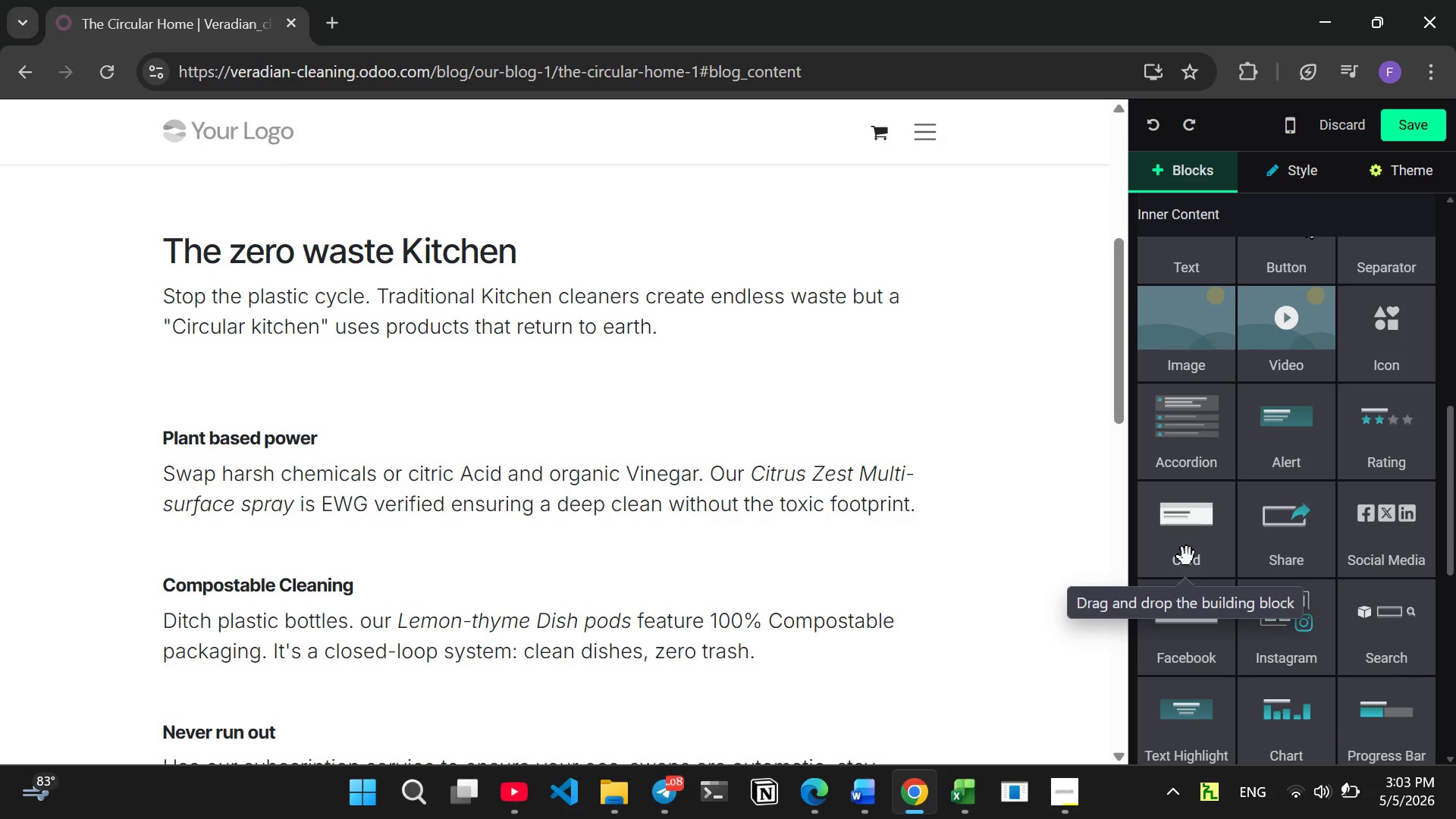 
left_click_drag(start_coordinate=[1187, 557], to_coordinate=[351, 589])
 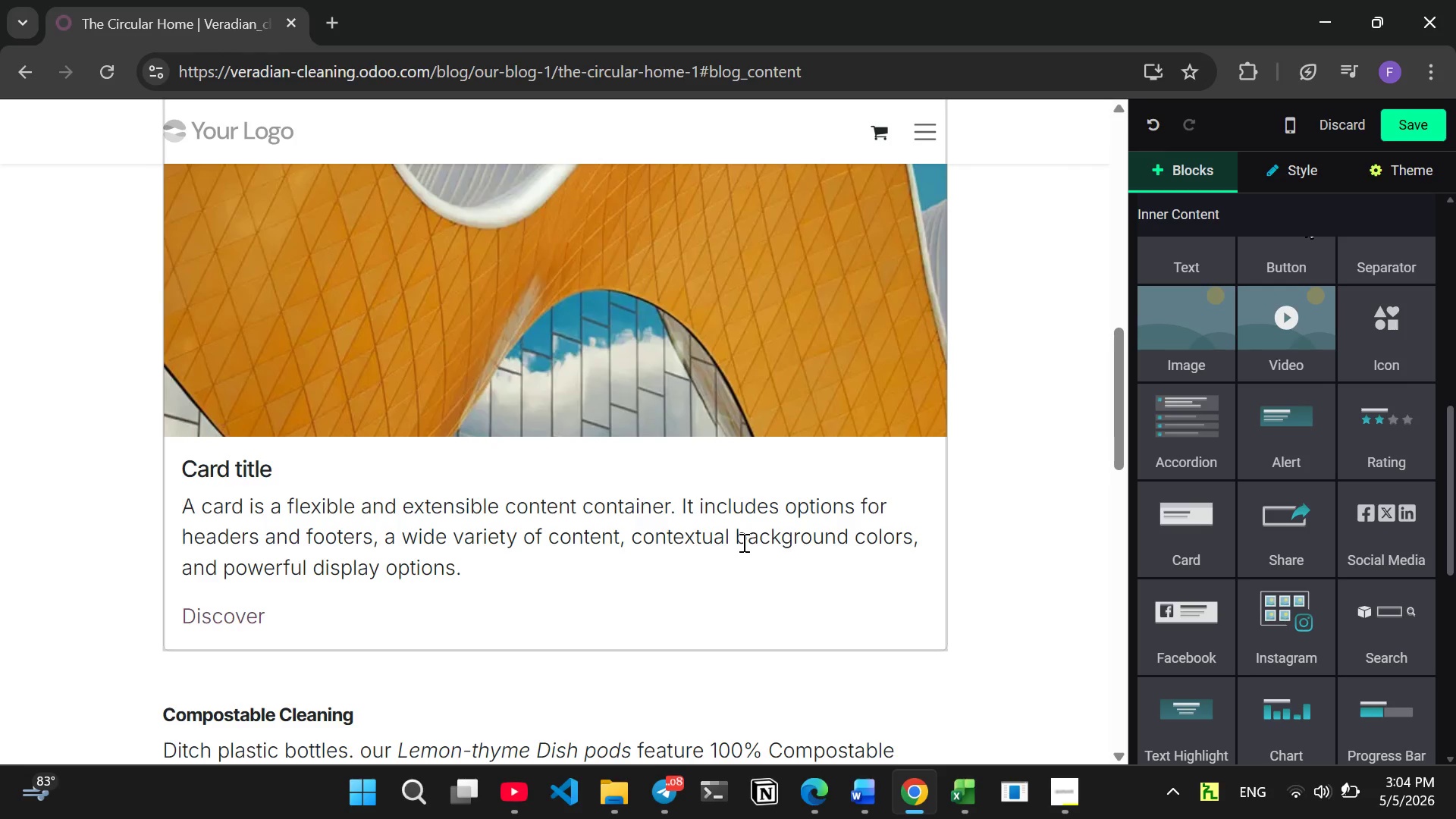 
wait(55.42)
 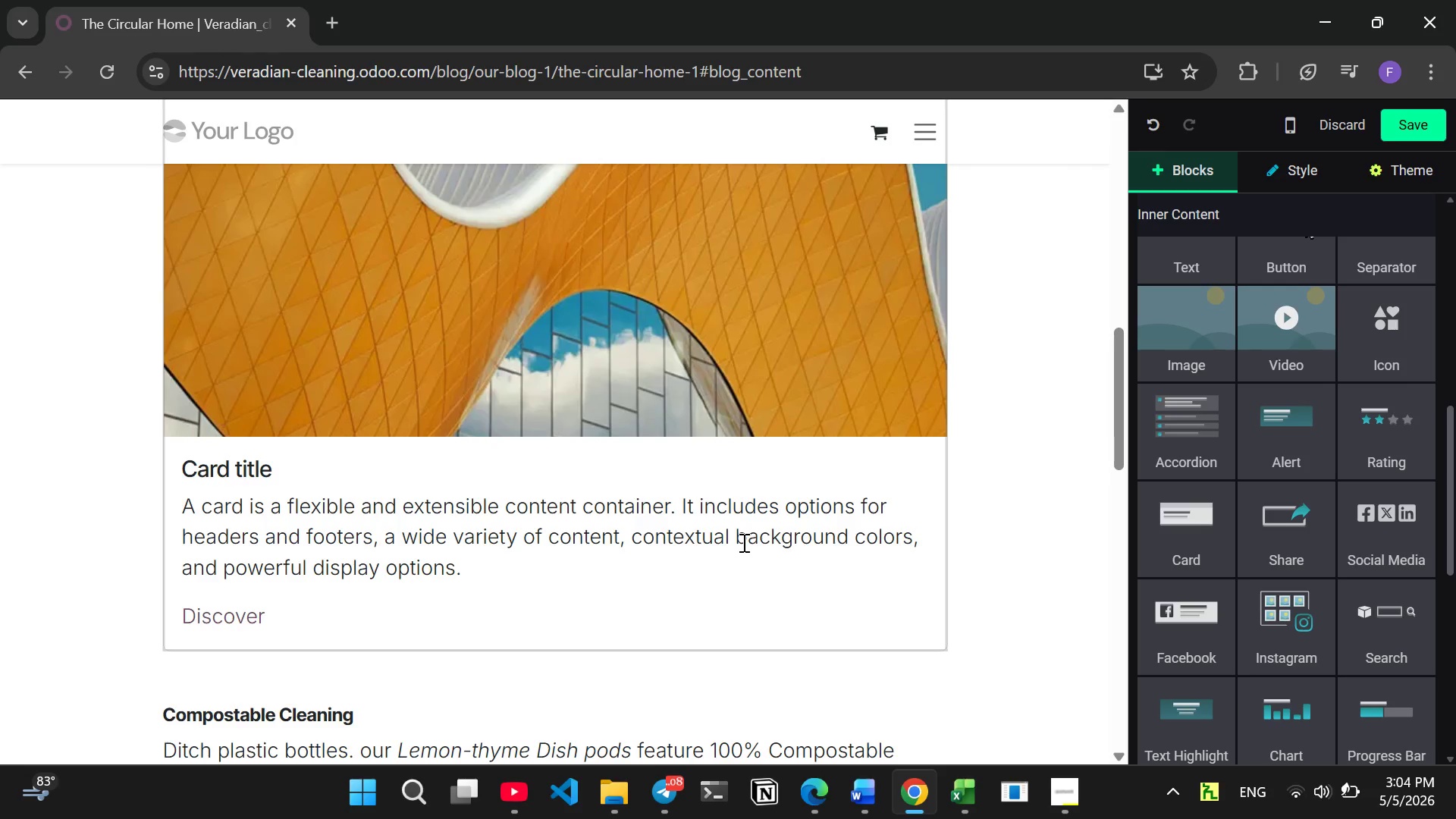 
left_click_drag(start_coordinate=[469, 576], to_coordinate=[182, 484])
 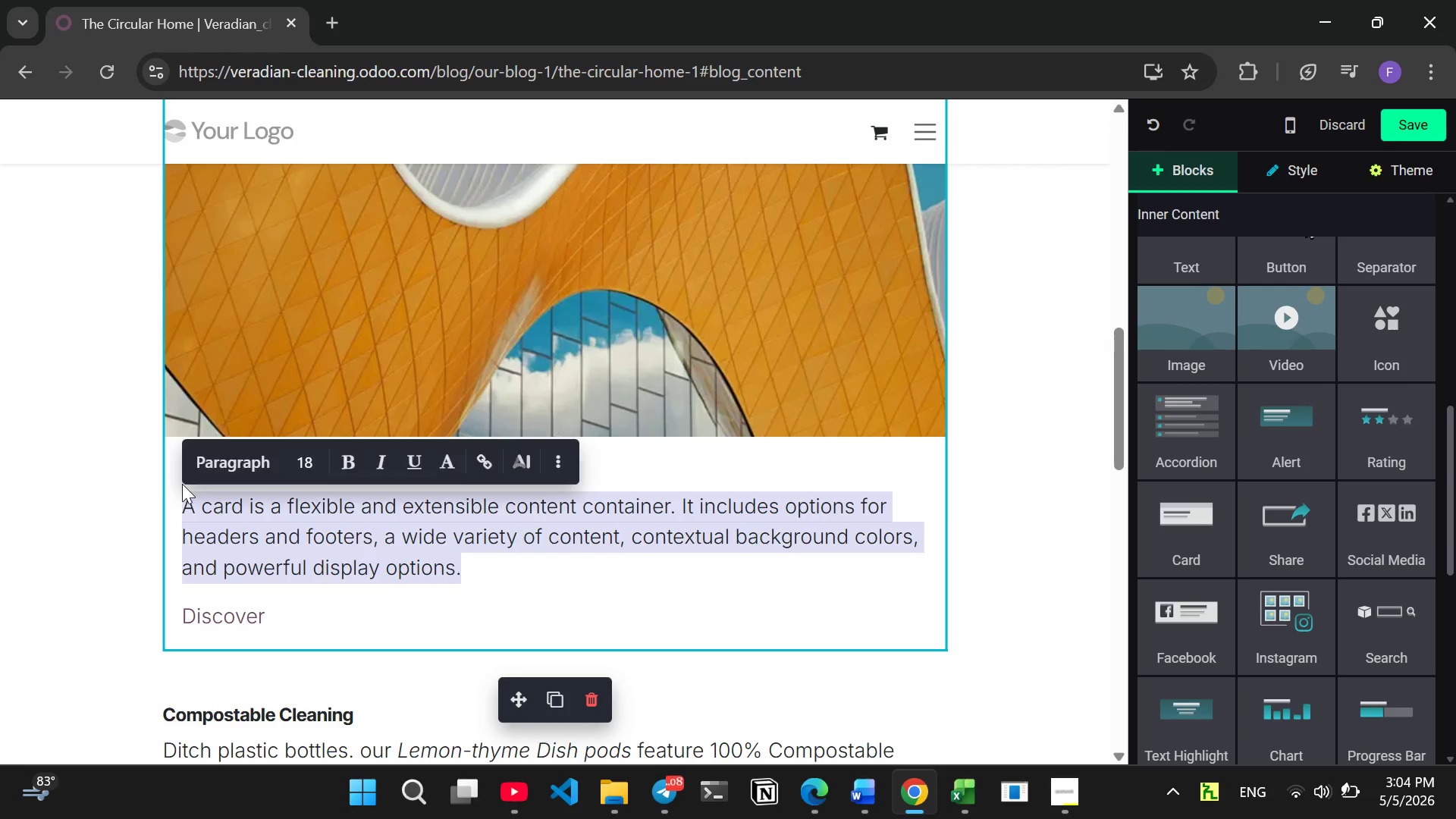 
left_click([182, 484])
 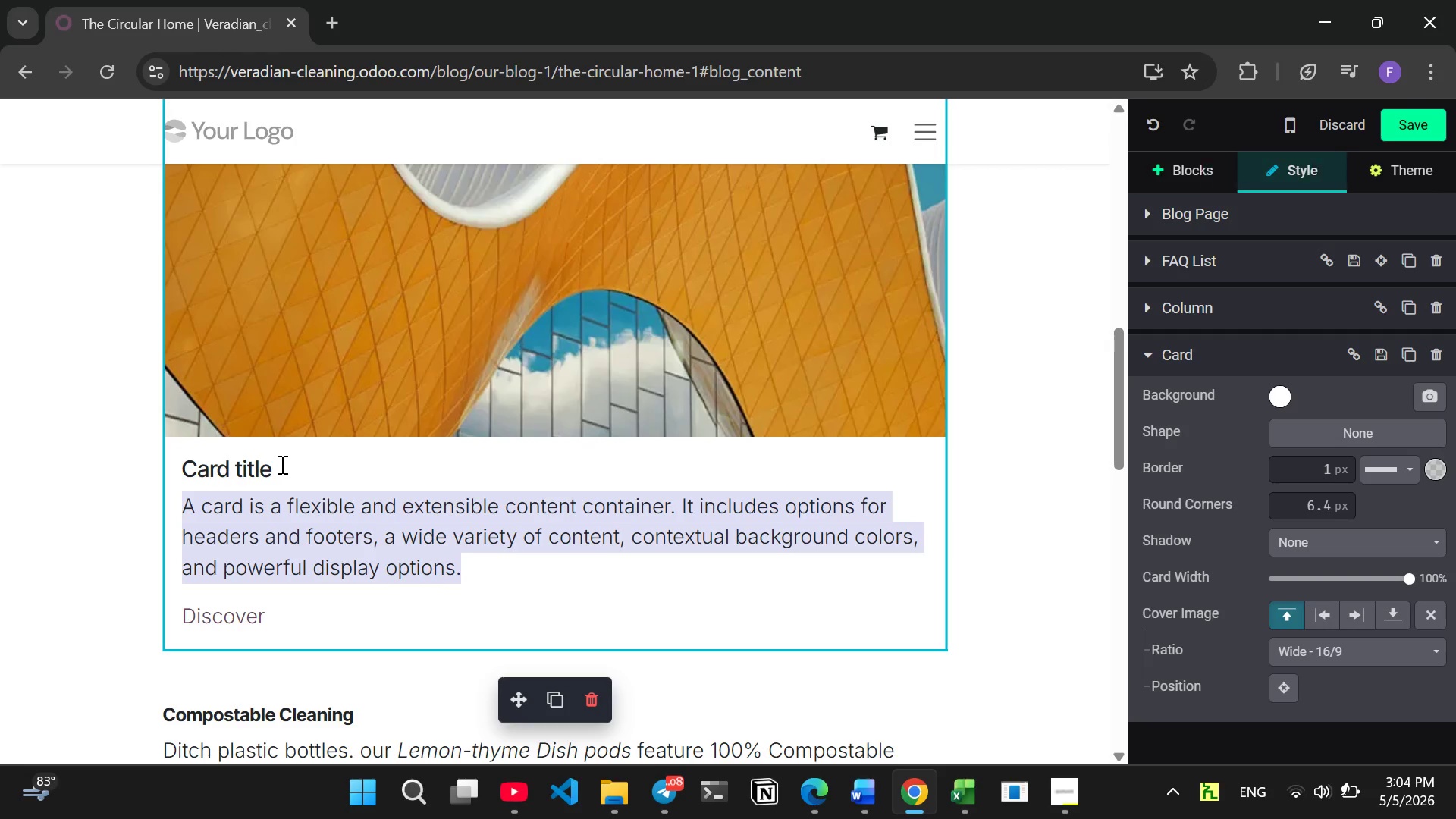 
left_click([282, 465])
 